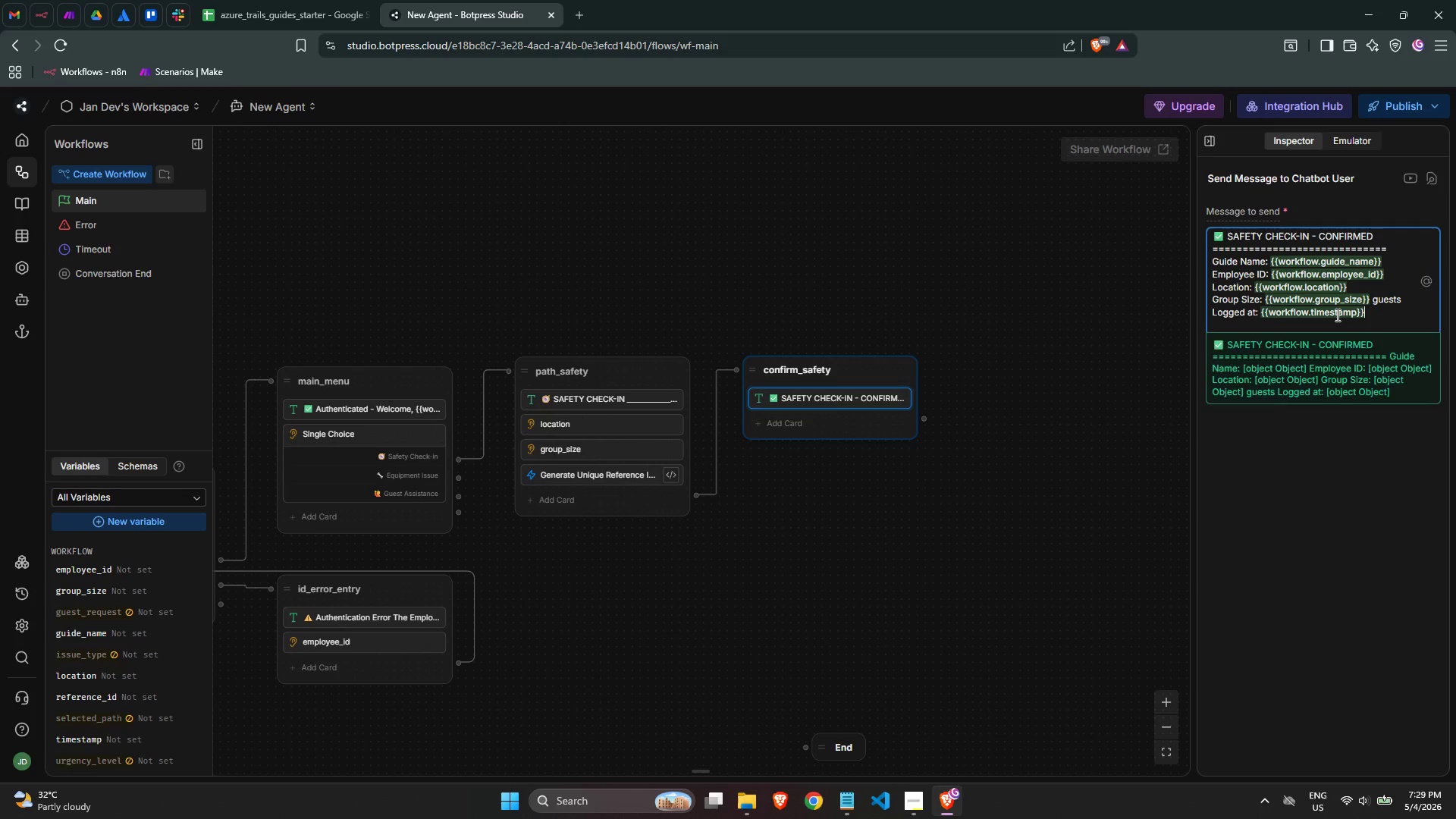 
key(Enter)
 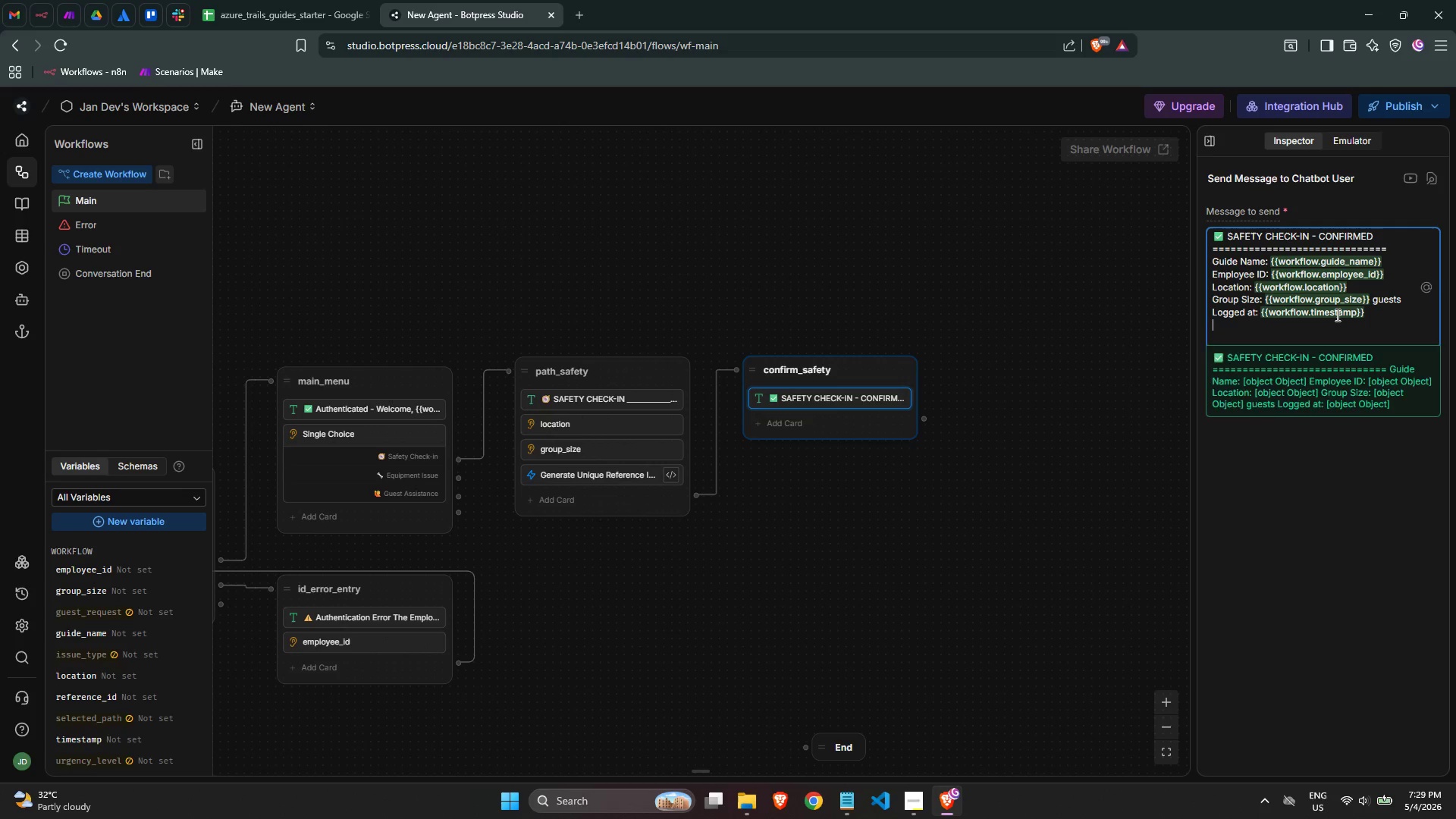 
key(Enter)
 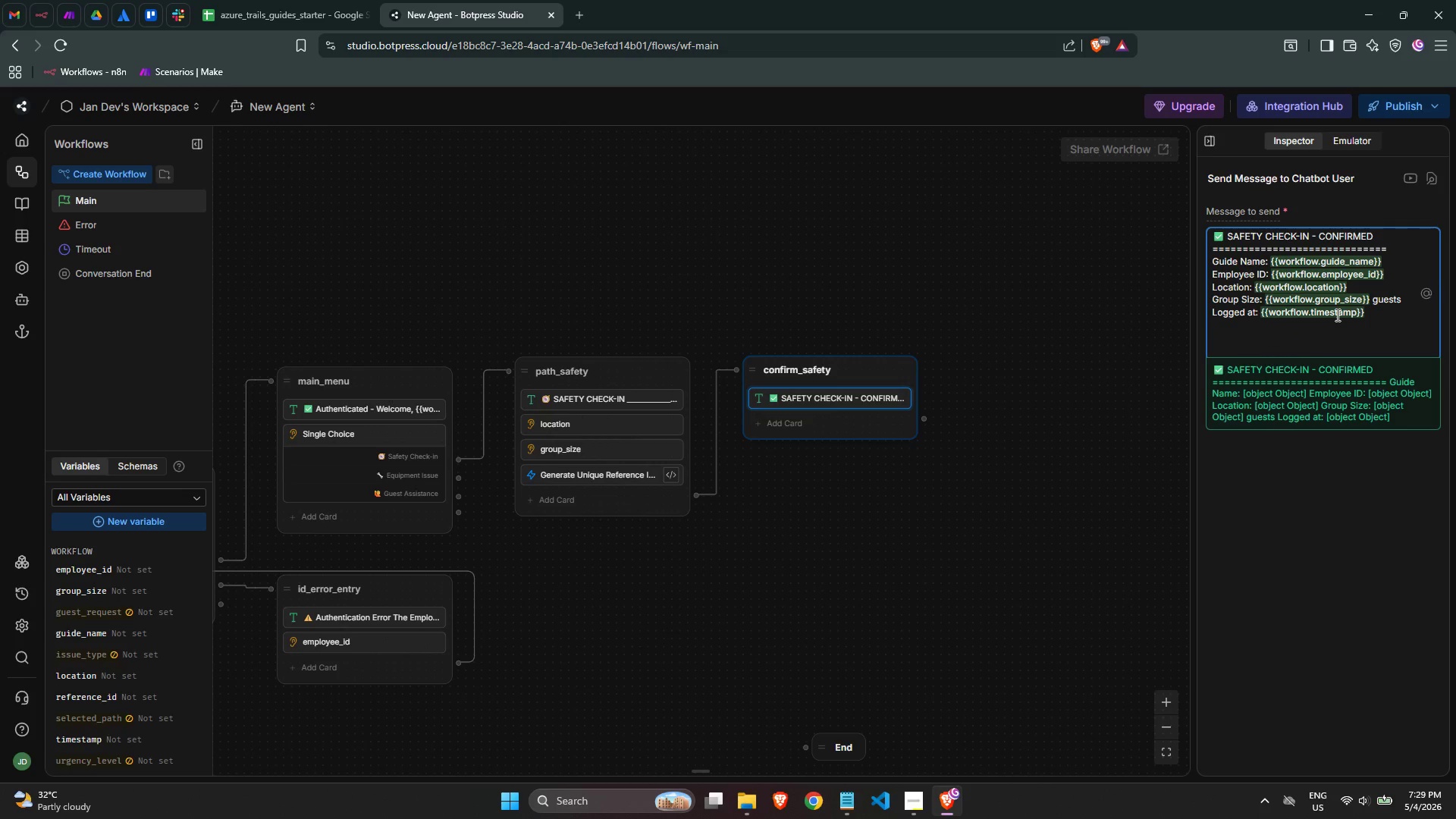 
type(Reference ID: {{wo)
key(Backspace)
key(Backspace)
type(wo)
 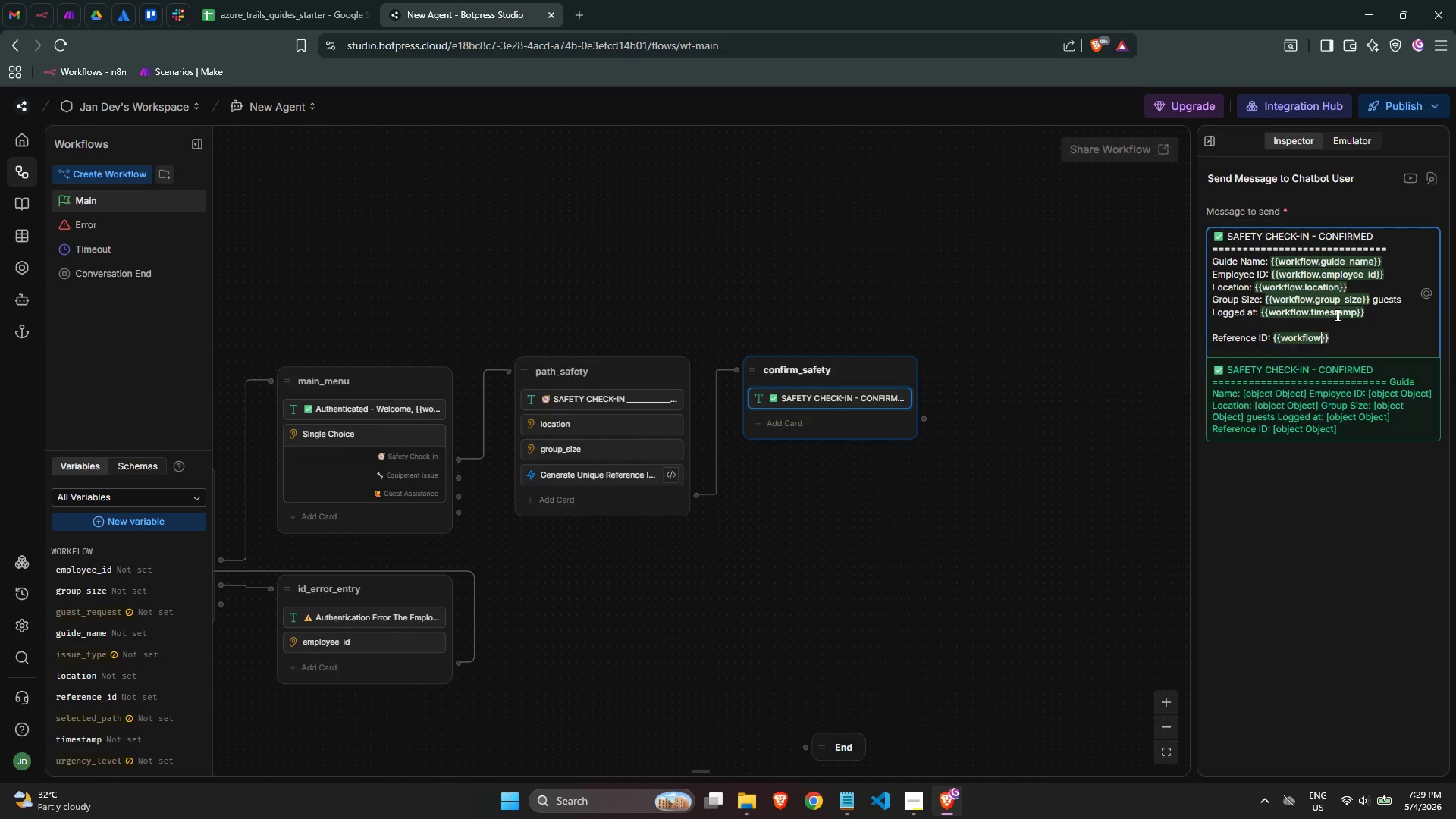 
 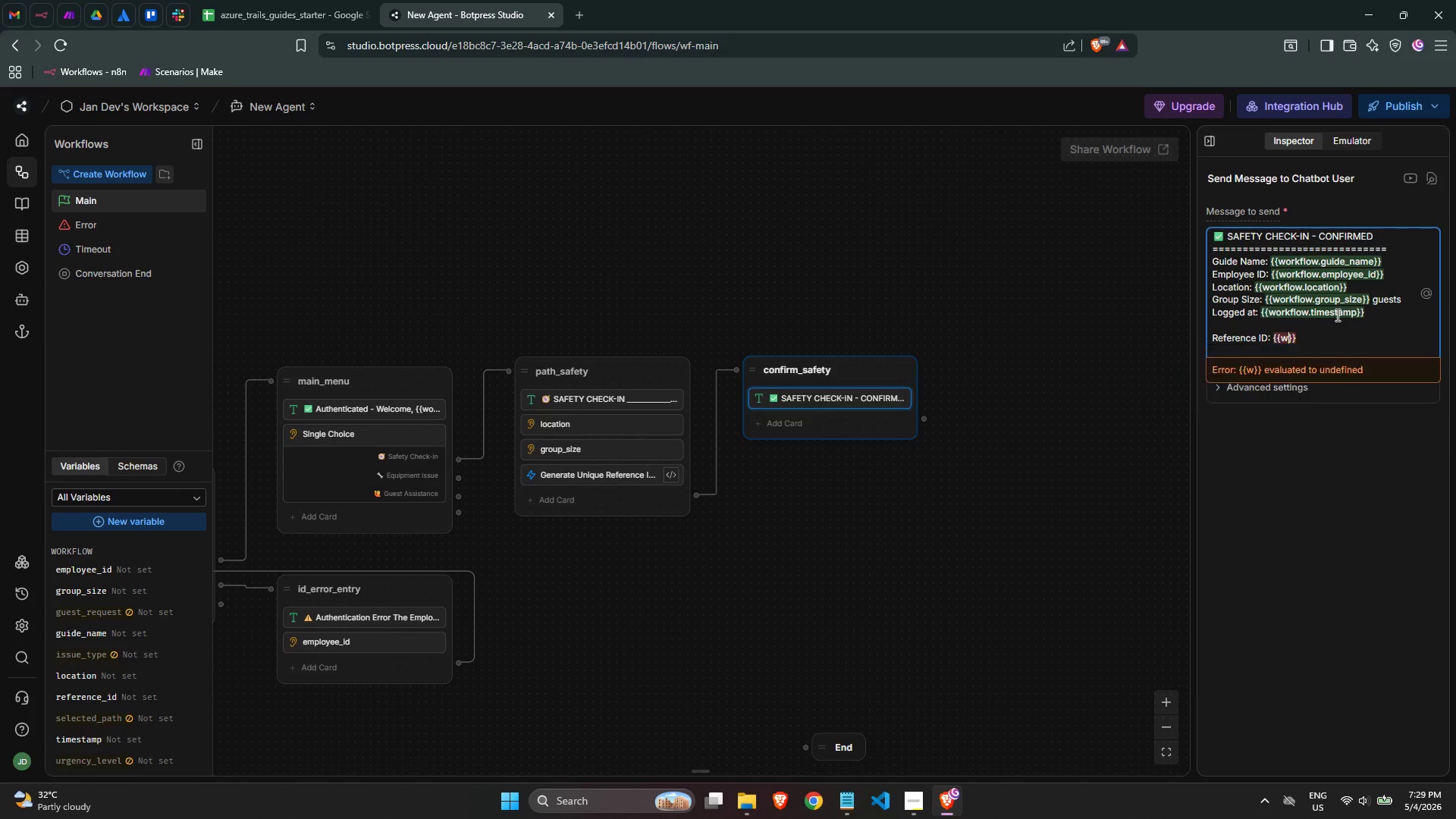 
key(Enter)
 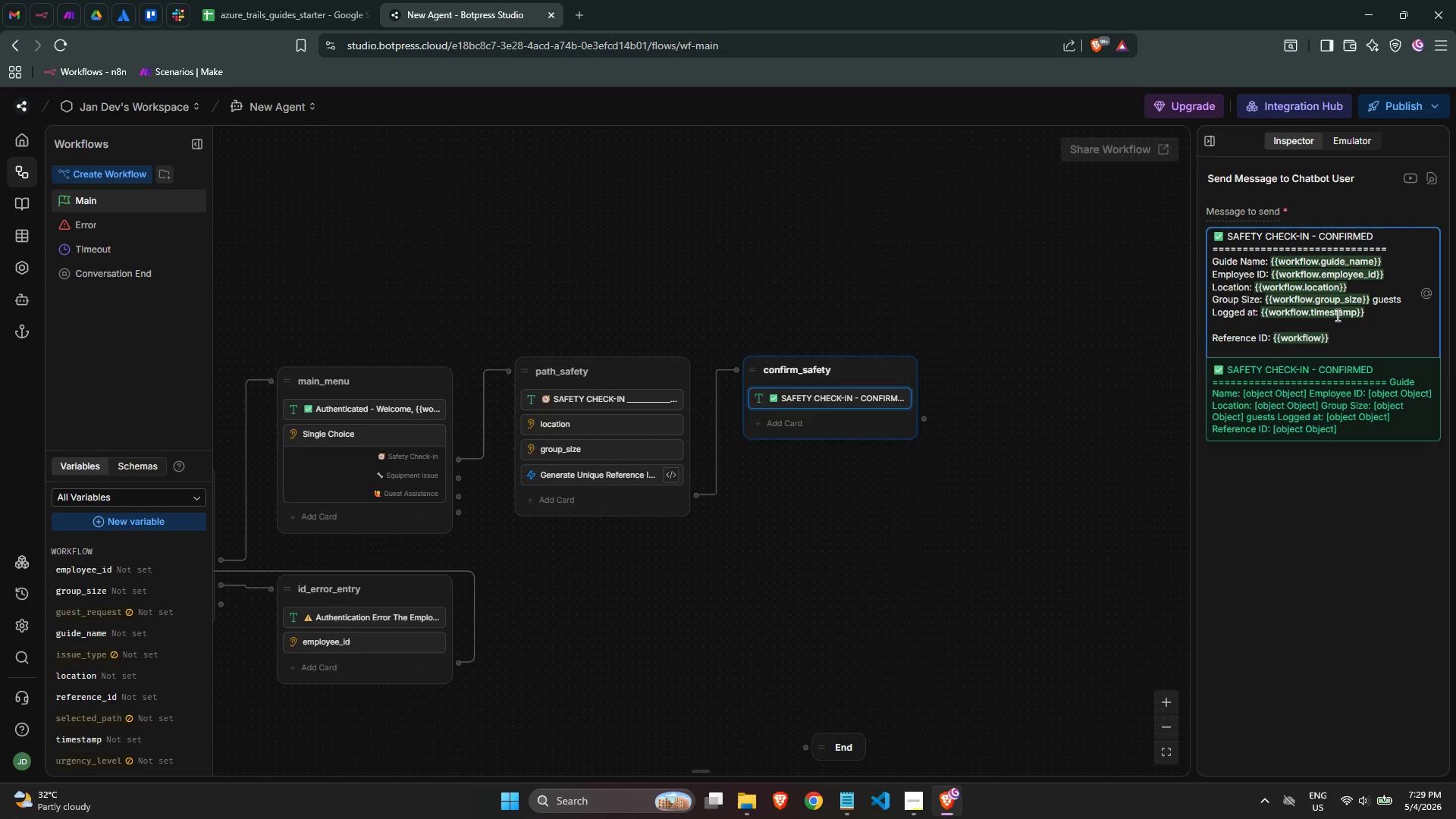 
type(.refere)
 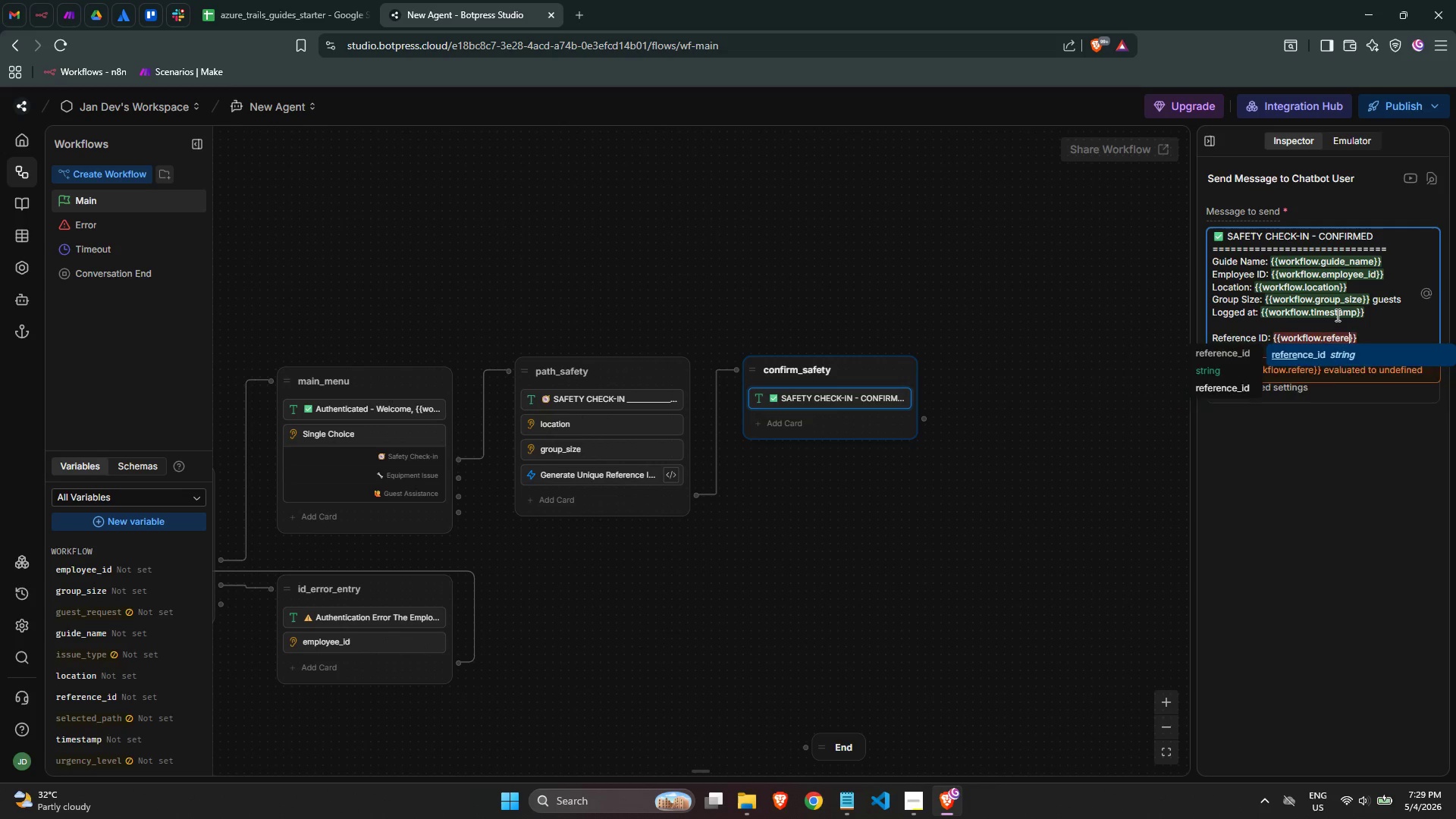 
key(Enter)
 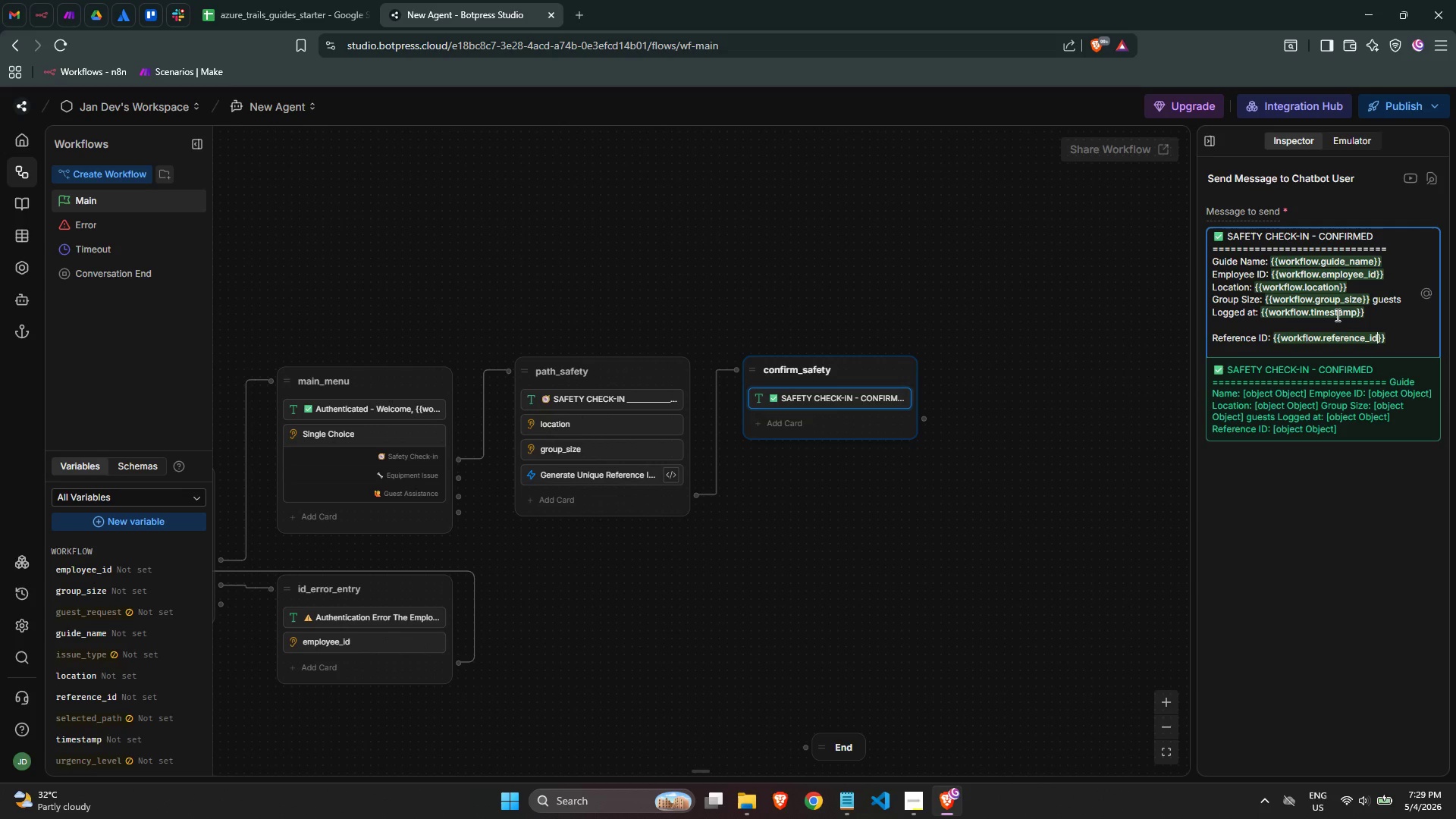 
key(ArrowRight)
 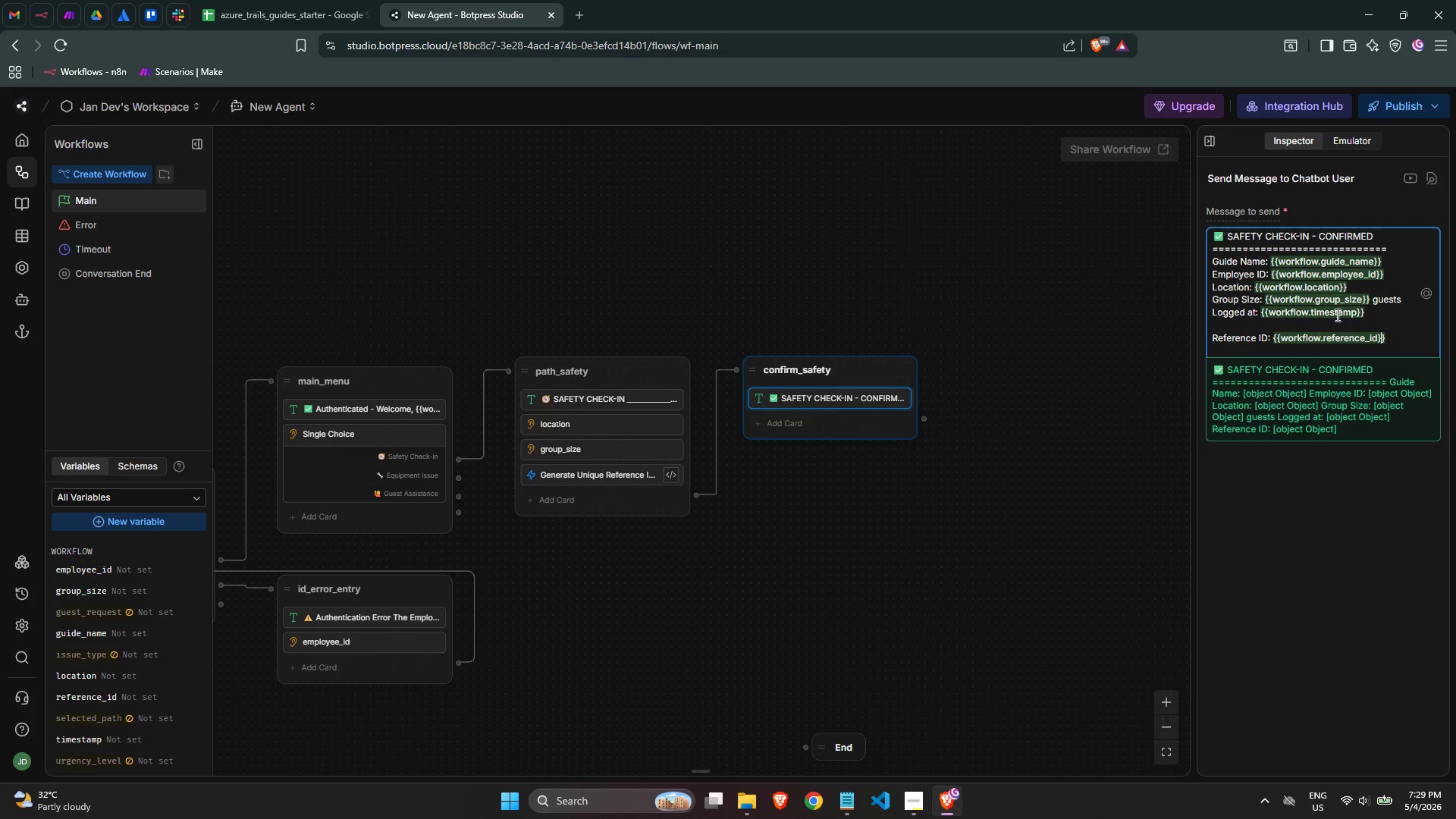 
key(ArrowRight)
 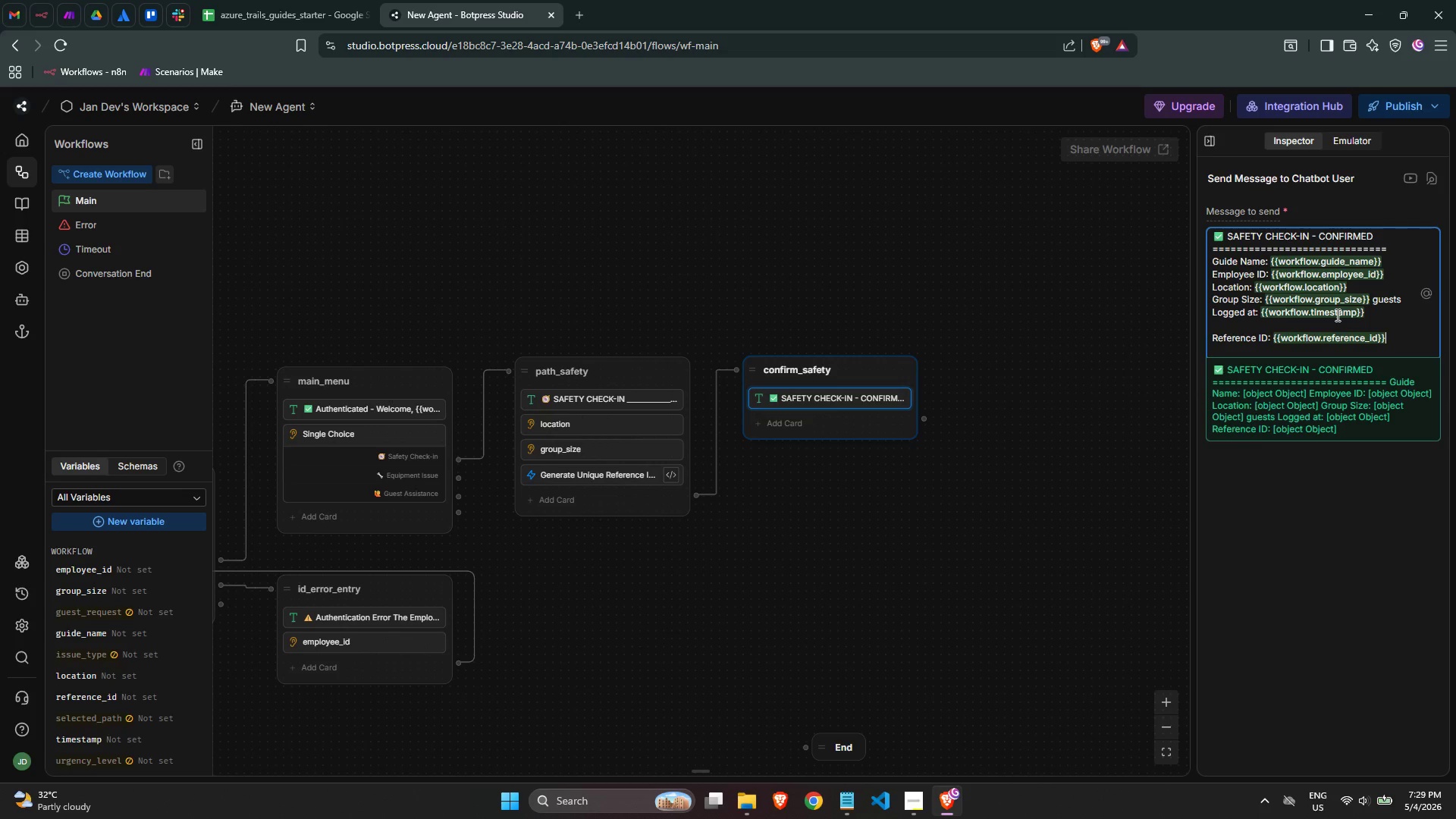 
key(Enter)
 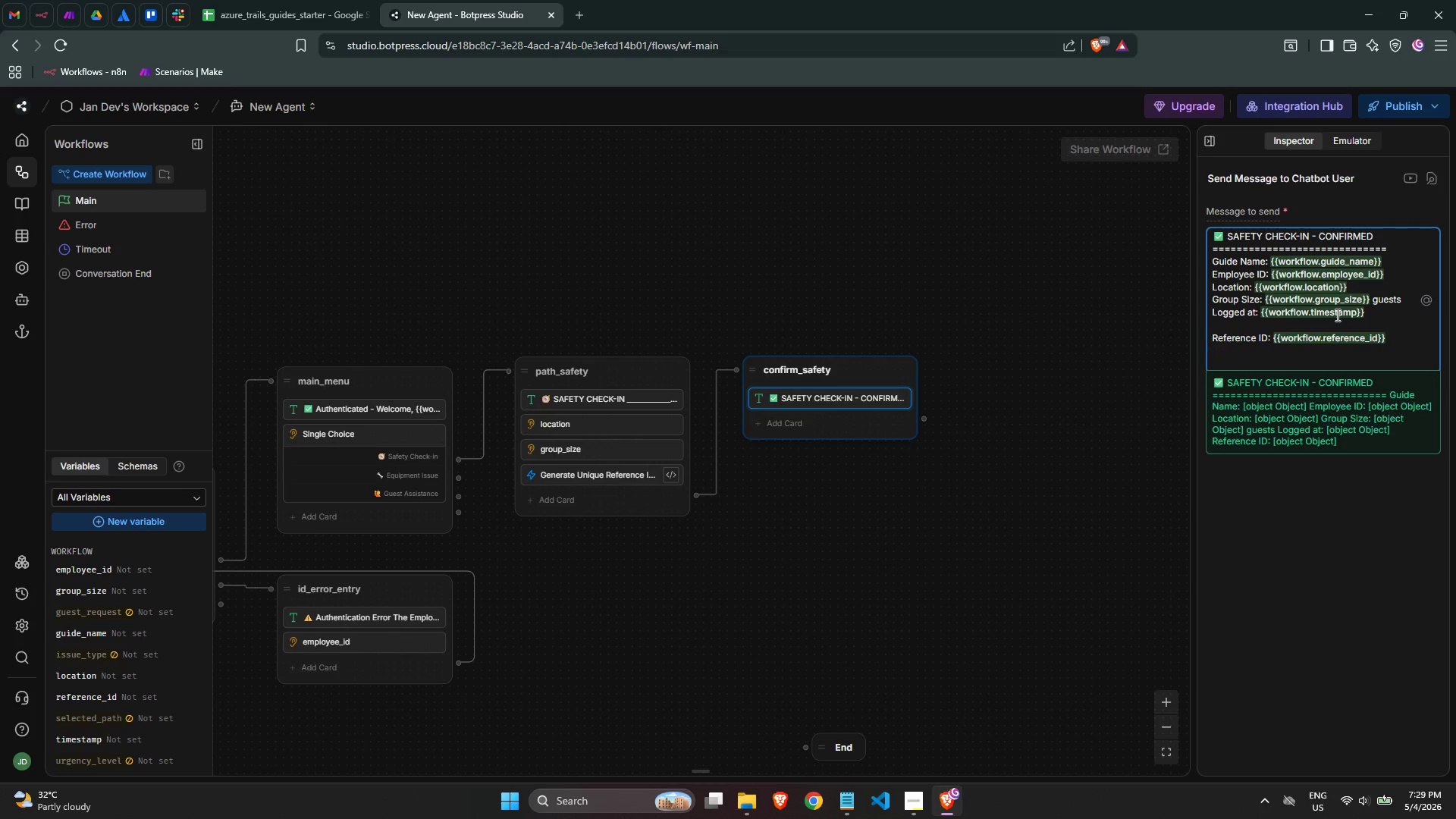 
key(Shift+Equal)
 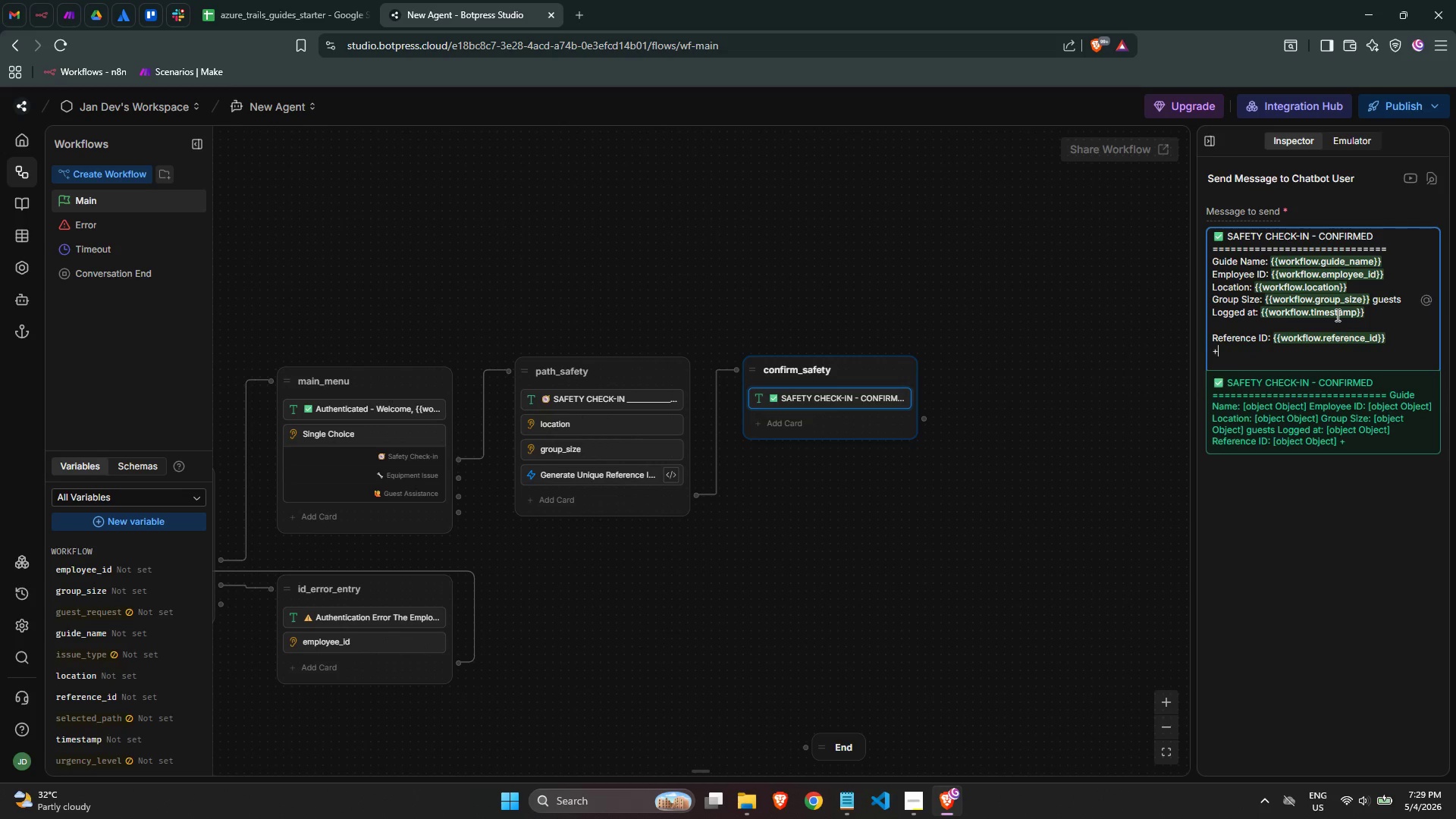 
key(Shift+Equal)
 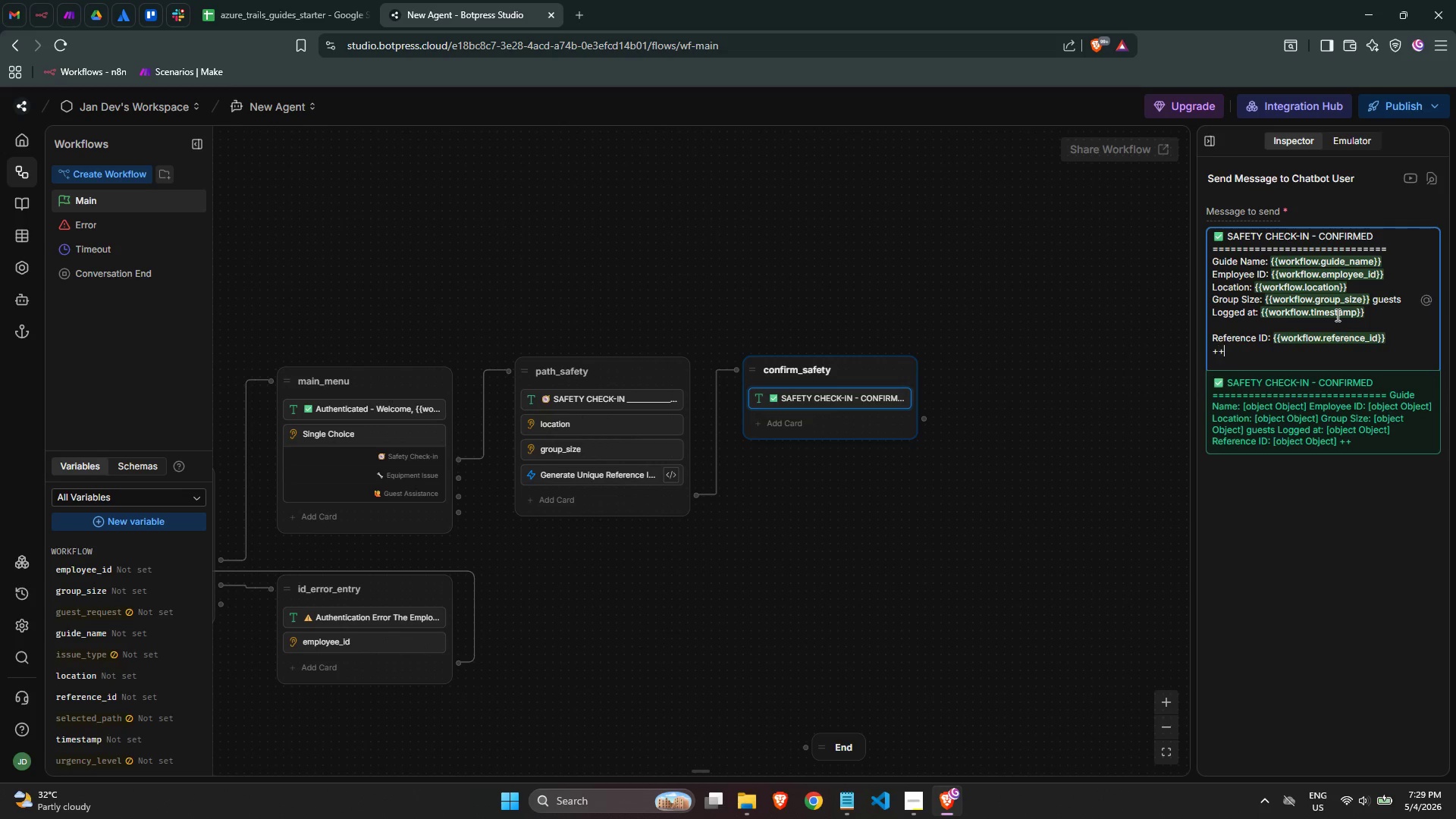 
hold_key(key=Equal, duration=0.33)
 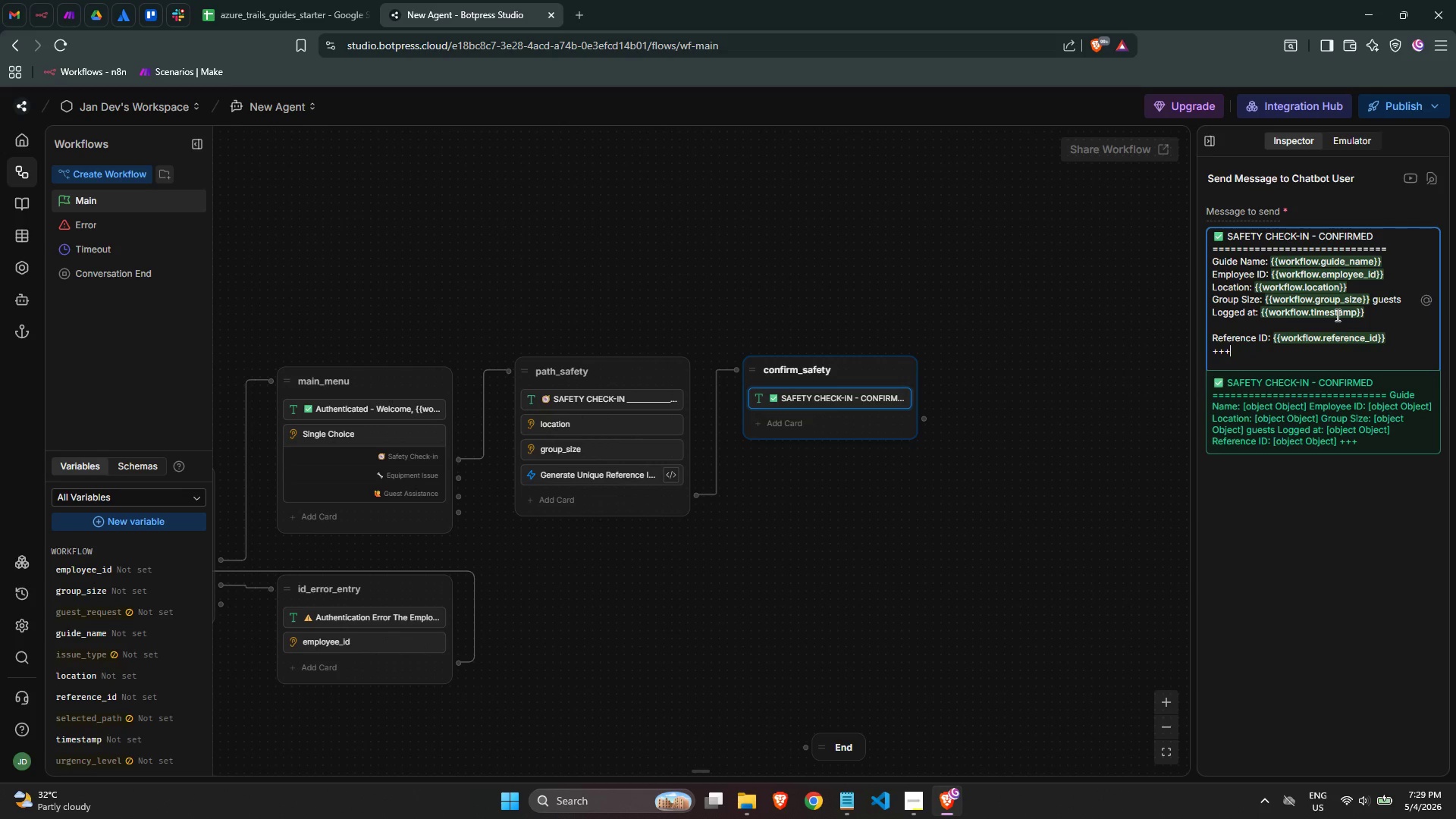 
key(Backspace)
 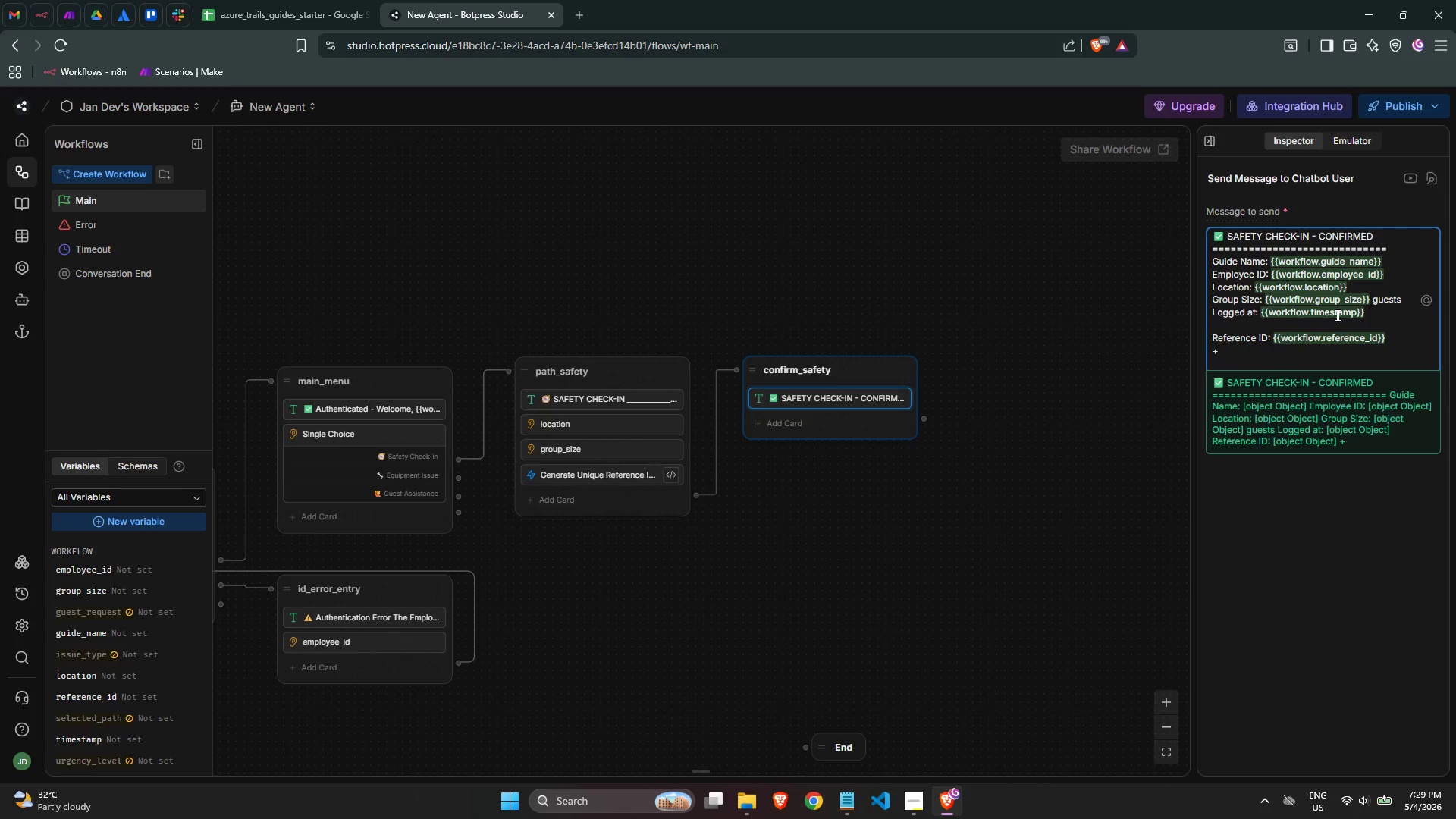 
key(Backspace)
 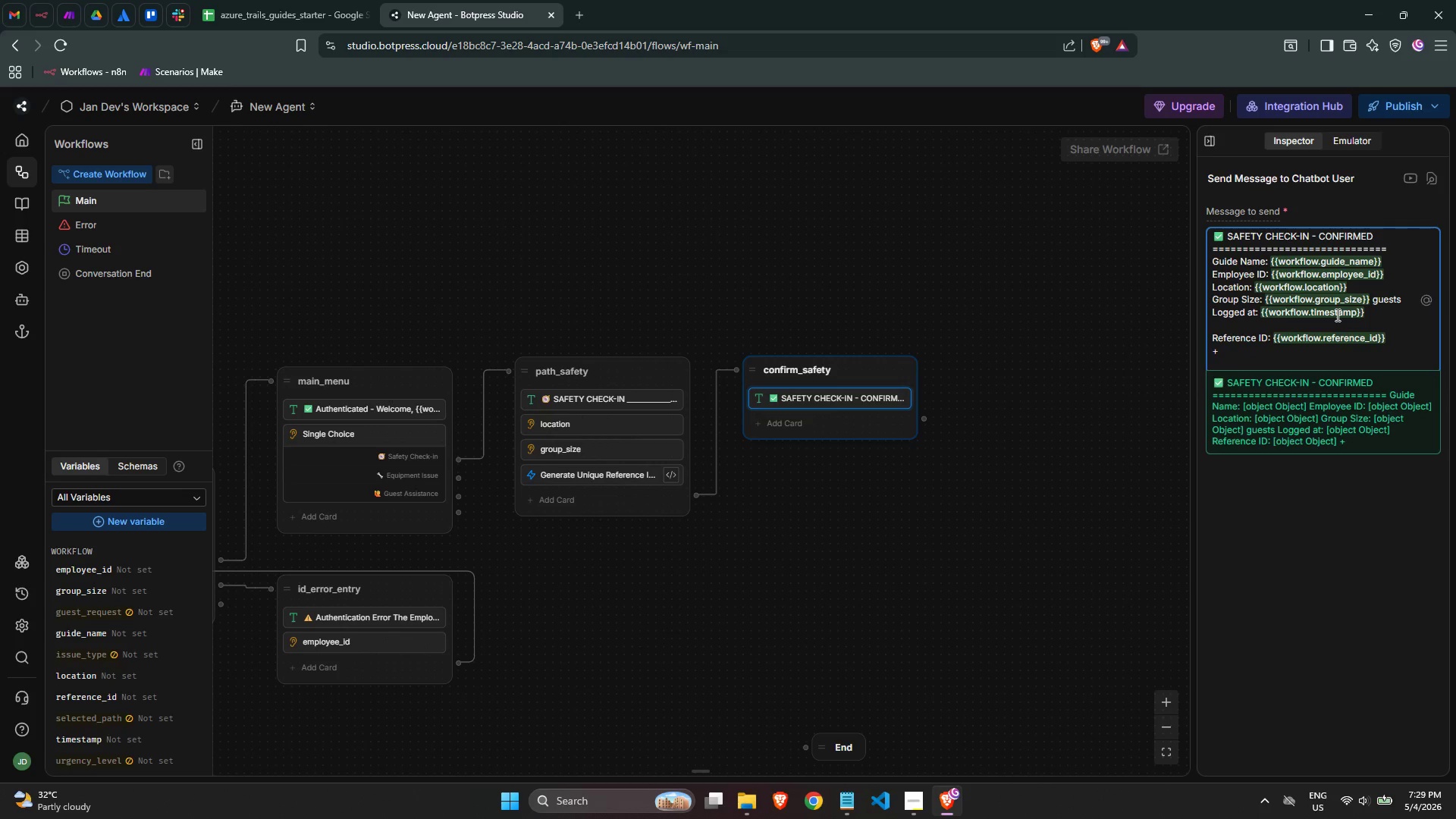 
key(Backspace)
 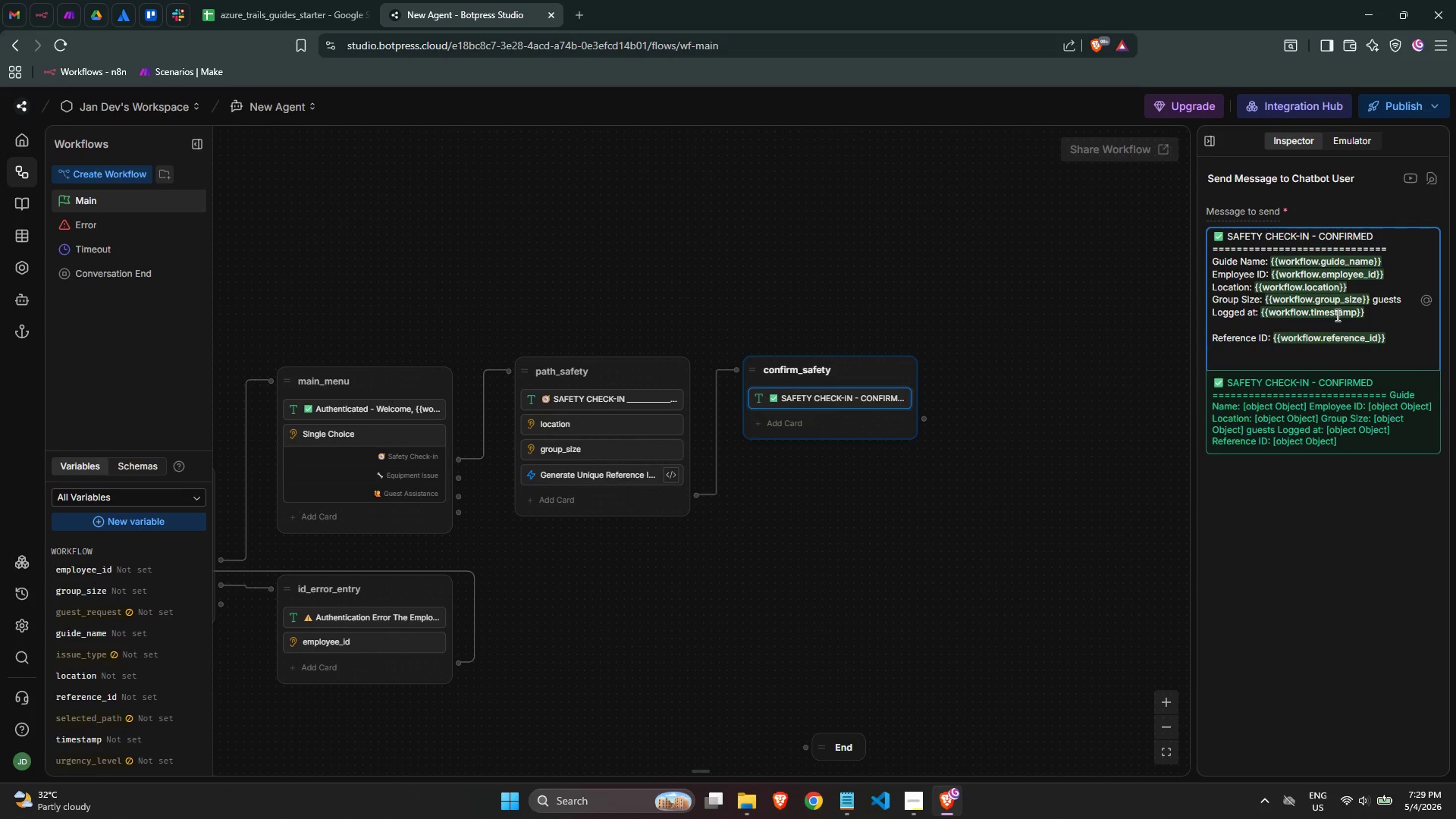 
hold_key(key=Equal, duration=1.47)
 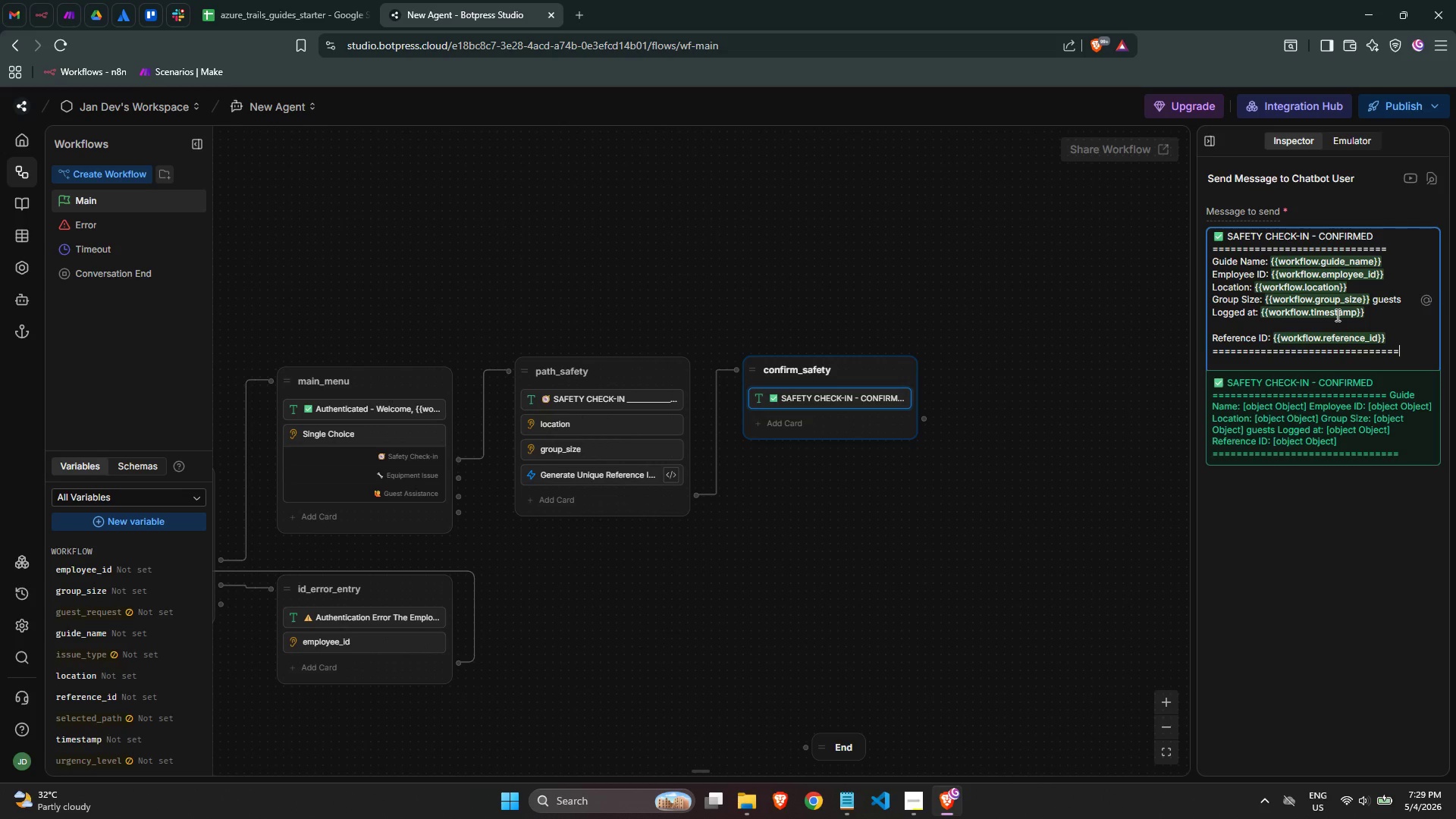 
key(Enter)
 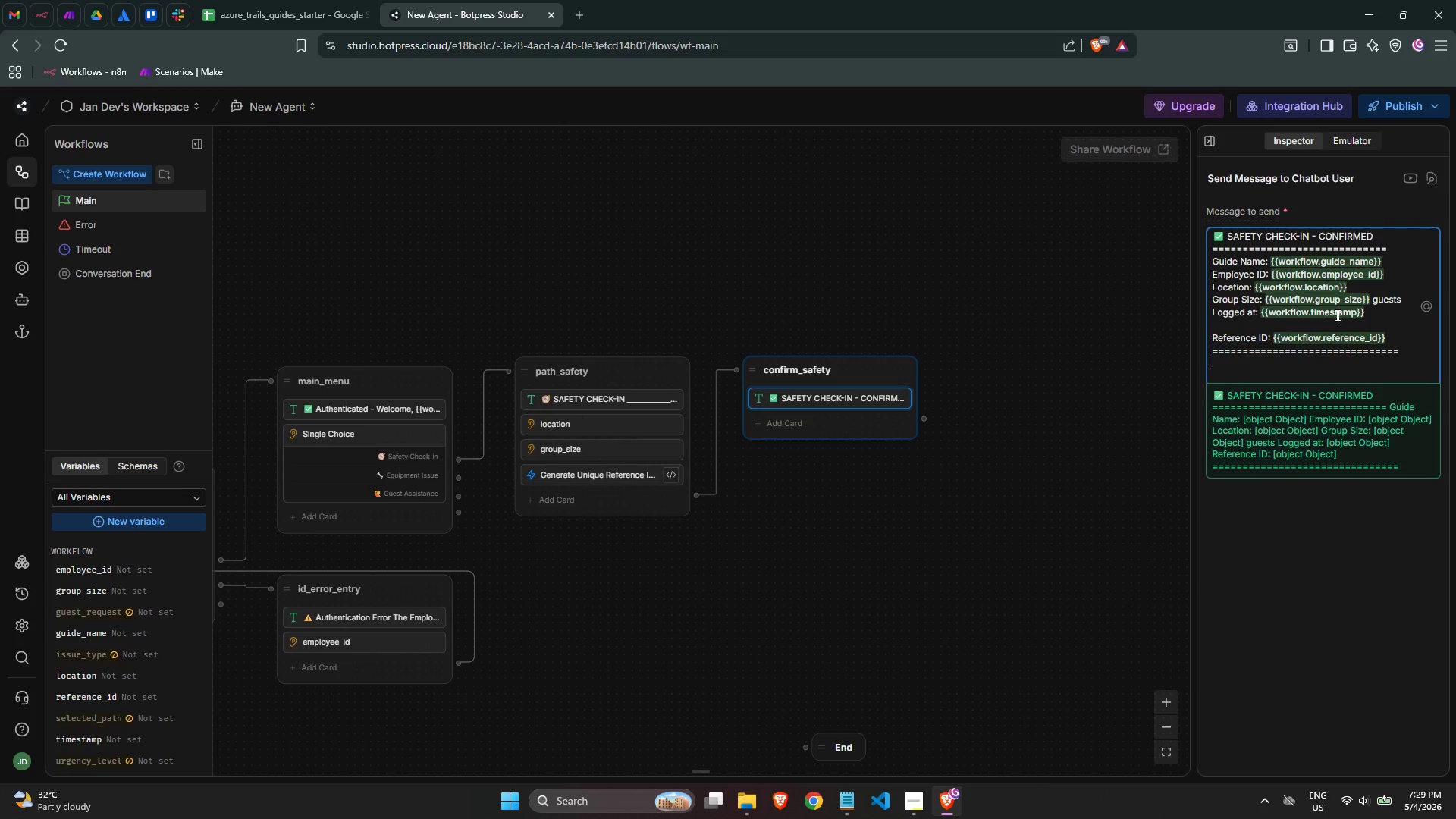 
type(Your checi)
key(Backspace)
type(k )
key(Backspace)
type(-in has been logged. Stay safe out there, {{wor)
 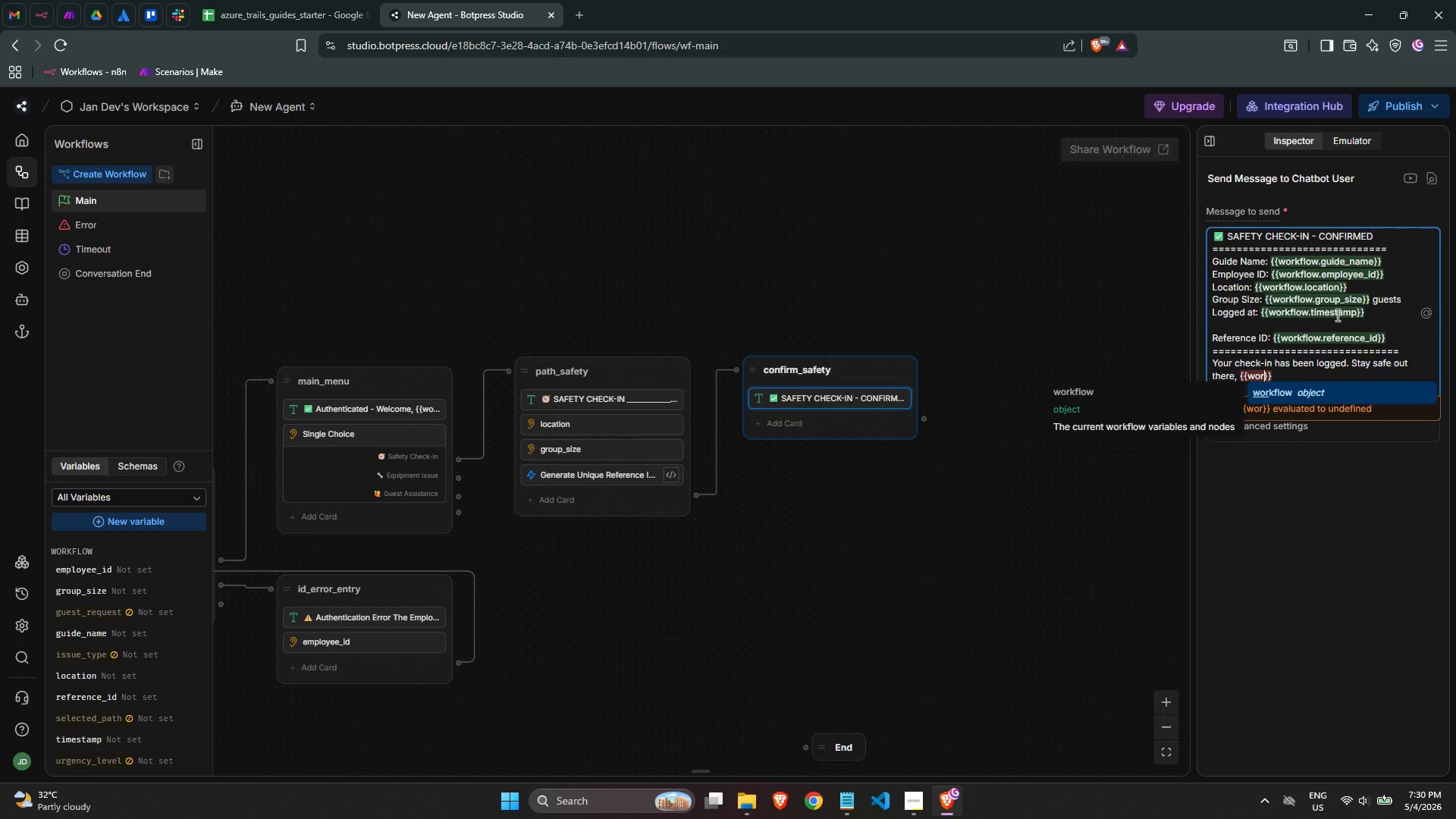 
key(Enter)
 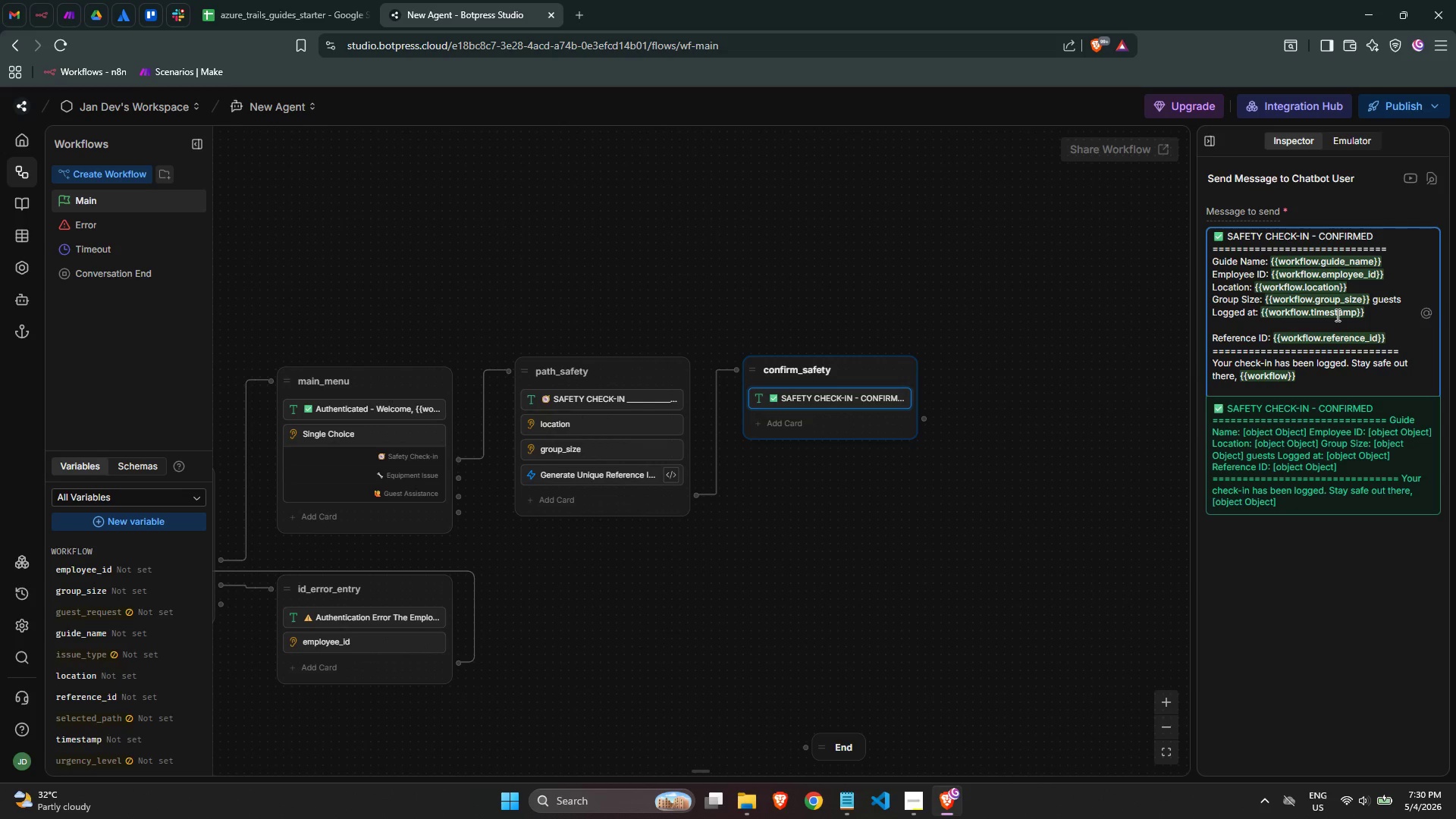 
type(.guid)
 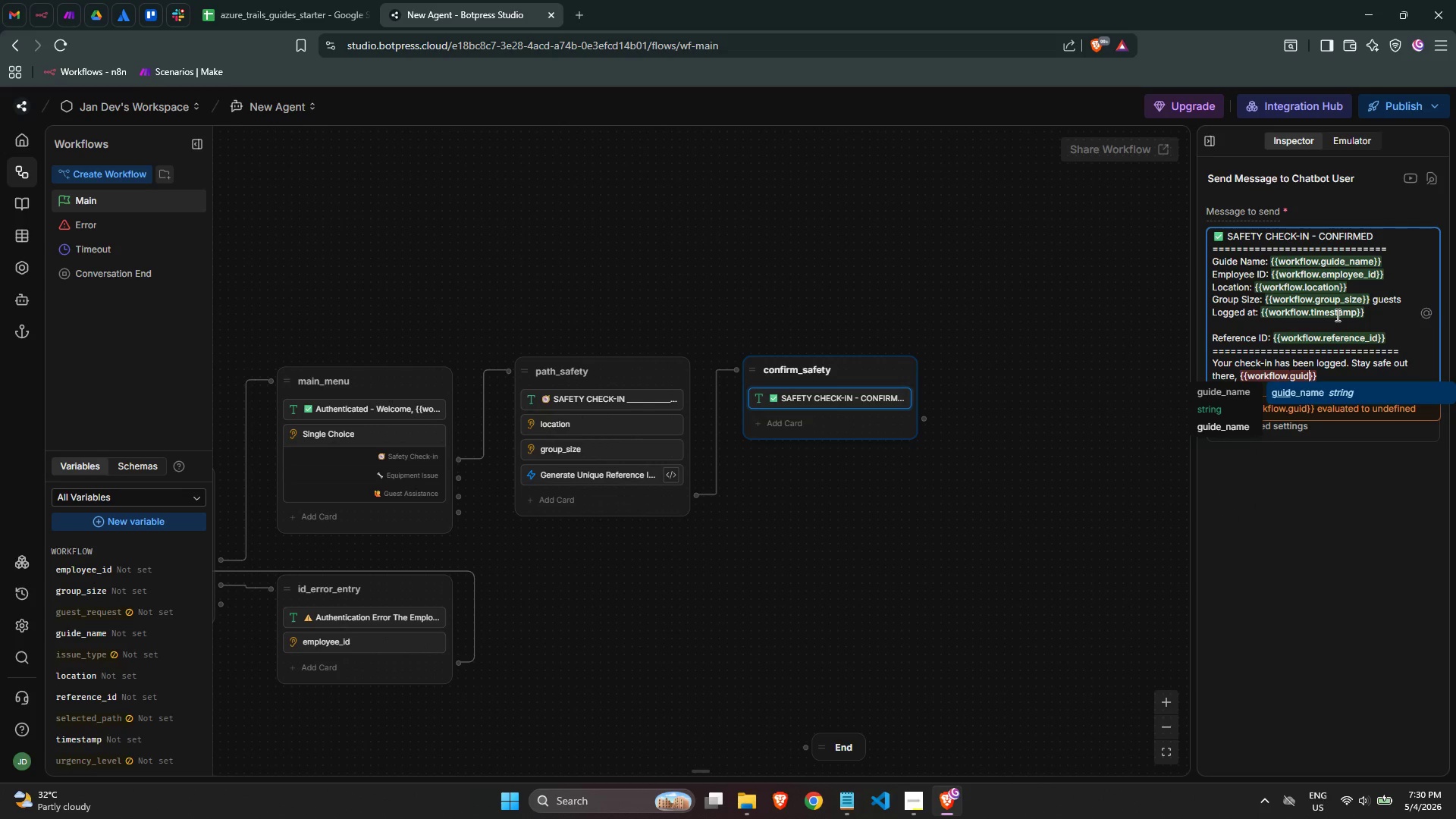 
key(Enter)
 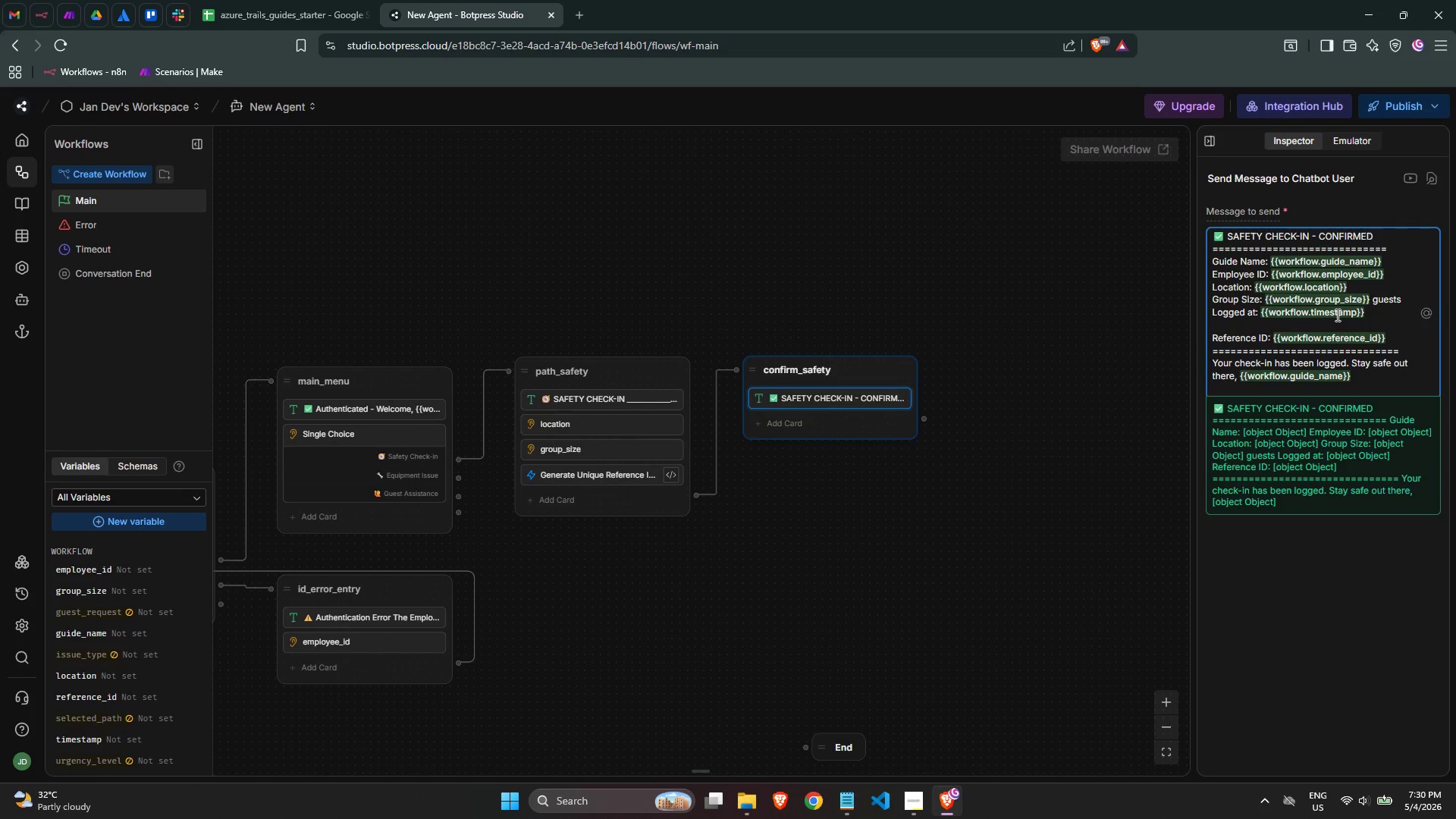 
key(ArrowRight)
 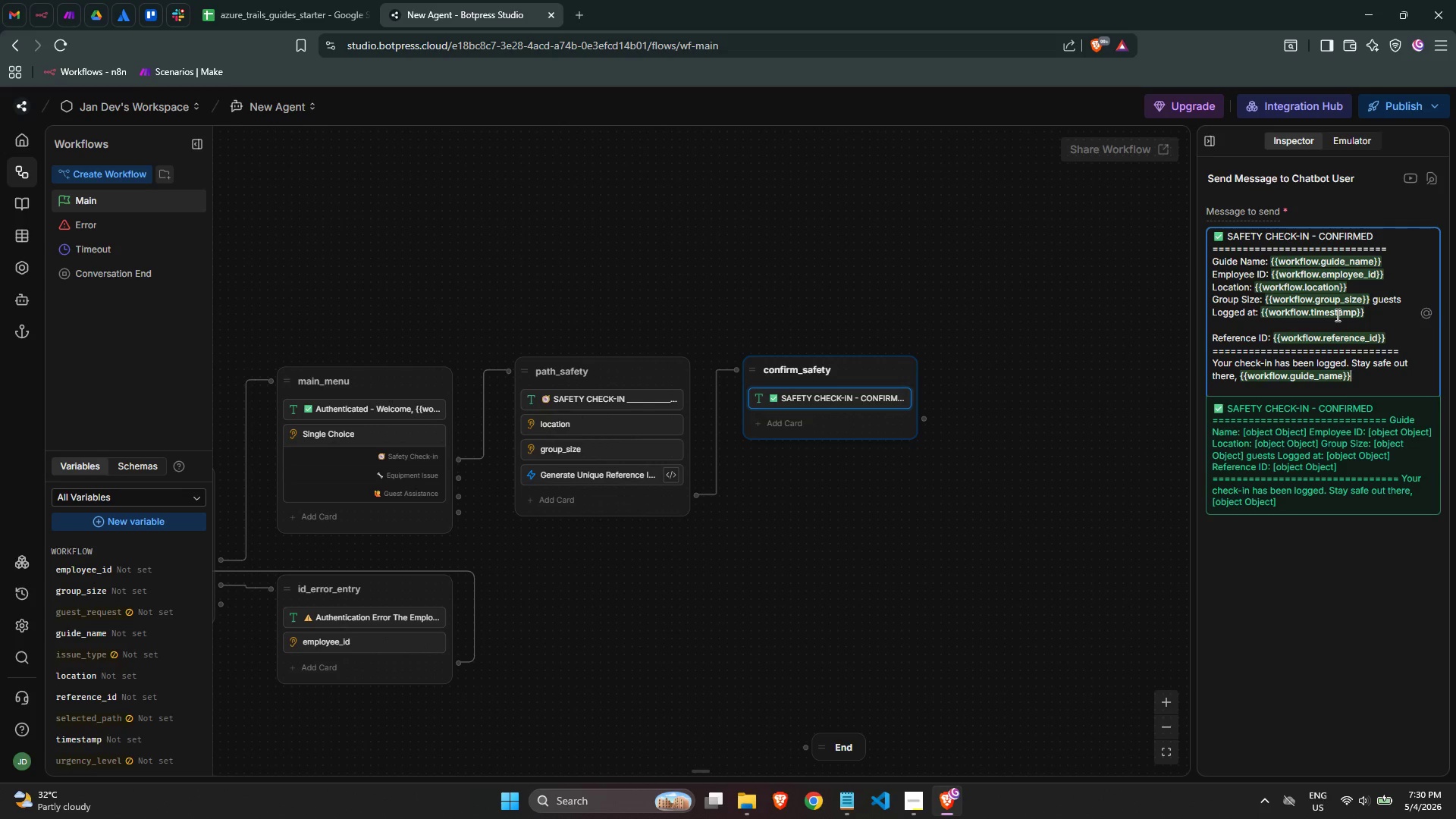 
key(ArrowRight)
 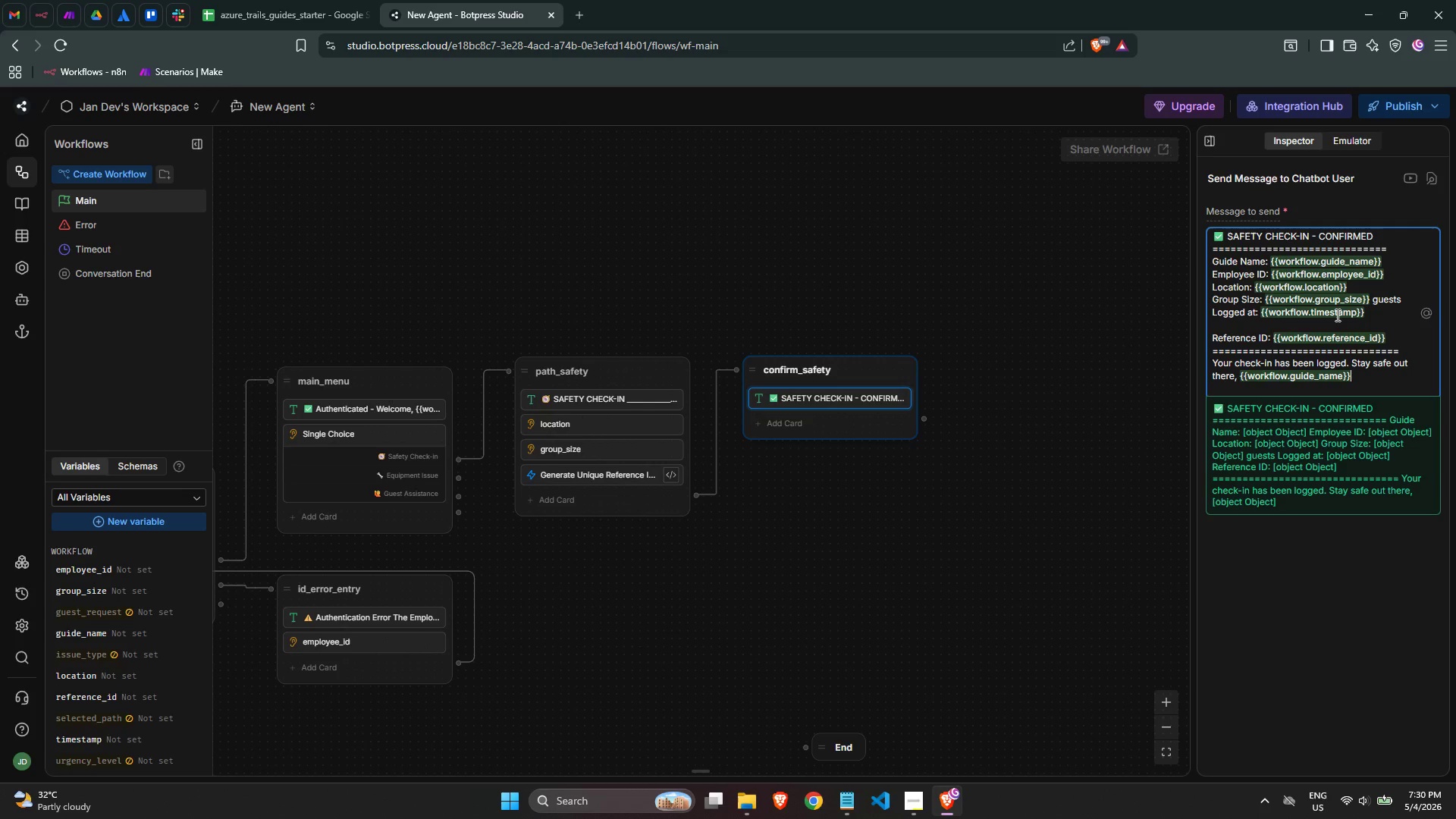 
key(Period)
 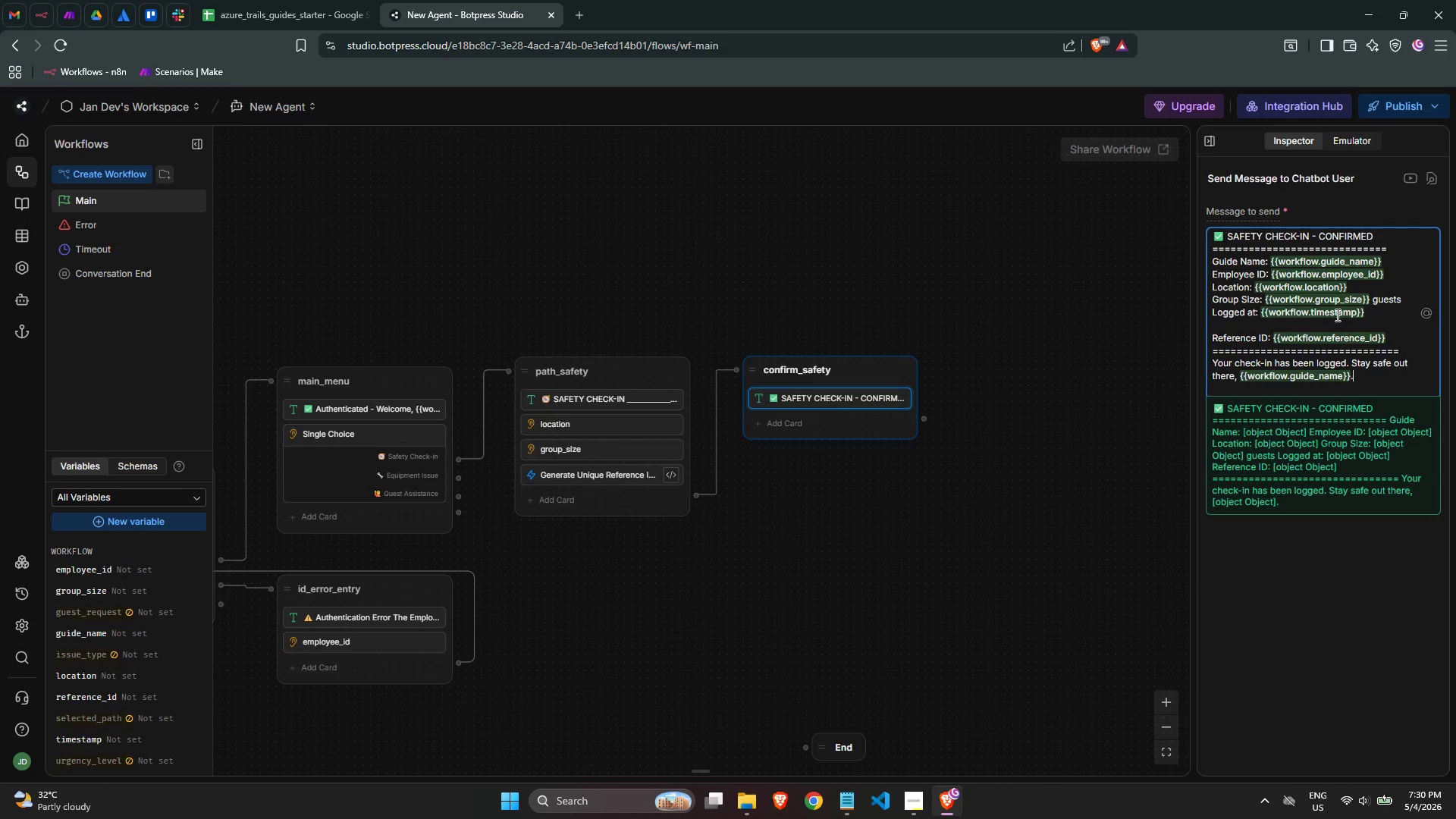 
key(Space)
 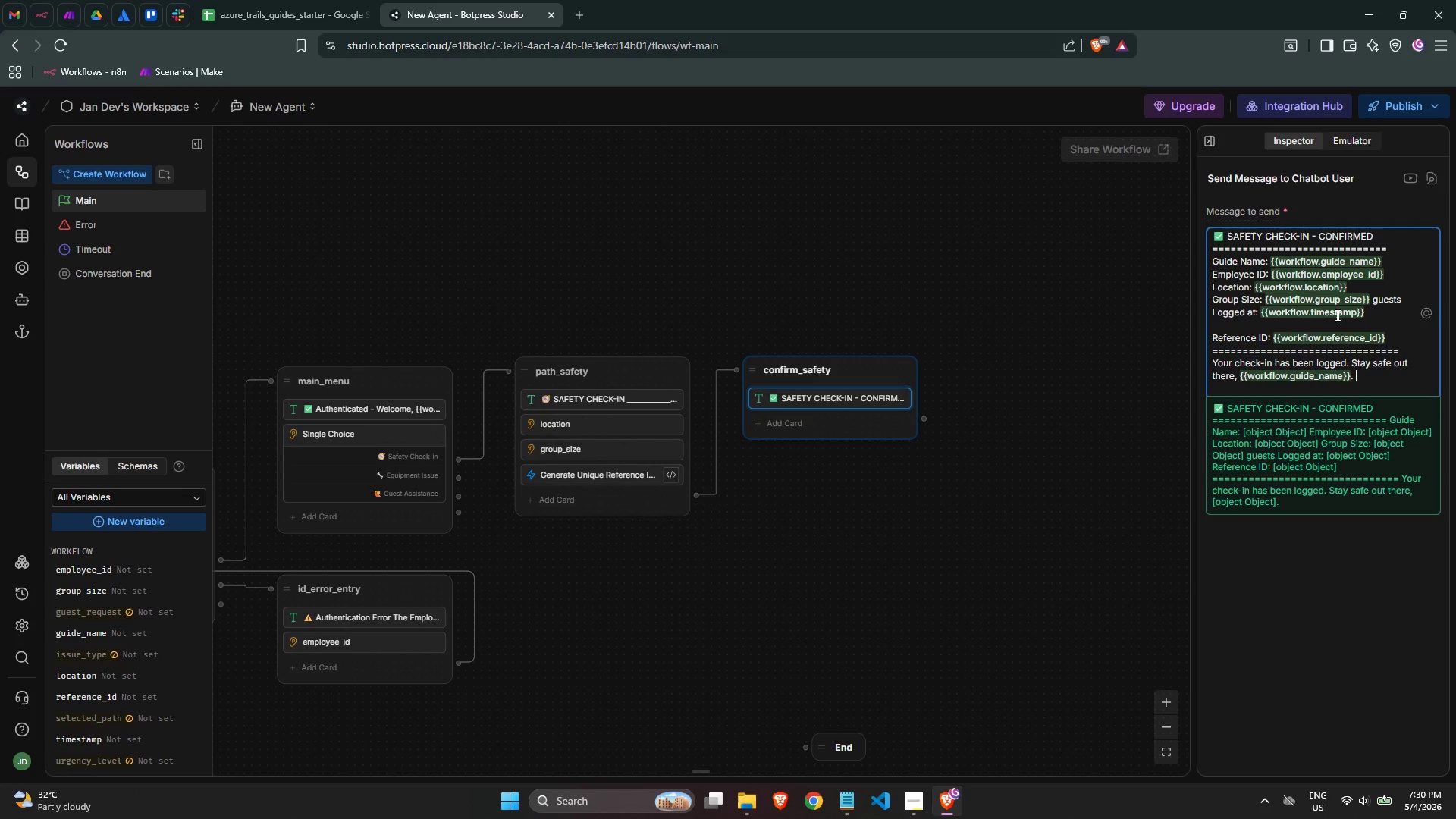 
key(Meta+MetaLeft)
 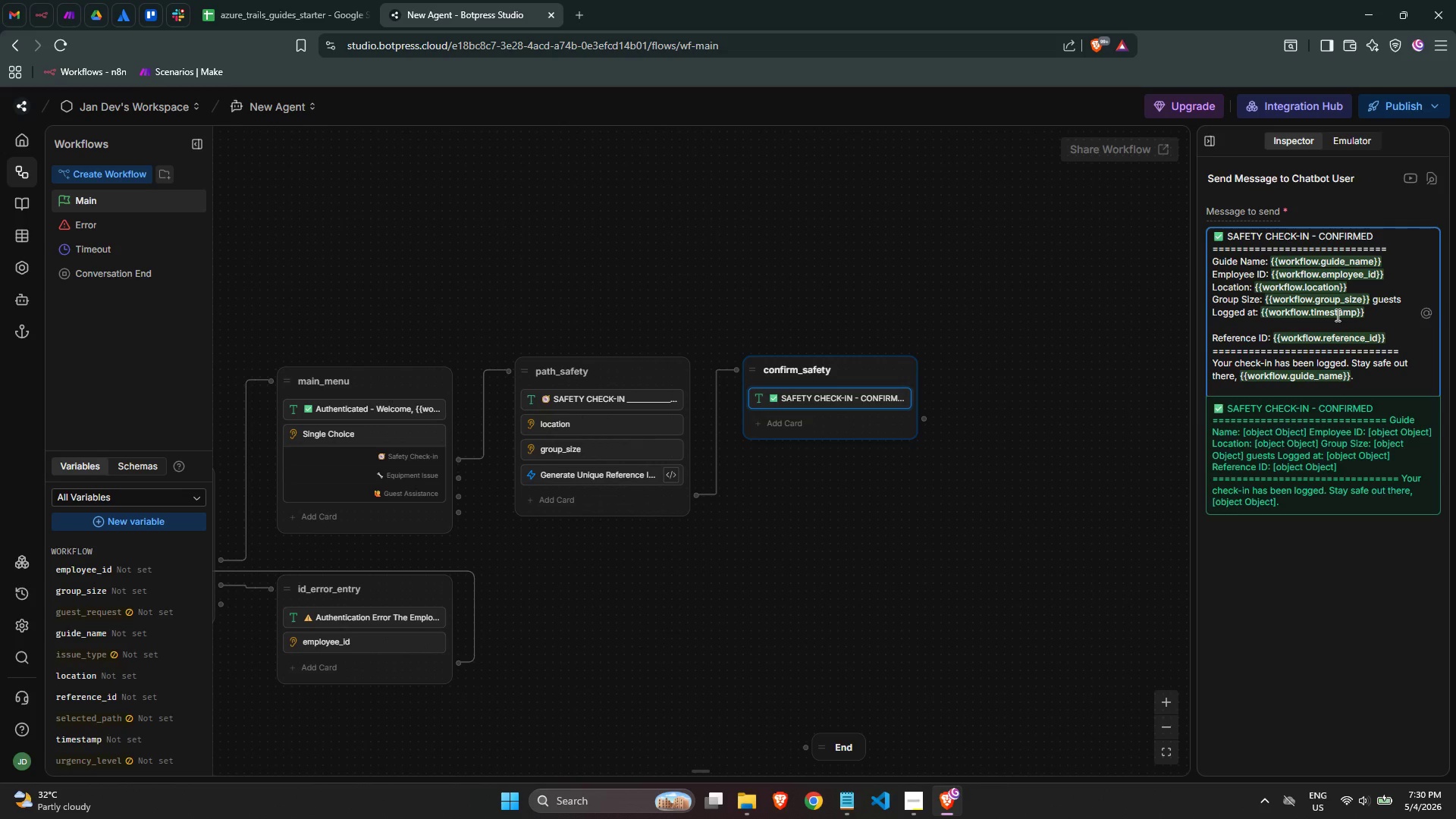 
key(Meta+Period)
 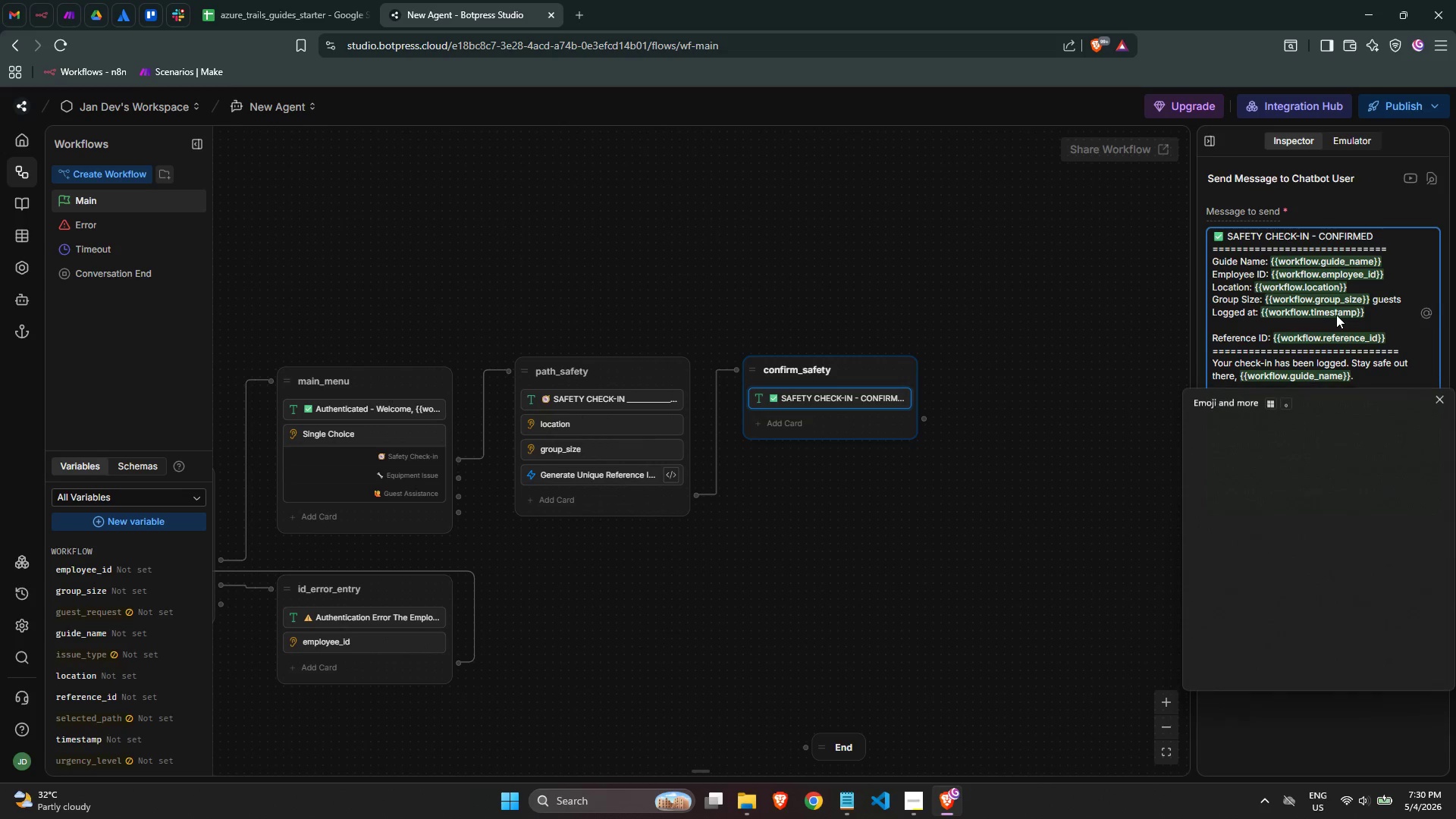 
type(pin)
key(Backspace)
key(Backspace)
key(Backspace)
 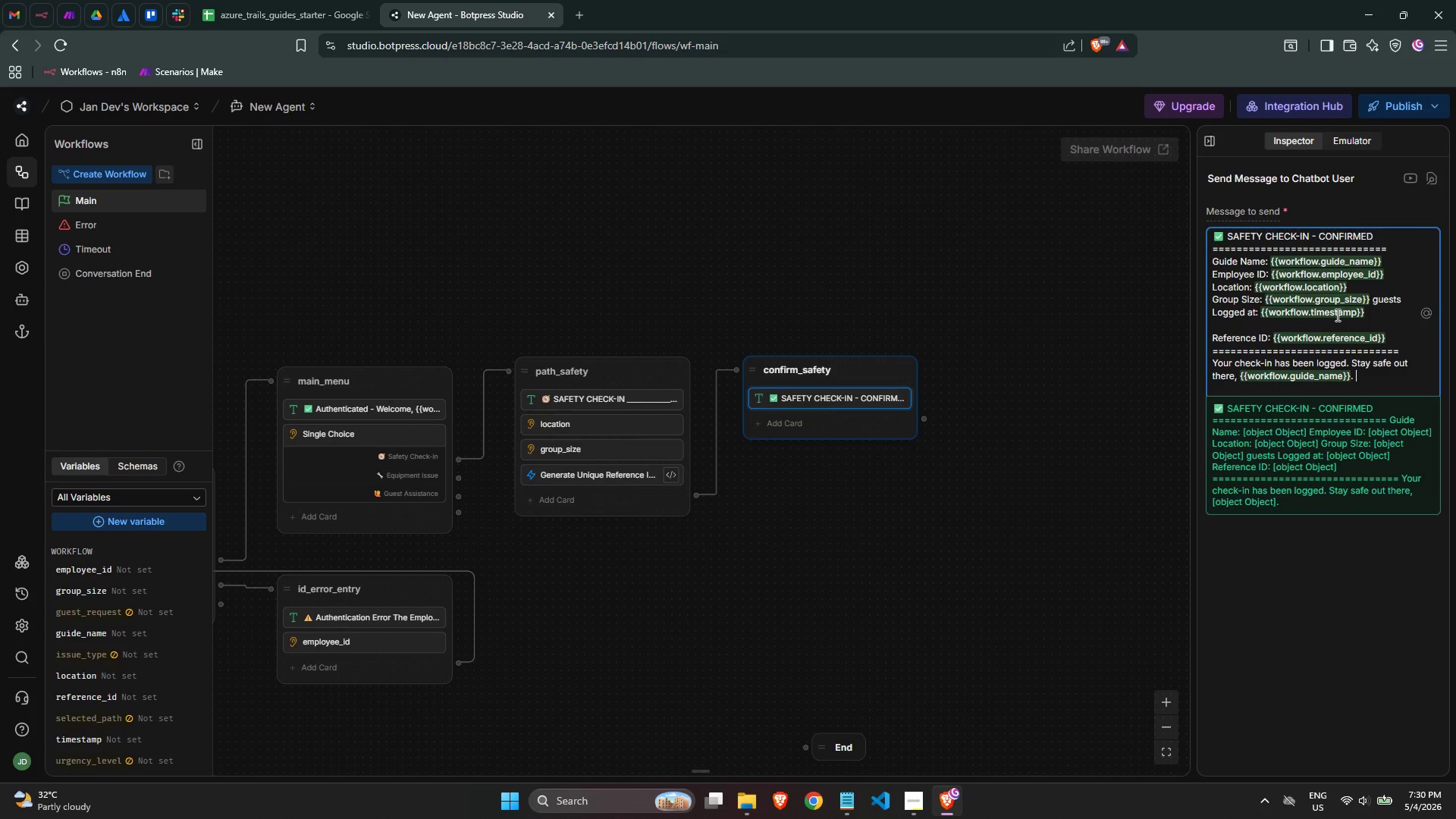 
key(Meta+Period)
 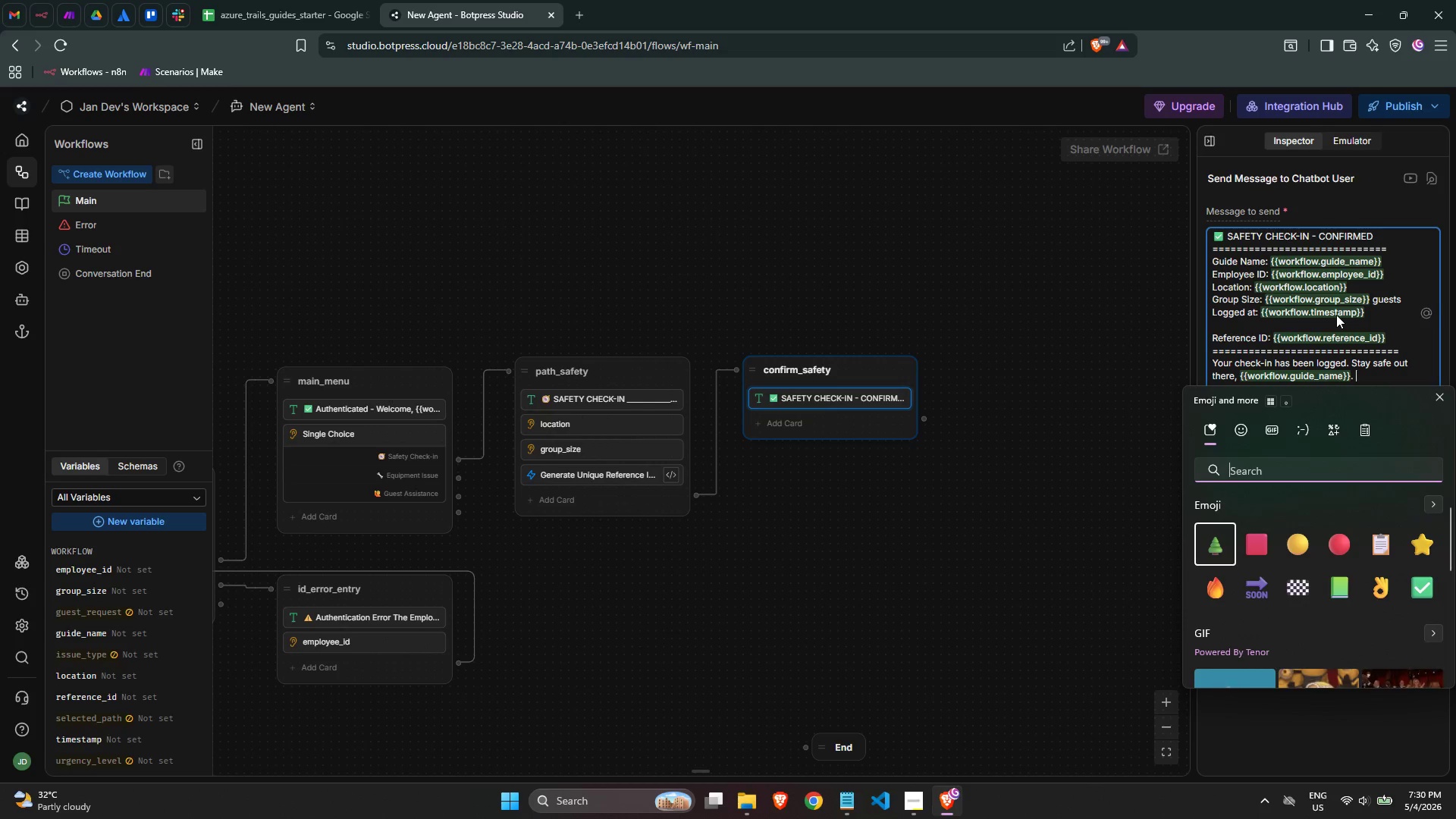 
type(pin)
 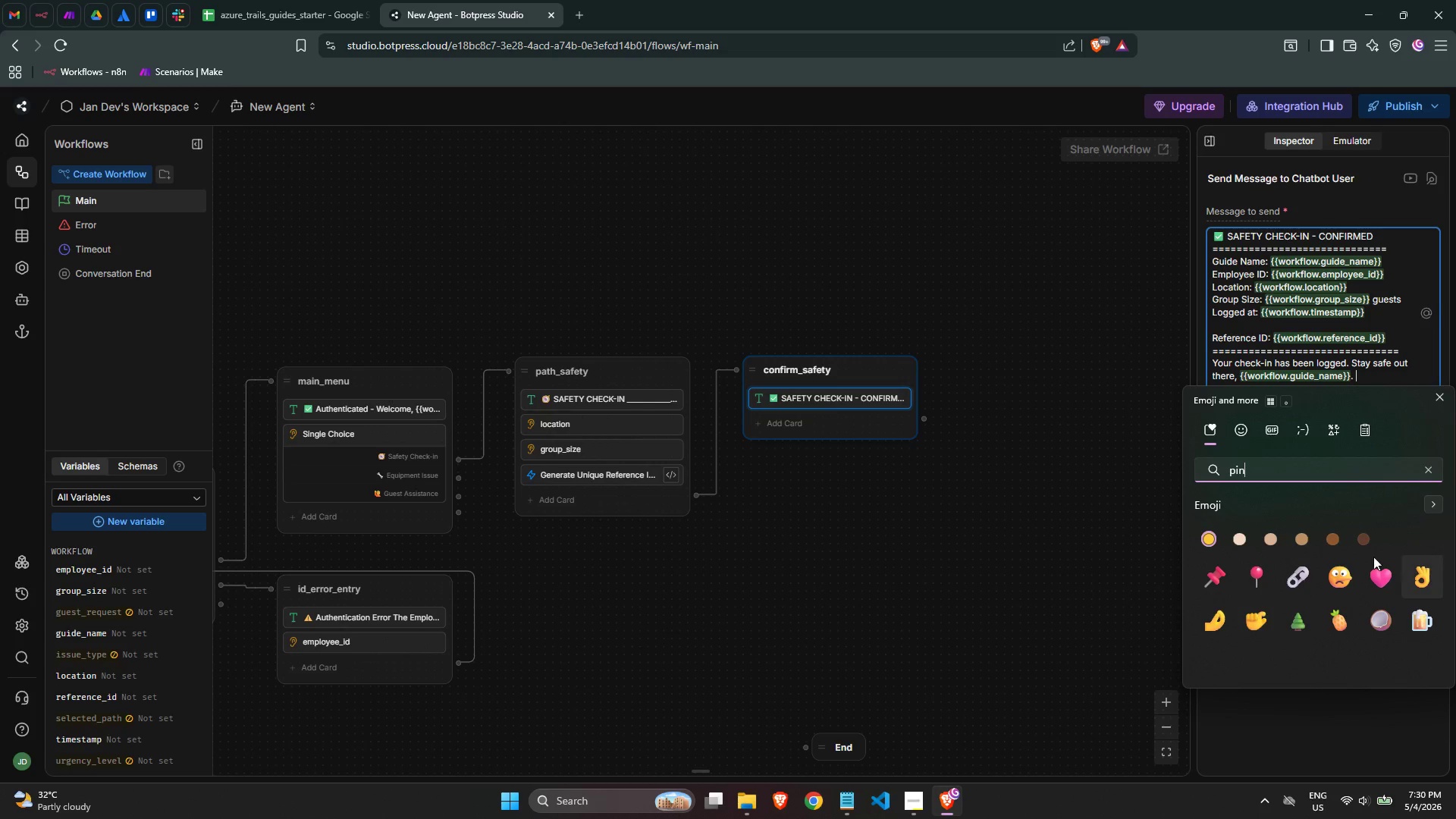 
left_click([1298, 612])
 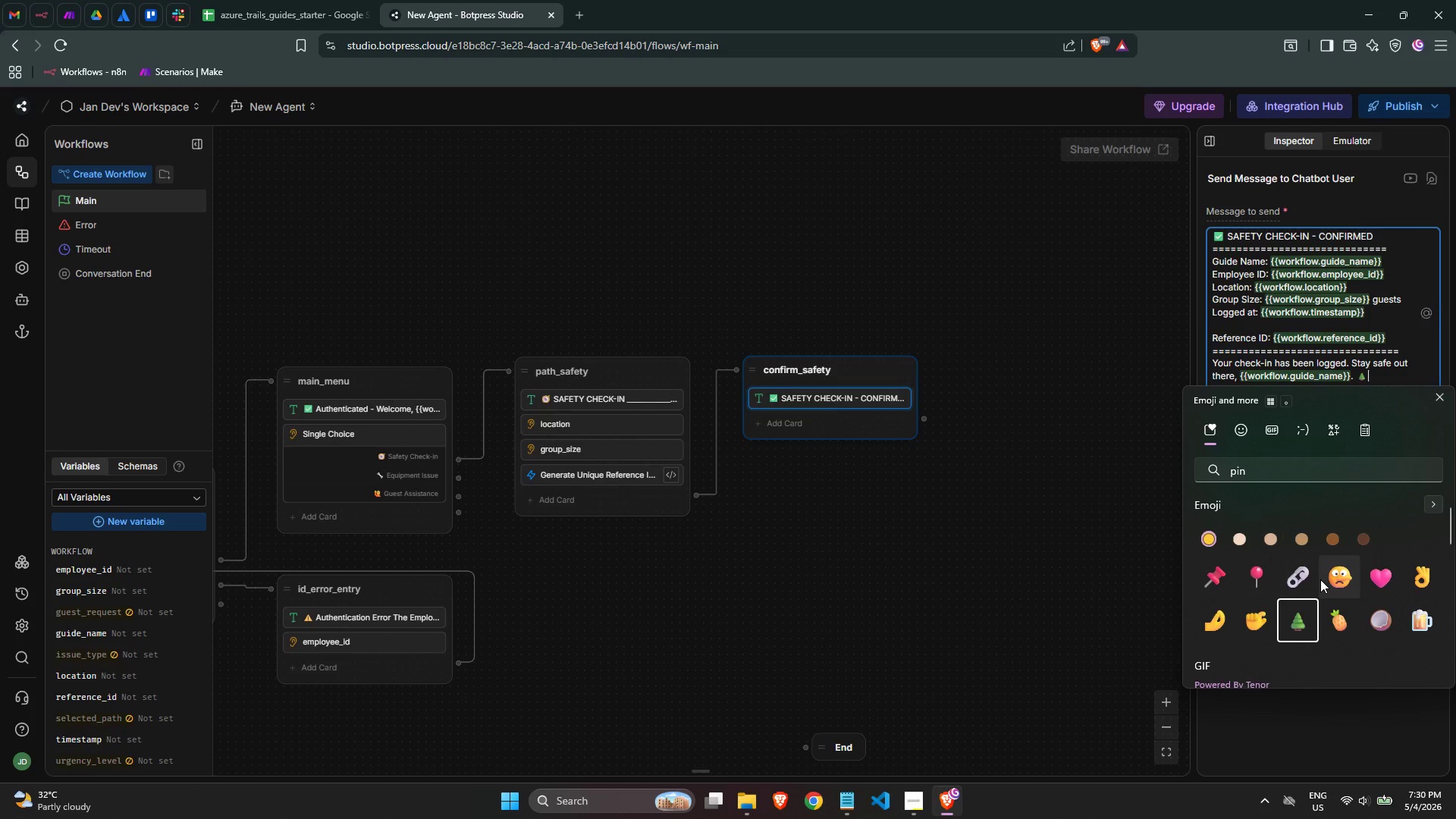 
key(NumpadEnter)
 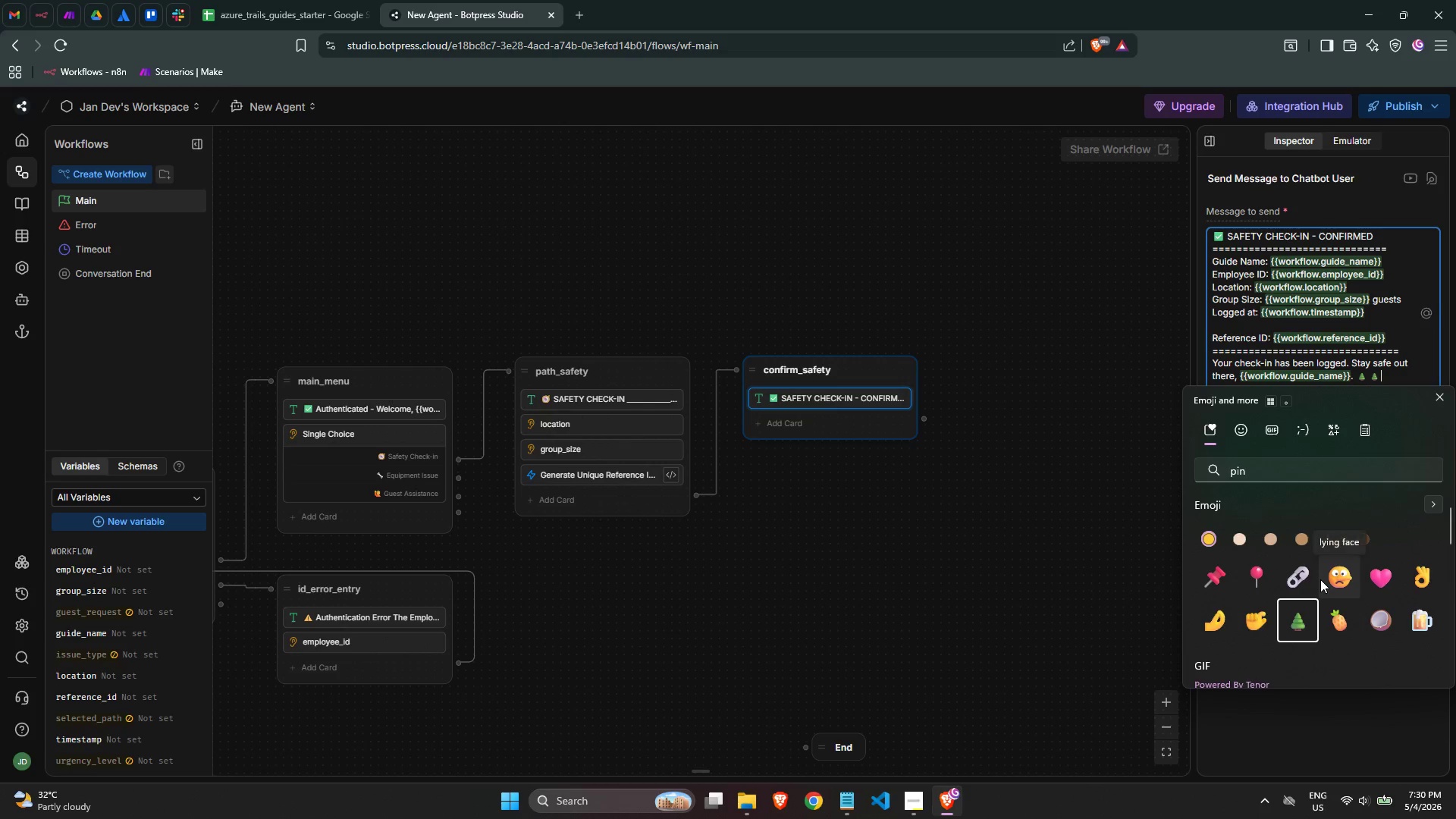 
key(NumpadEnter)
 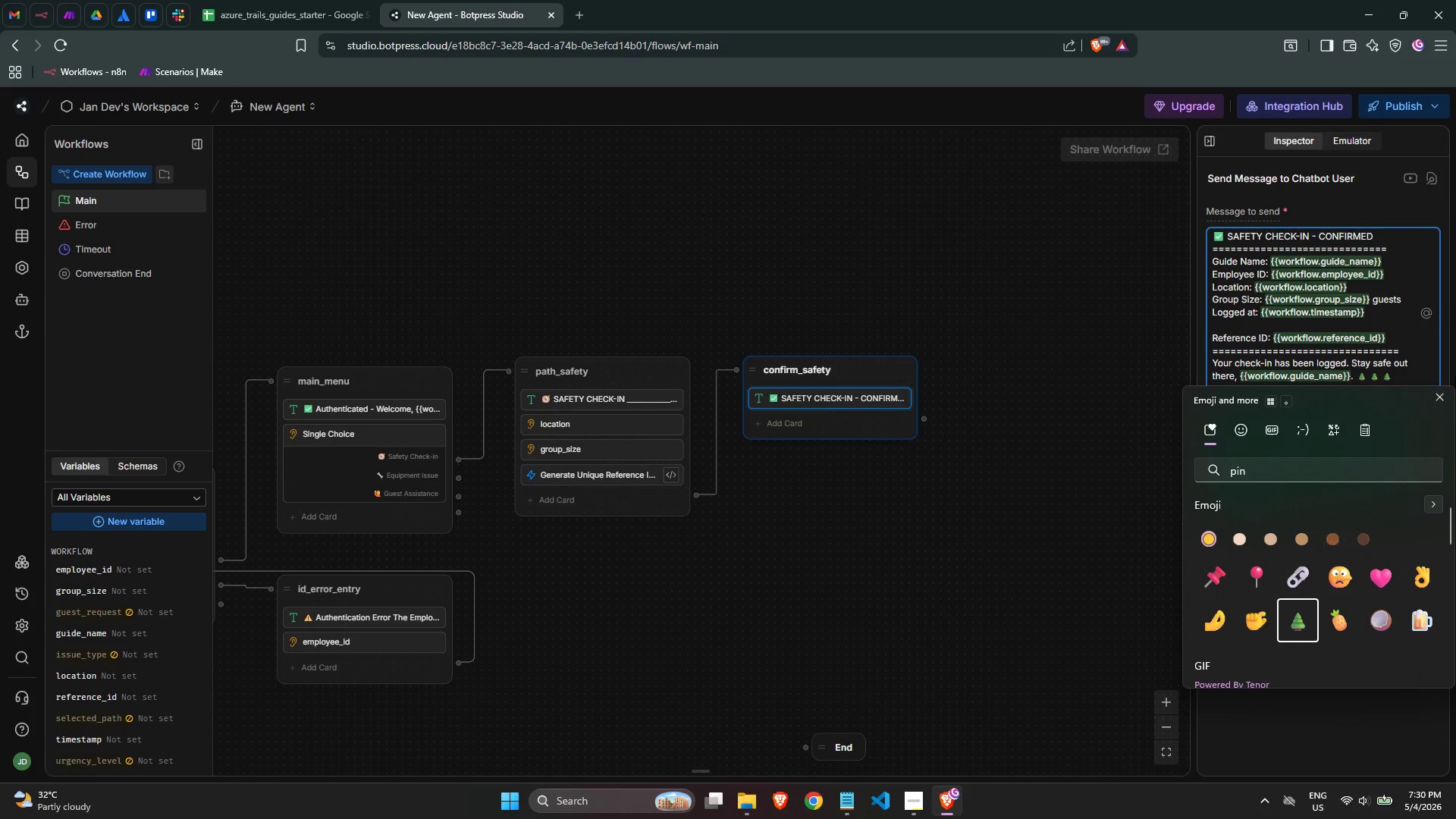 
left_click([1436, 399])
 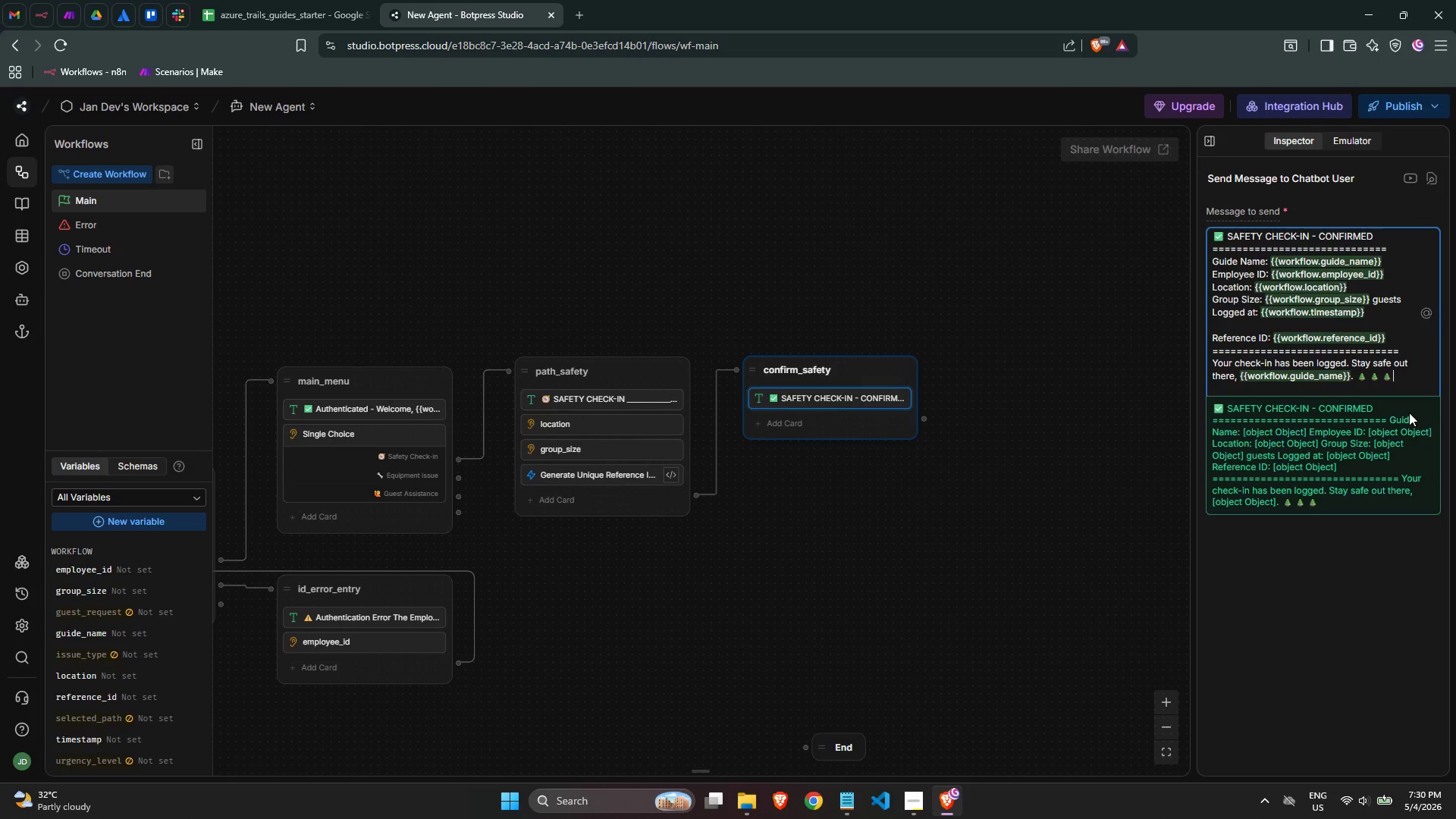 
key(Backspace)
 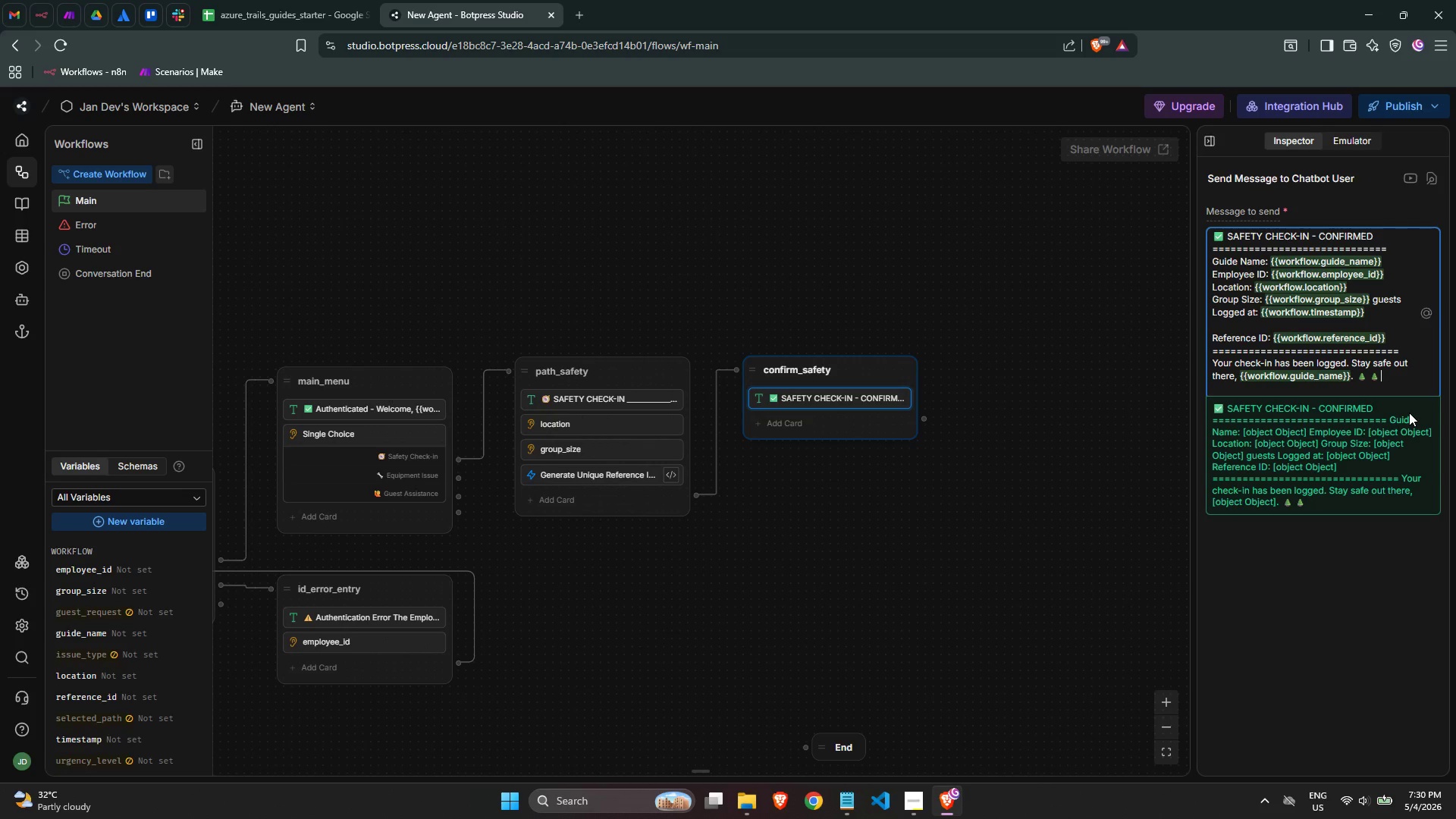 
key(Backspace)
 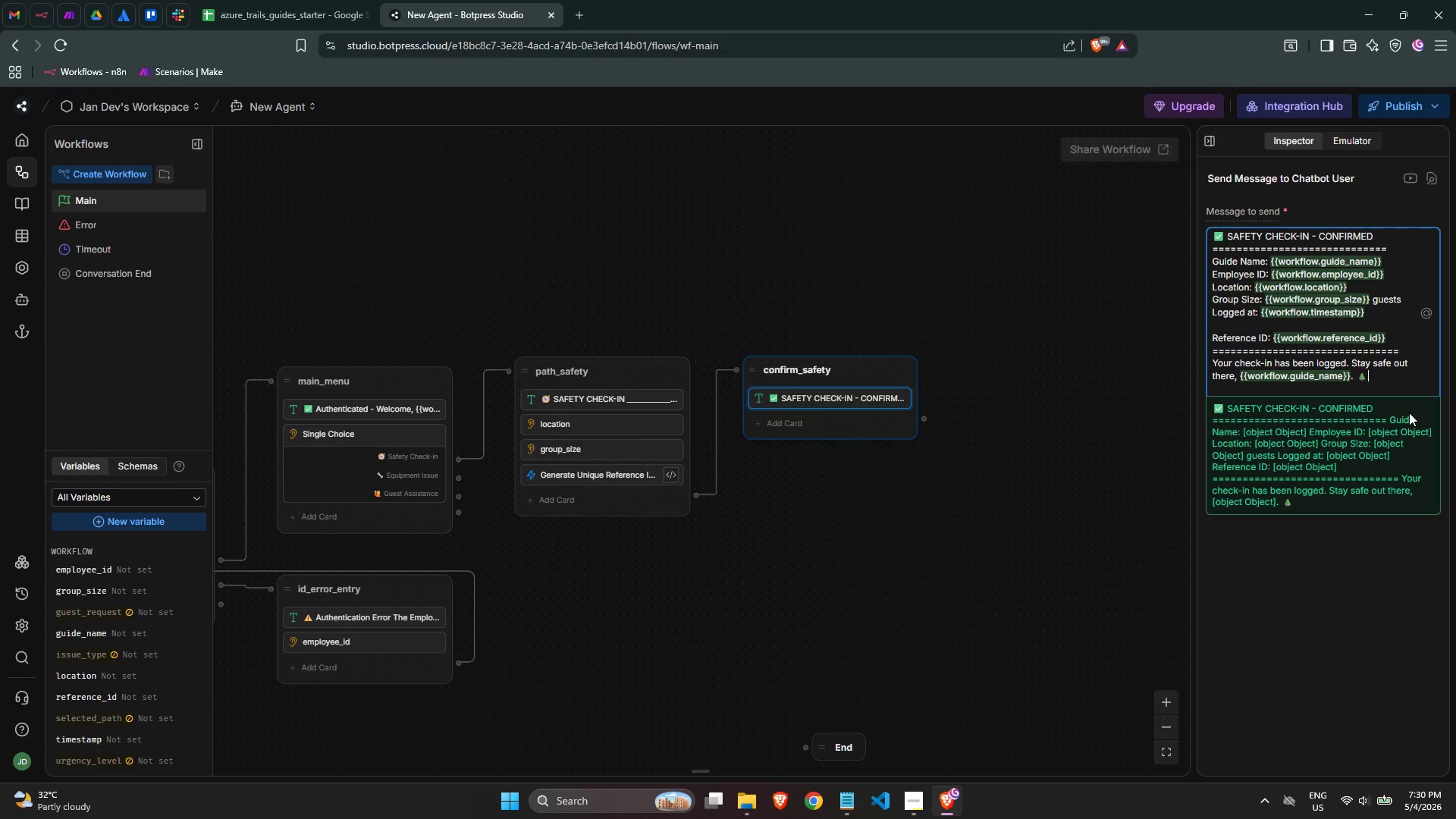 
key(Backspace)
 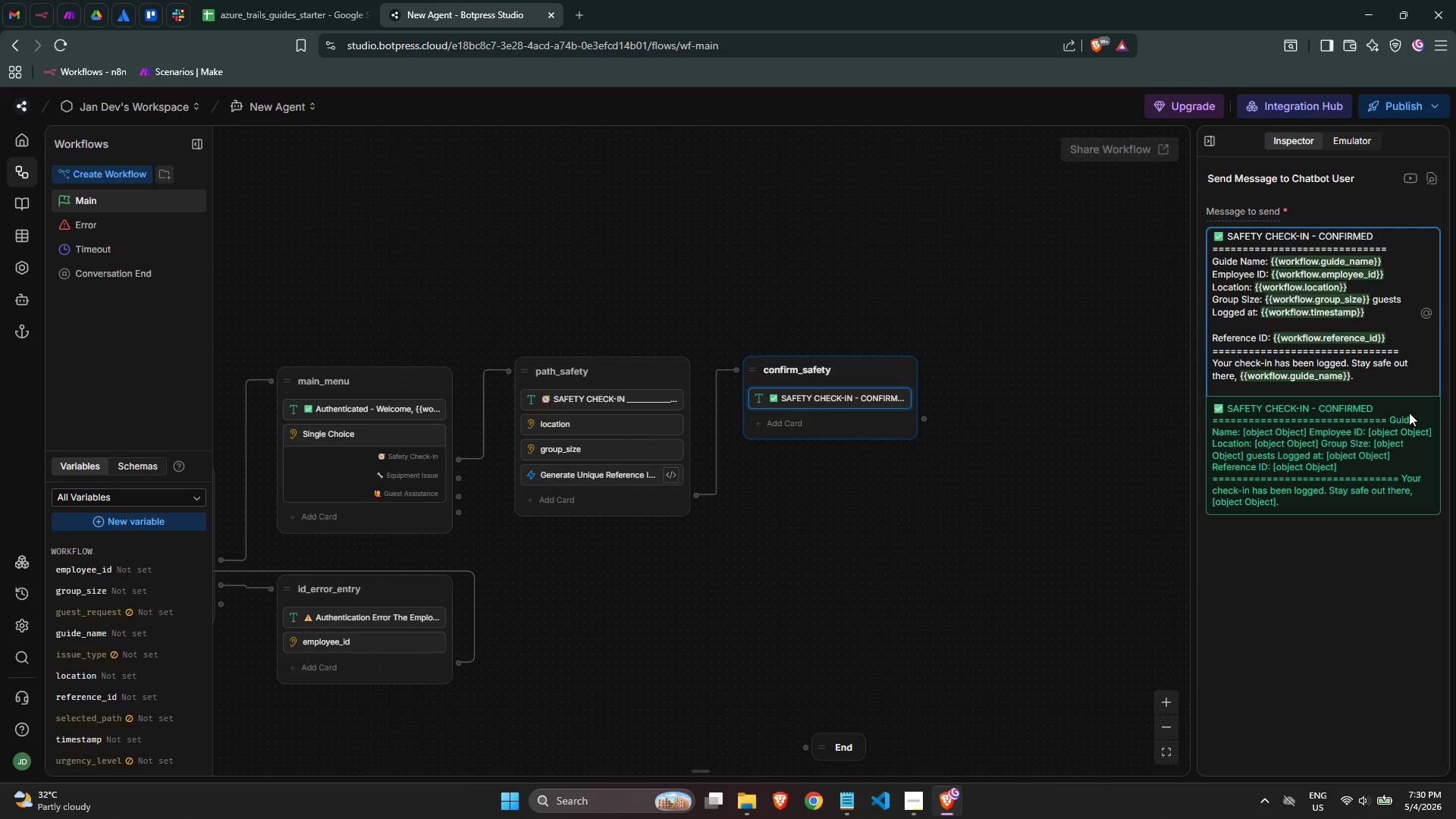 
key(Control+ControlLeft)
 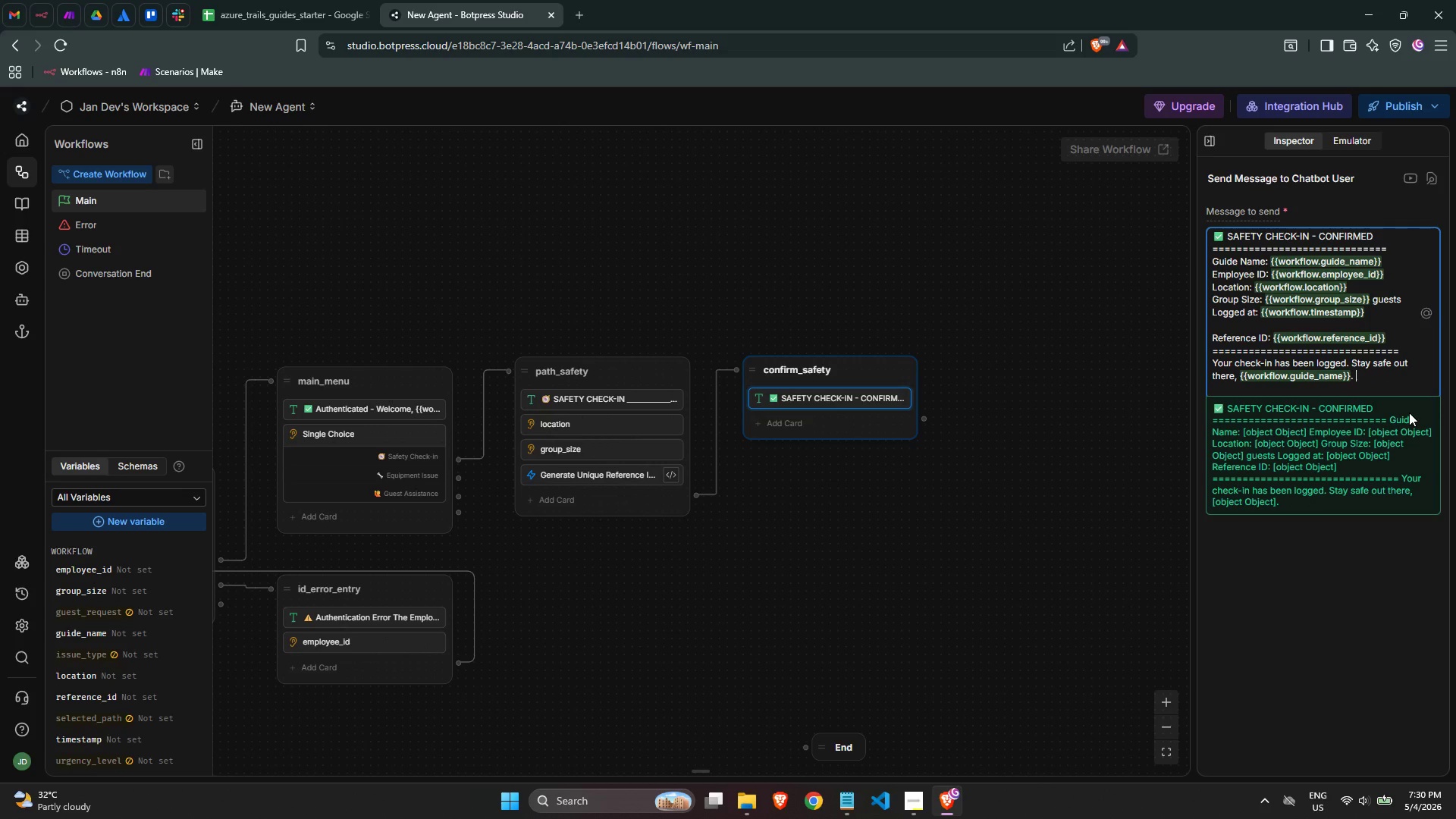 
key(Control+Z)
 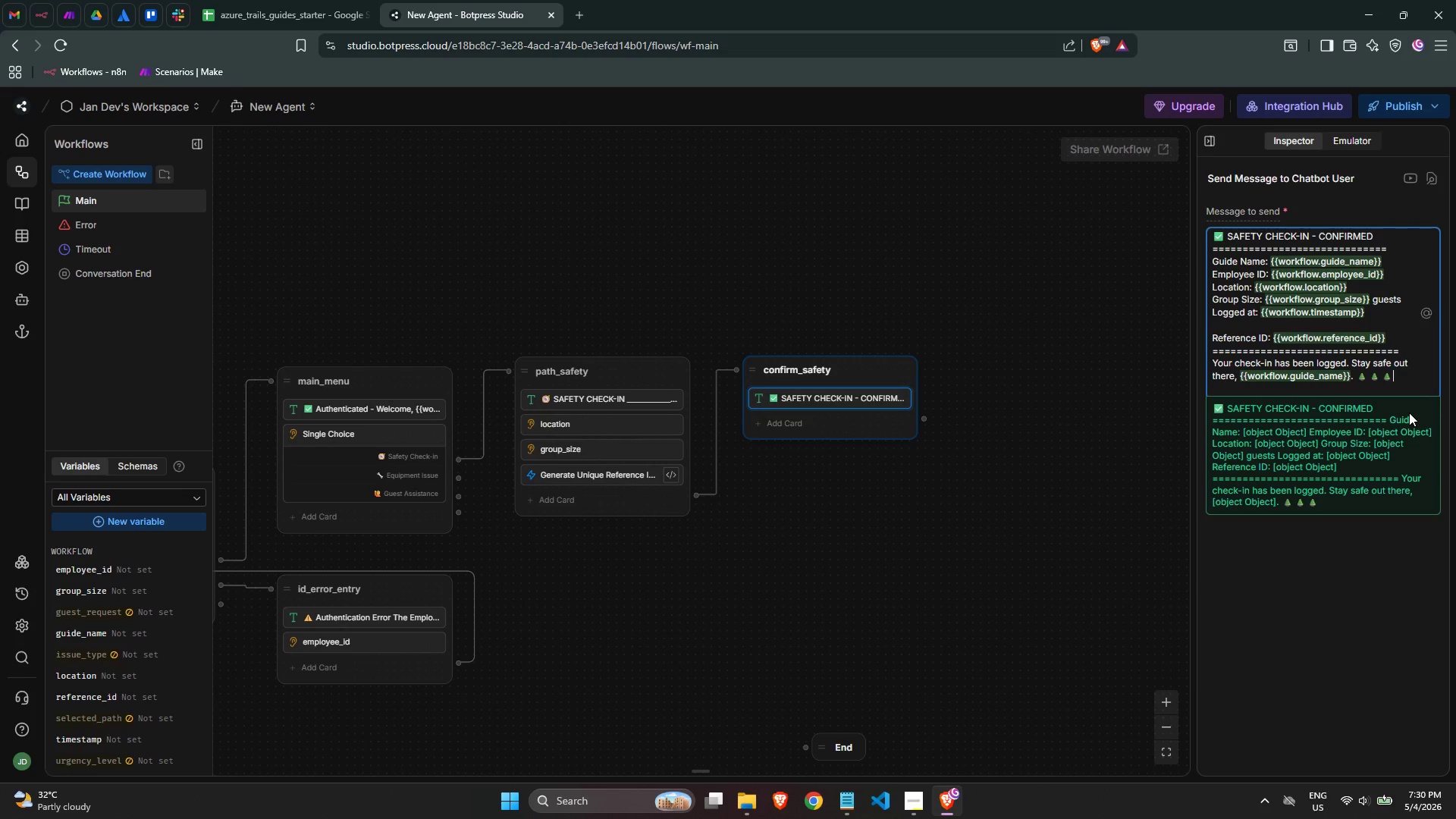 
key(Backspace)
 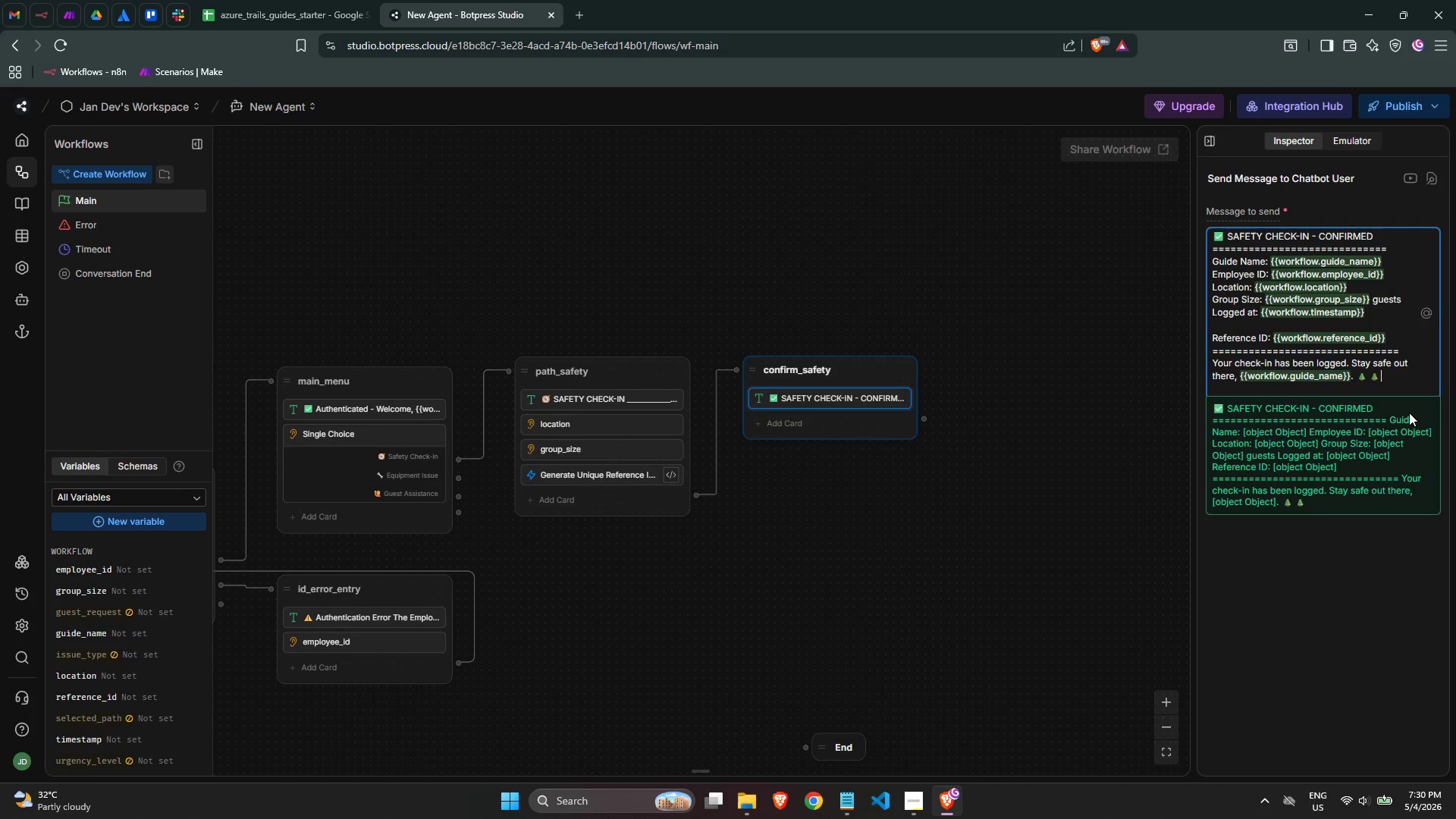 
key(Backspace)
 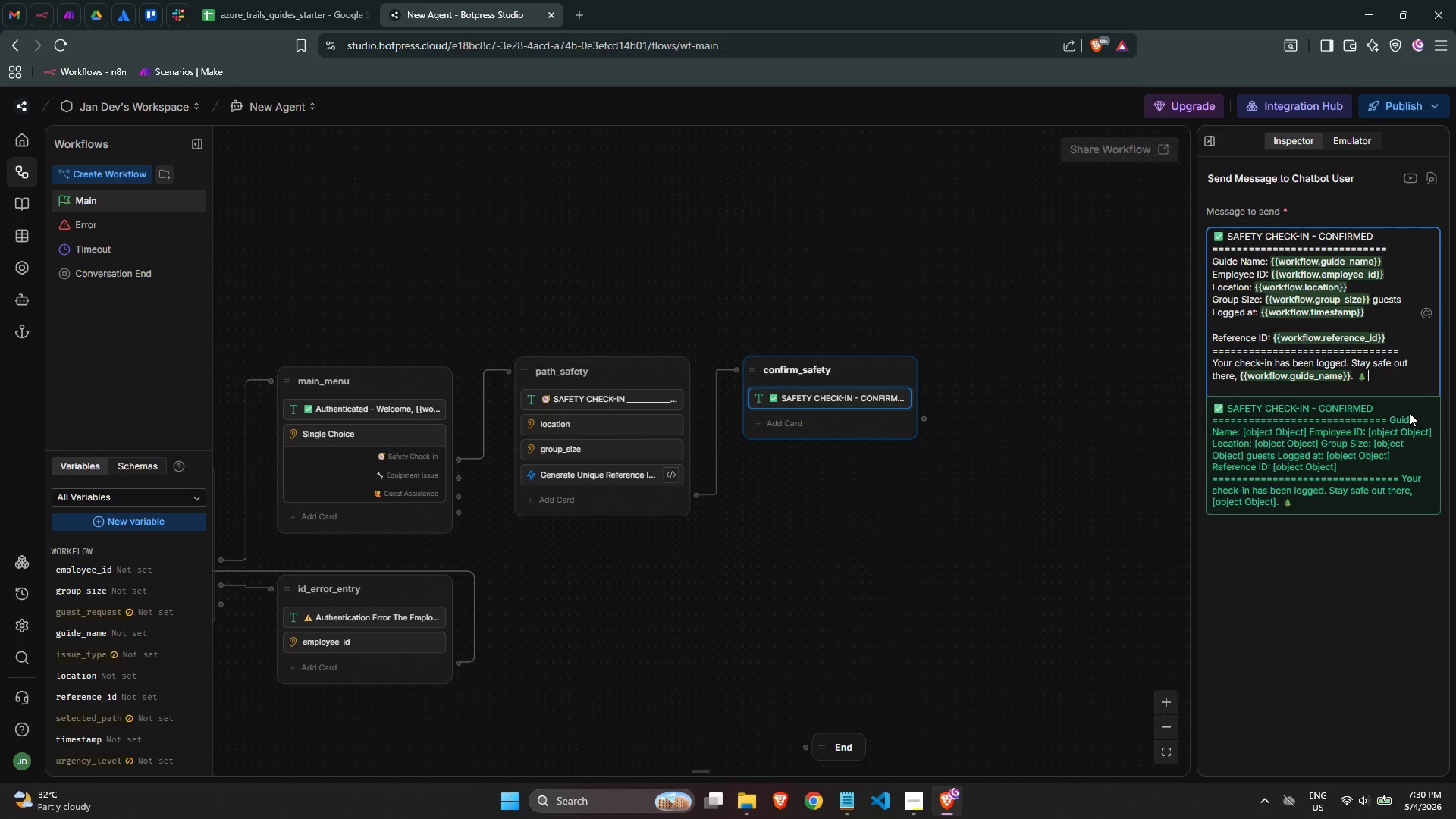 
key(Enter)
 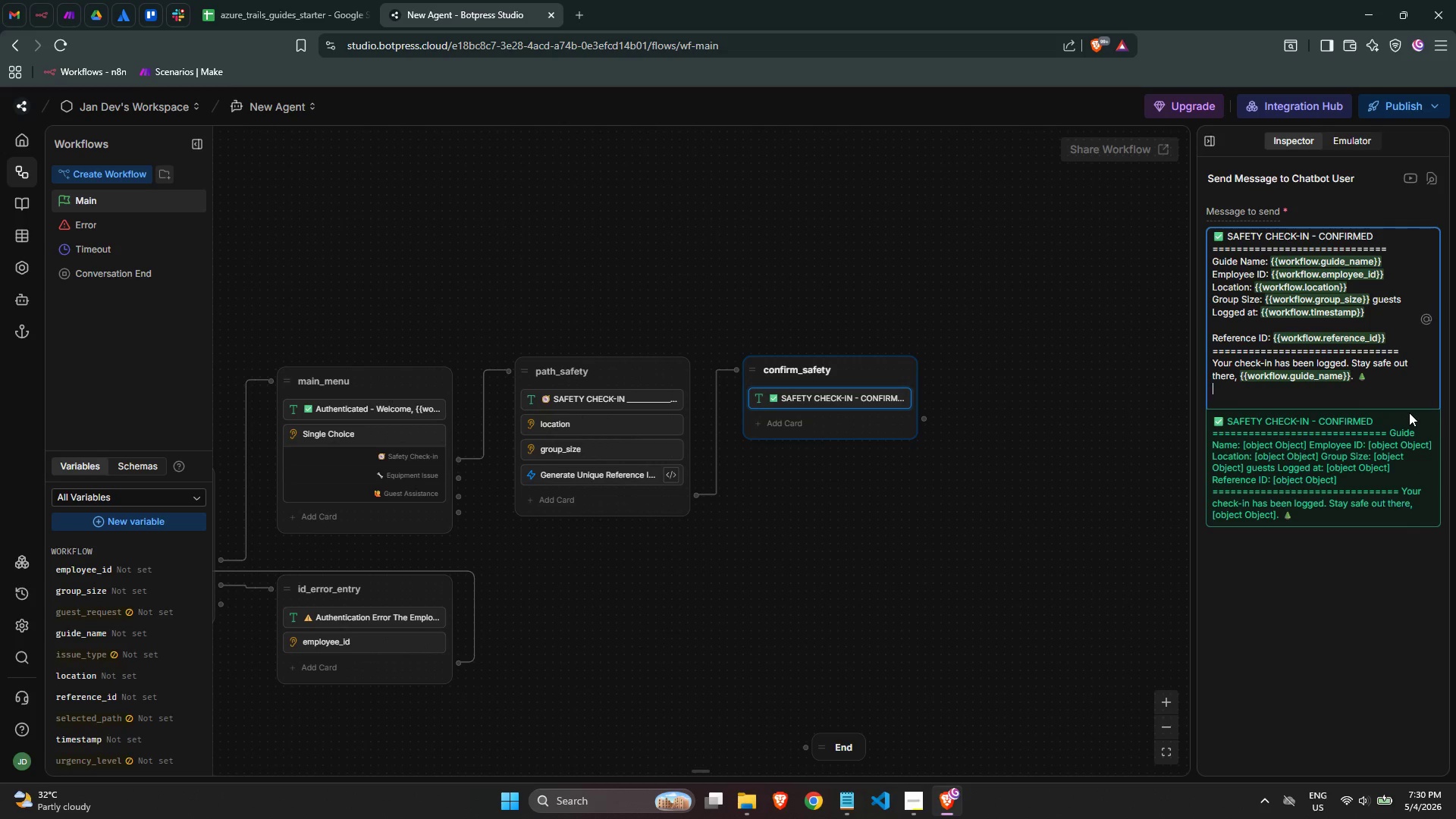 
key(Enter)
 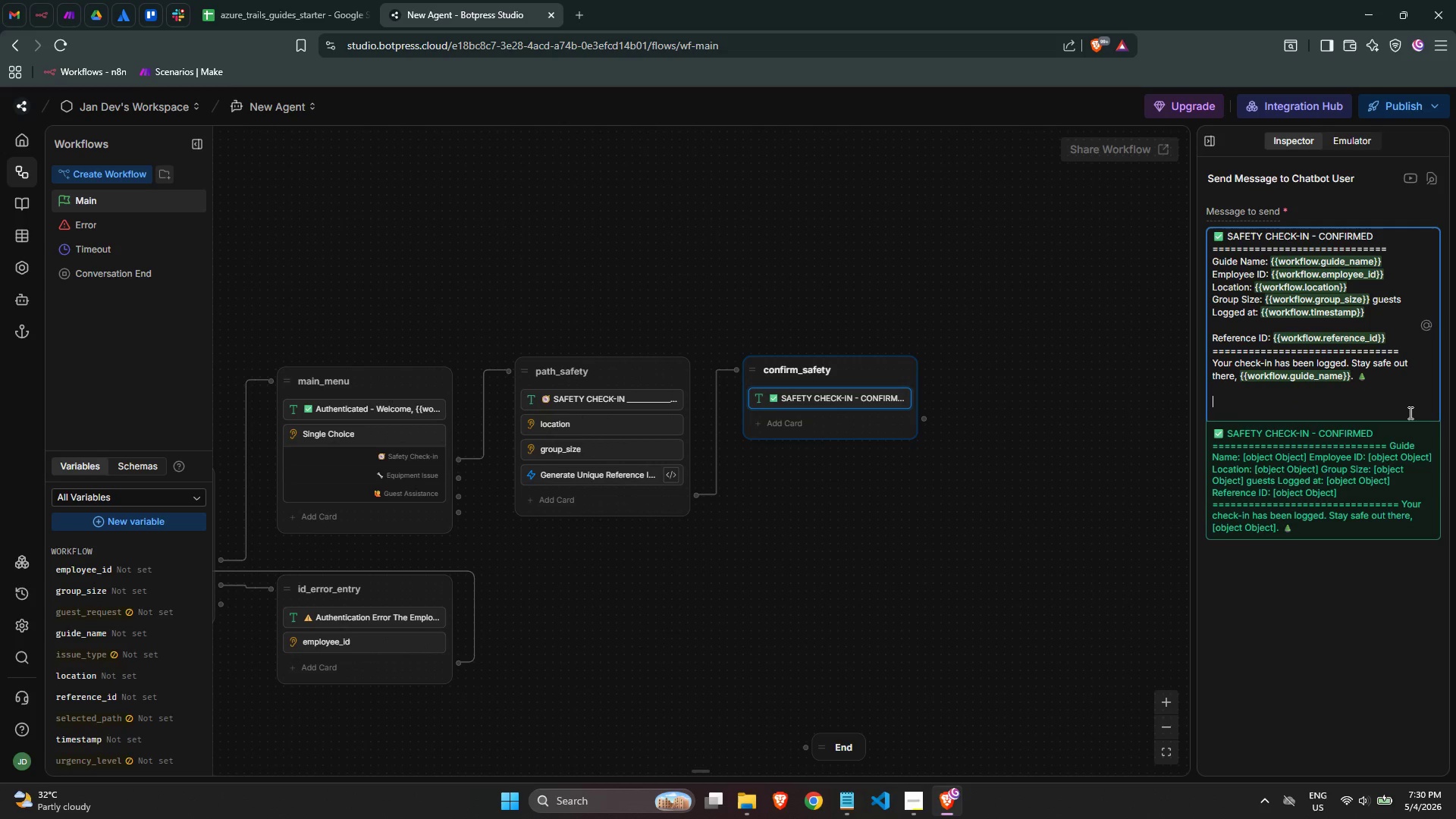 
type(If your situato)
key(Backspace)
key(Backspace)
type(tion changes, return to th )
key(Backspace)
type(e menu a )
key(Backspace)
key(Backspace)
type(to submit a new report.)
 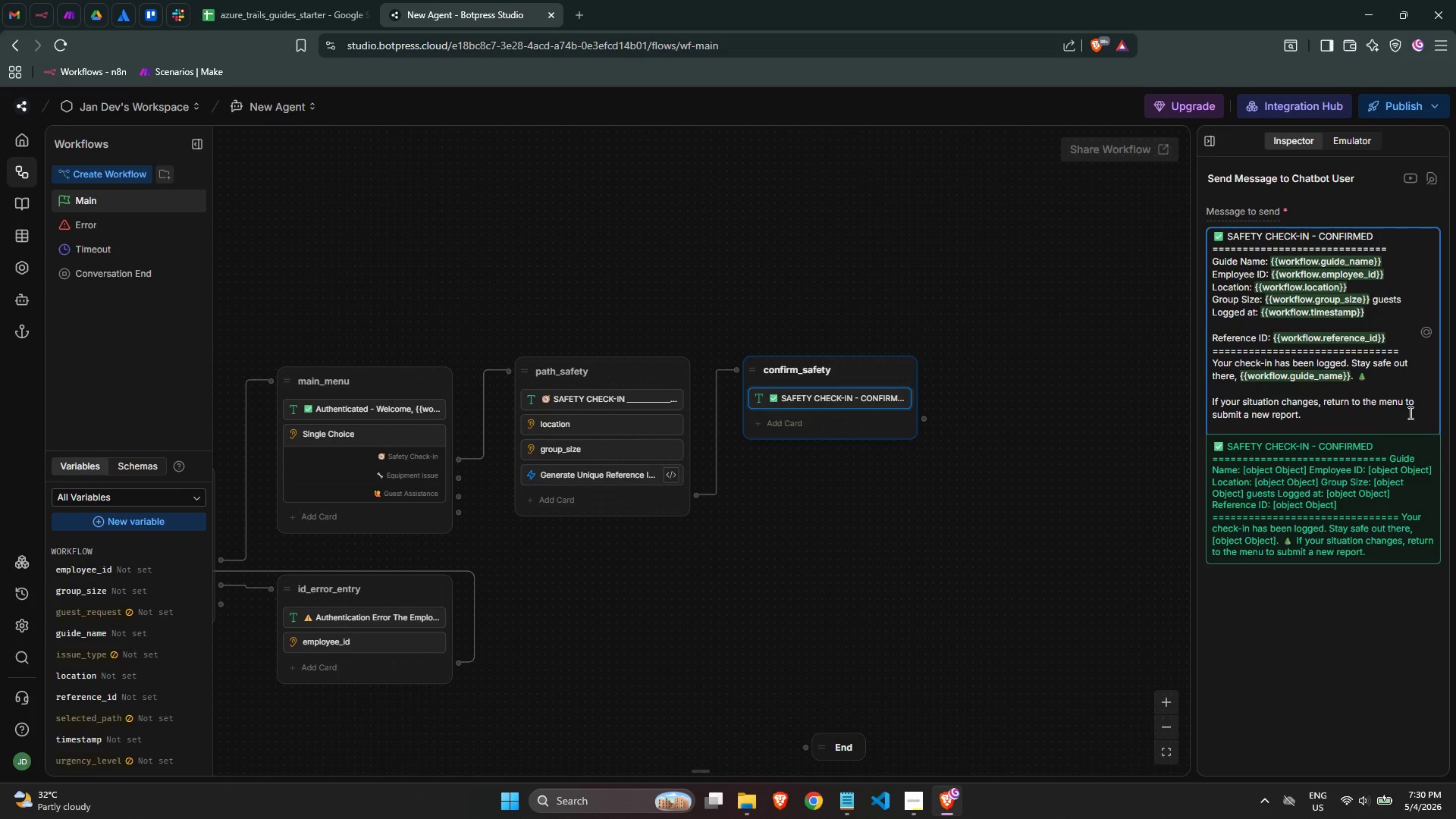 
key(Enter)
 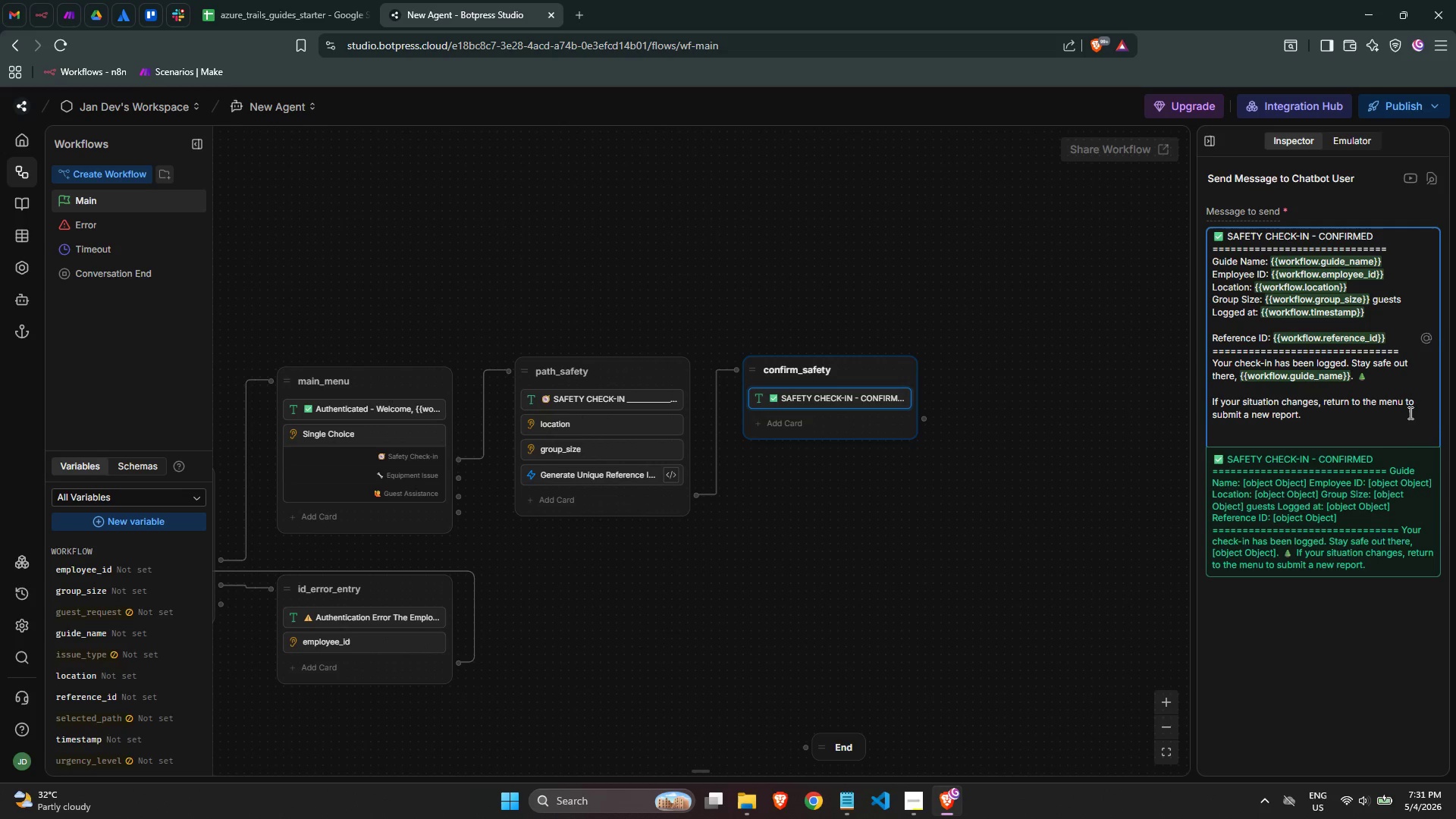 
key(Backspace)
 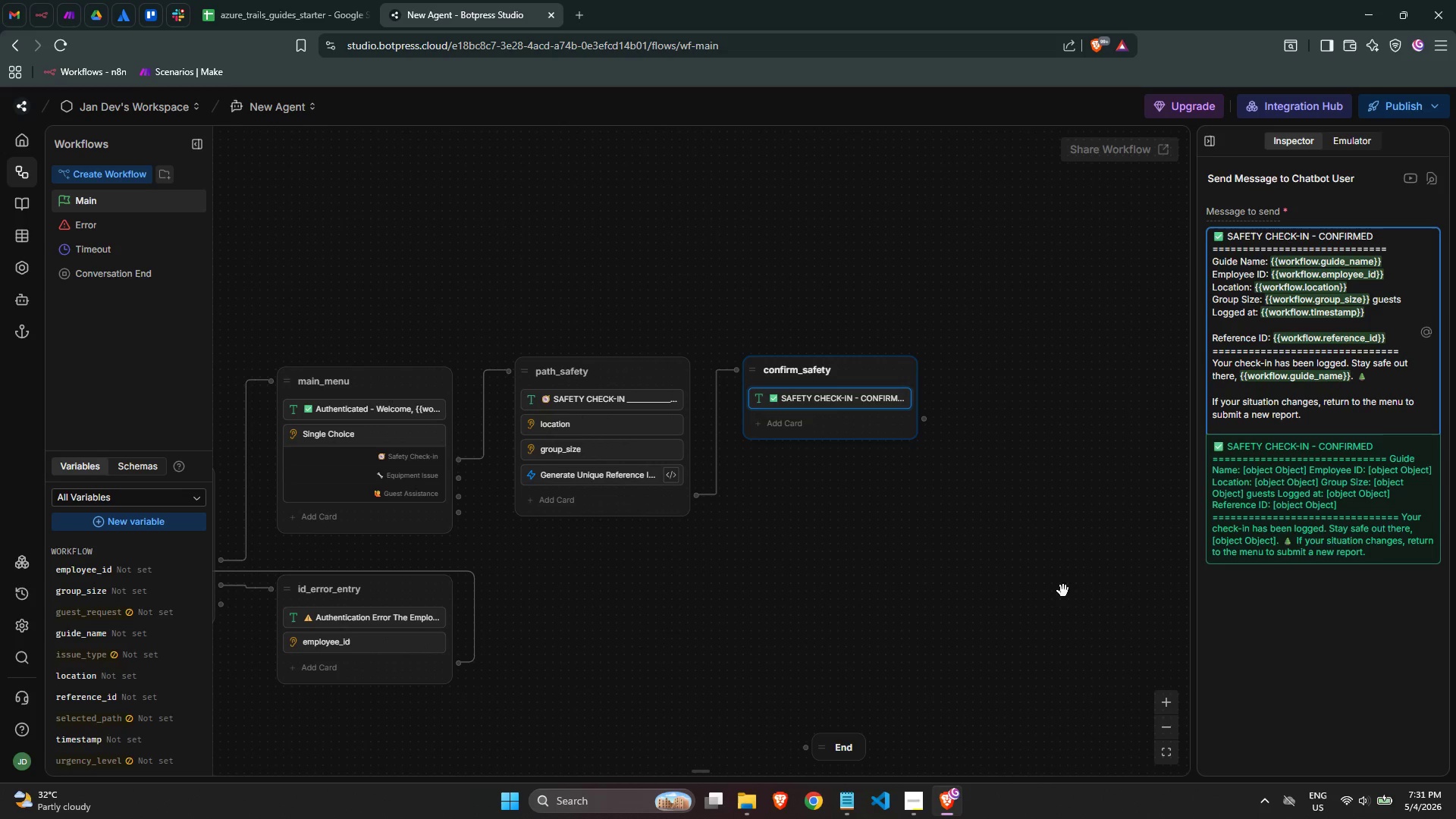 
left_click([1011, 611])
 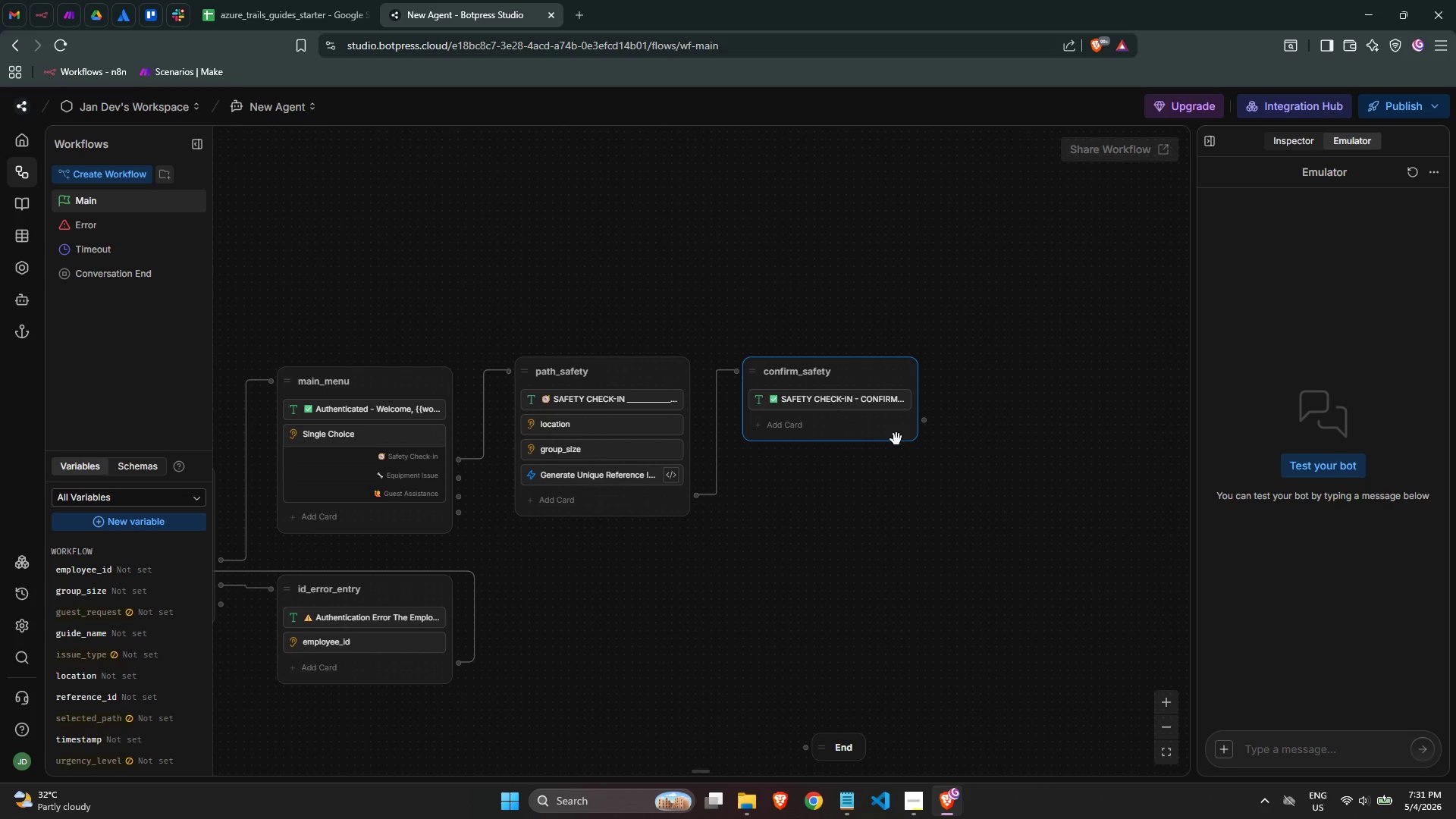 
wait(23.95)
 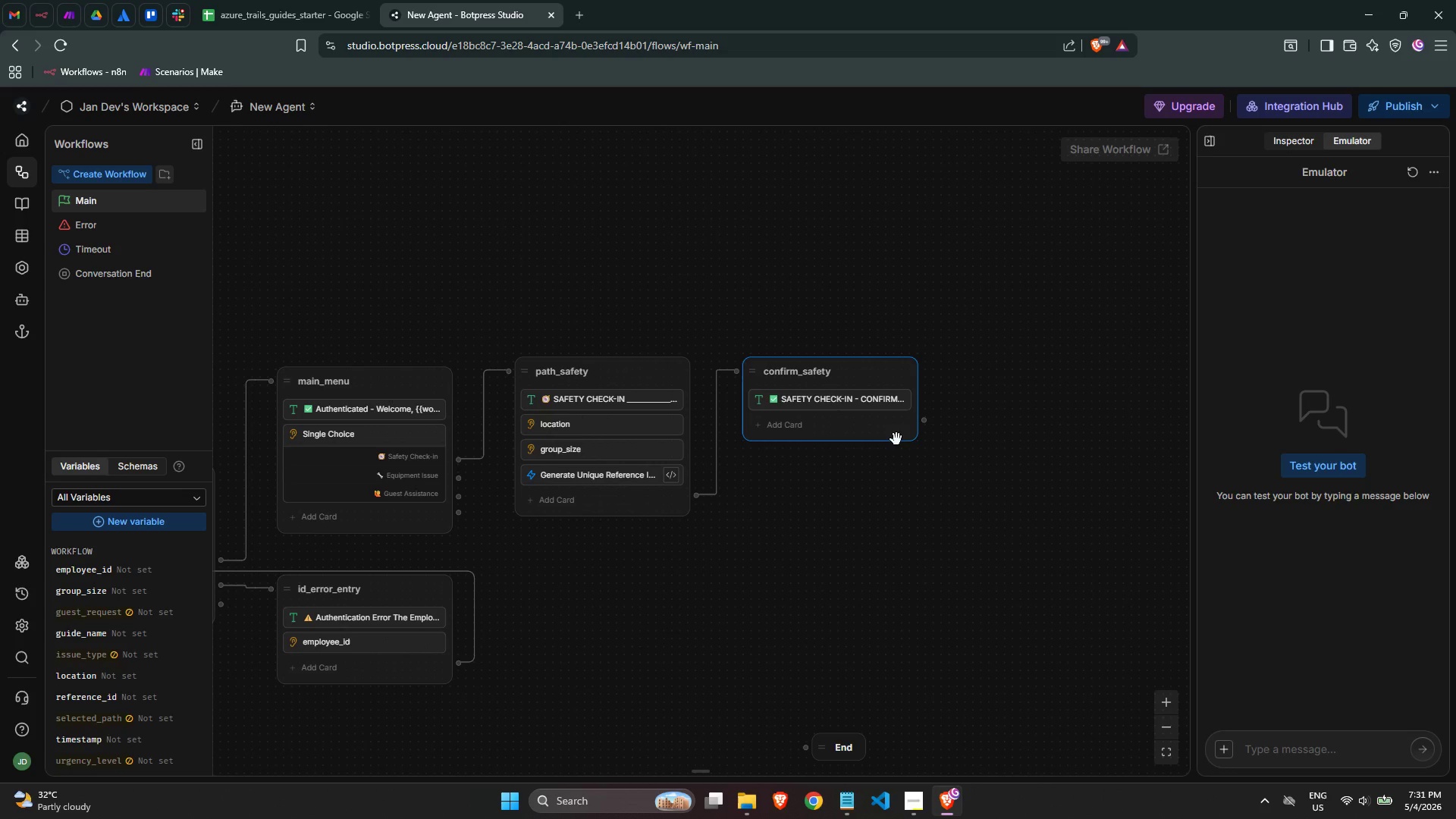 
left_click([926, 421])
 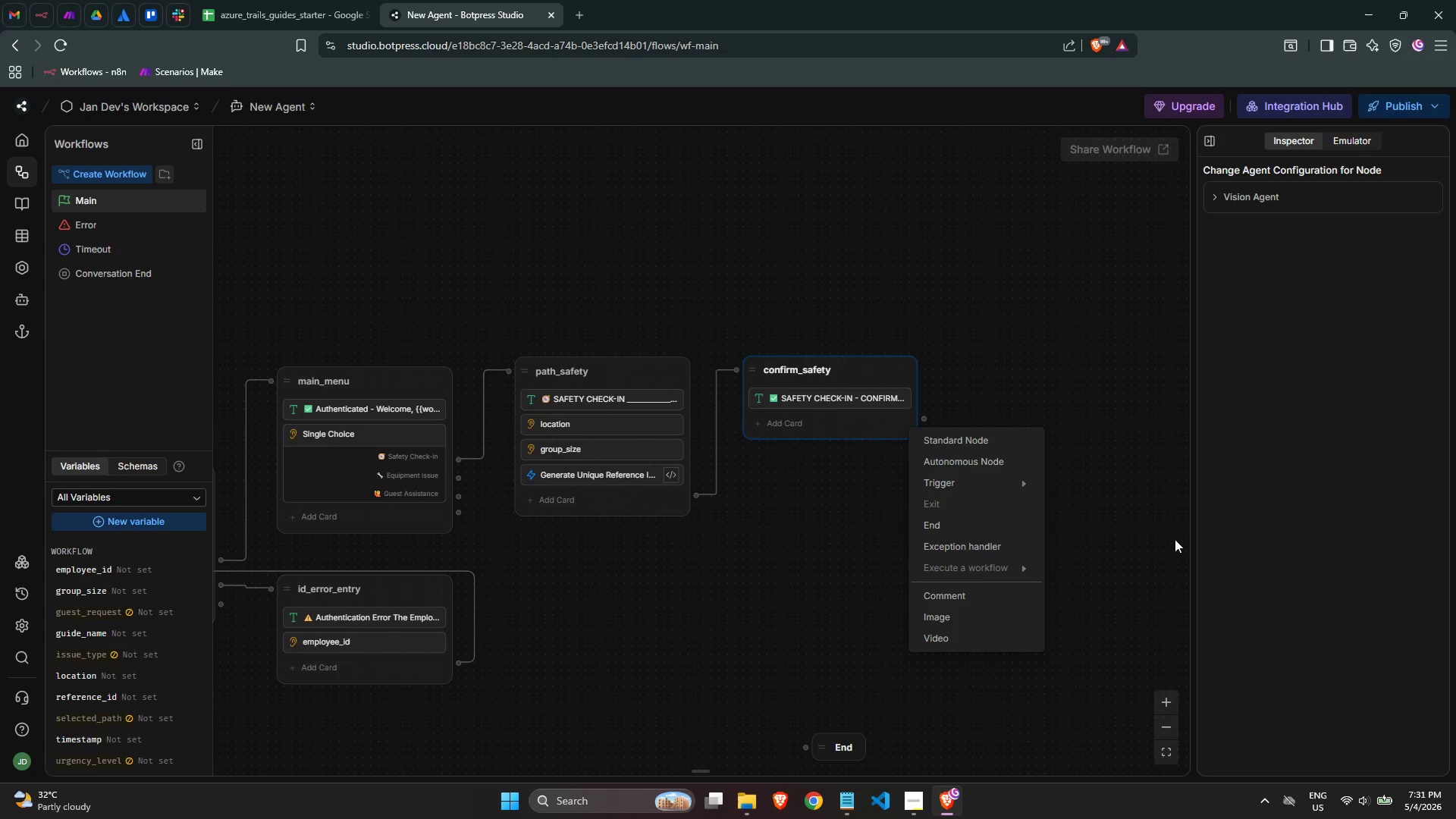 
wait(9.59)
 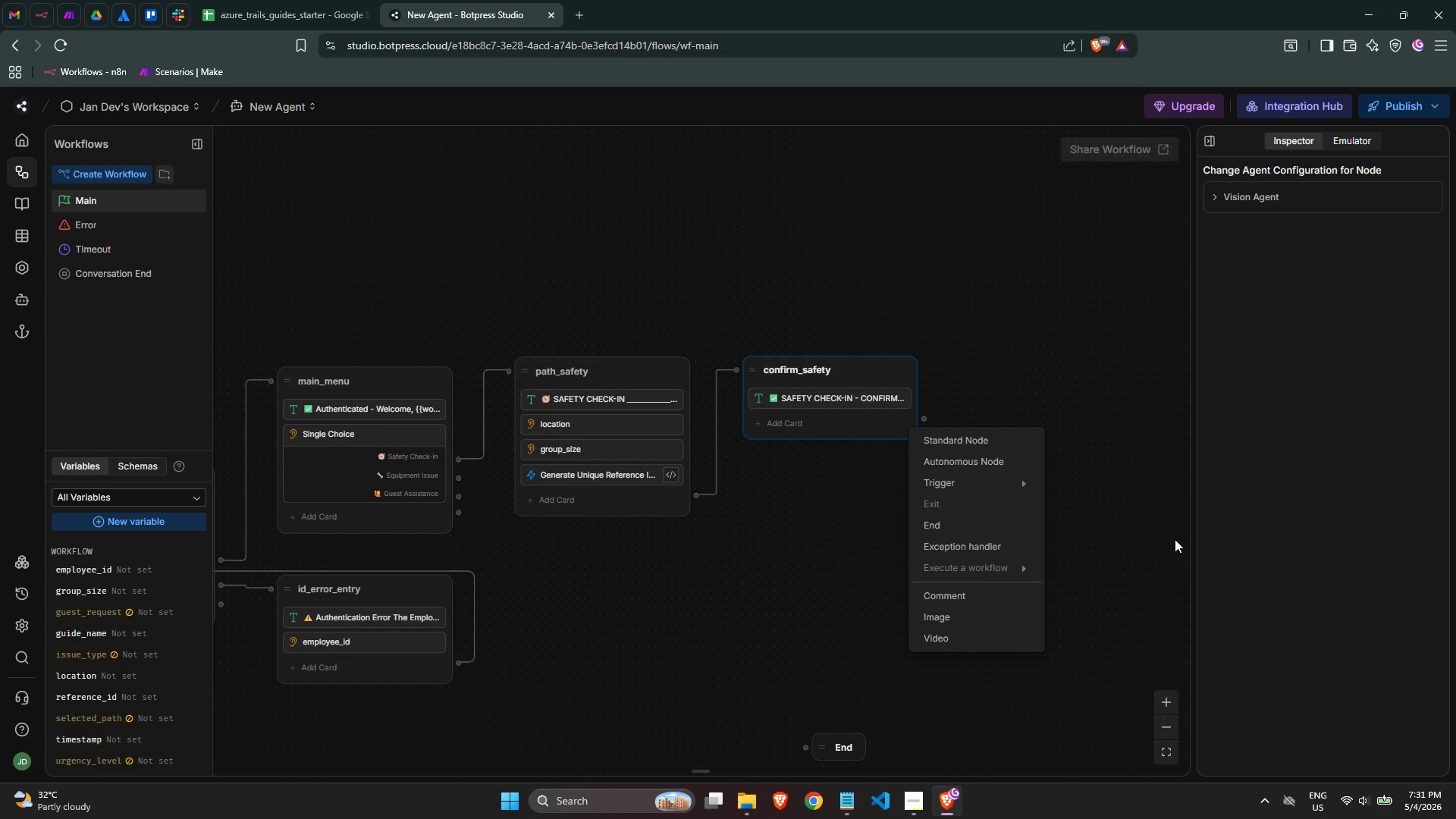 
scroll: coordinate [875, 556], scroll_direction: down, amount: 1.0
 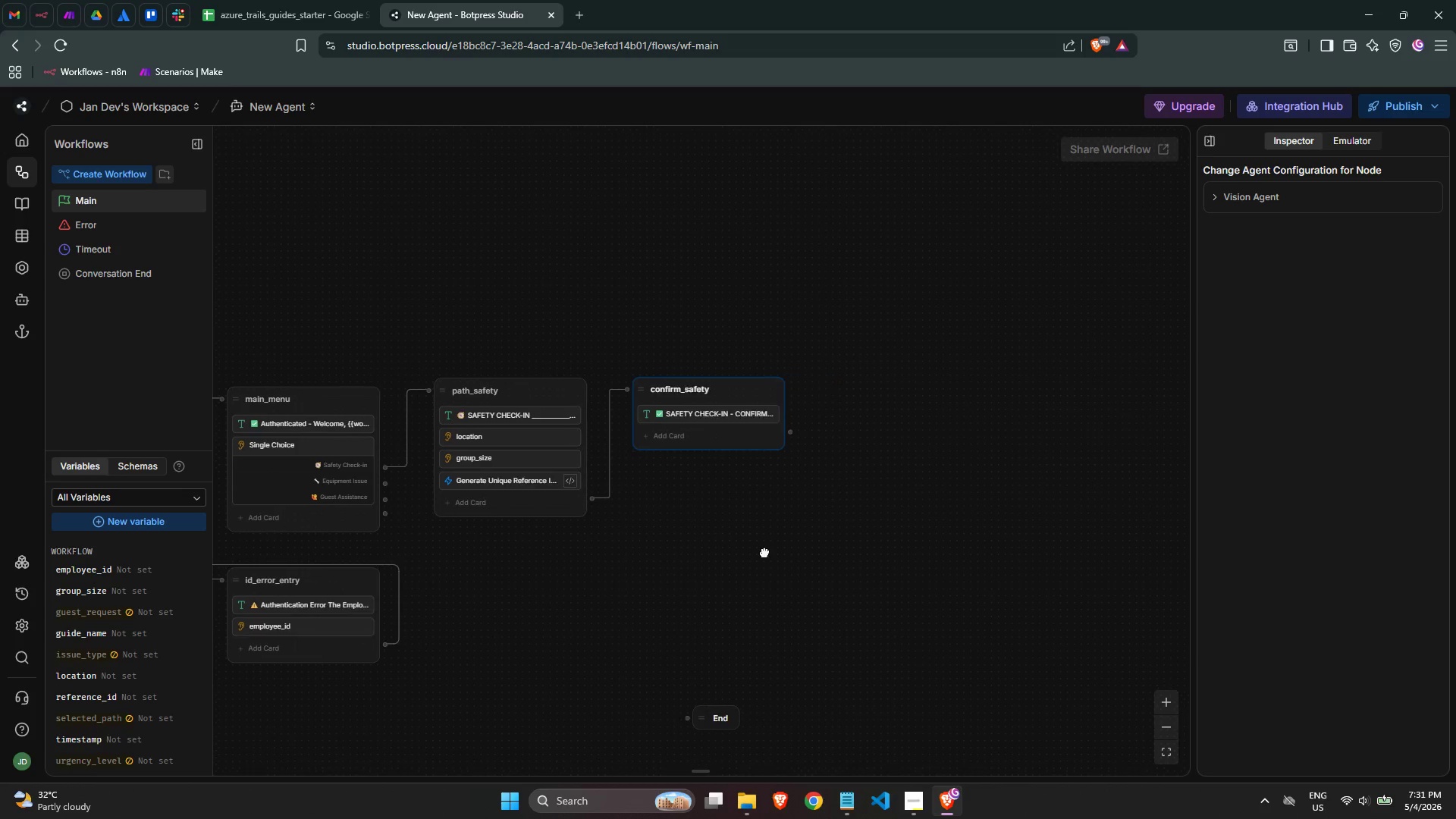 
right_click([839, 507])
 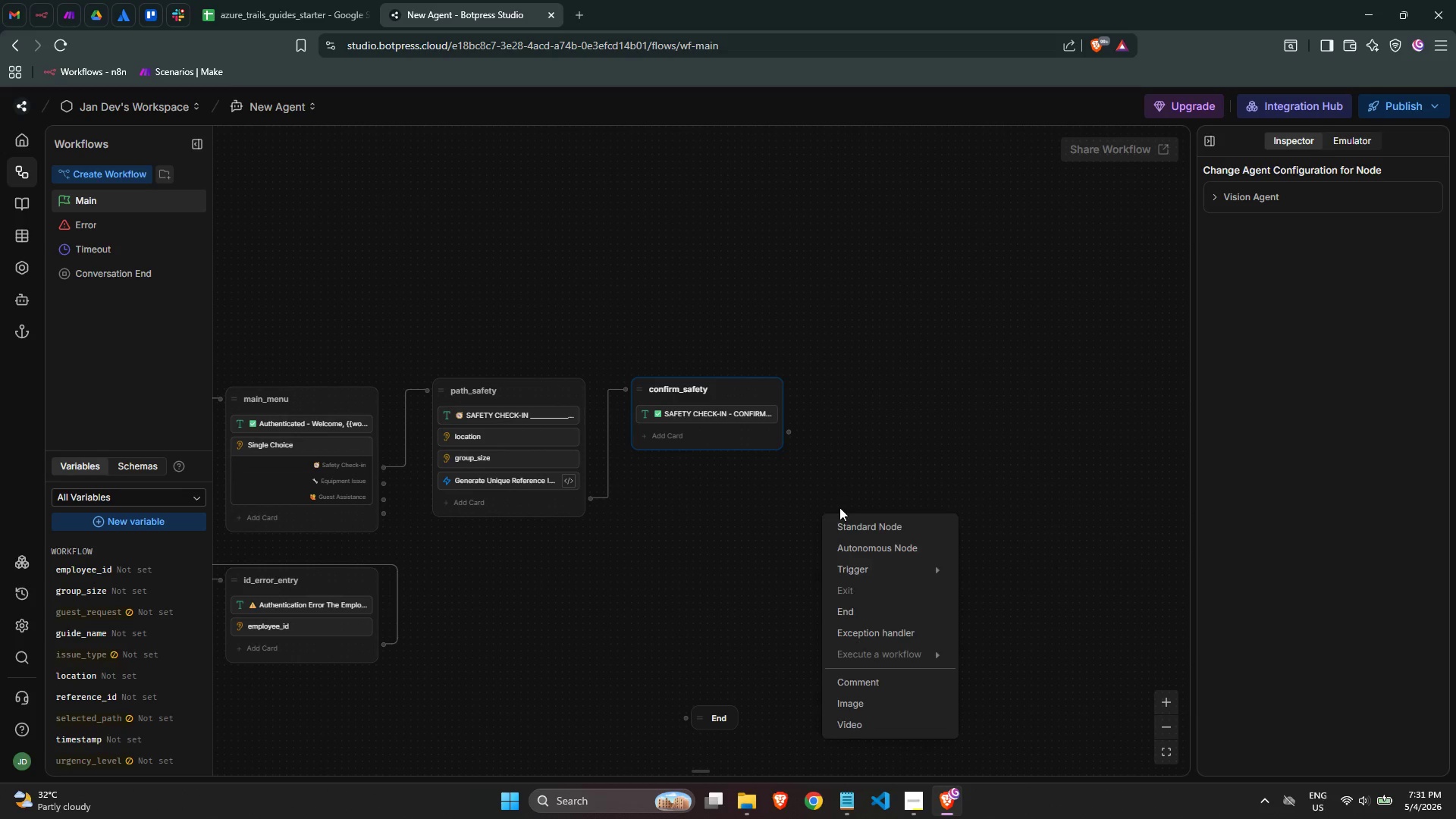 
mouse_move([907, 535])
 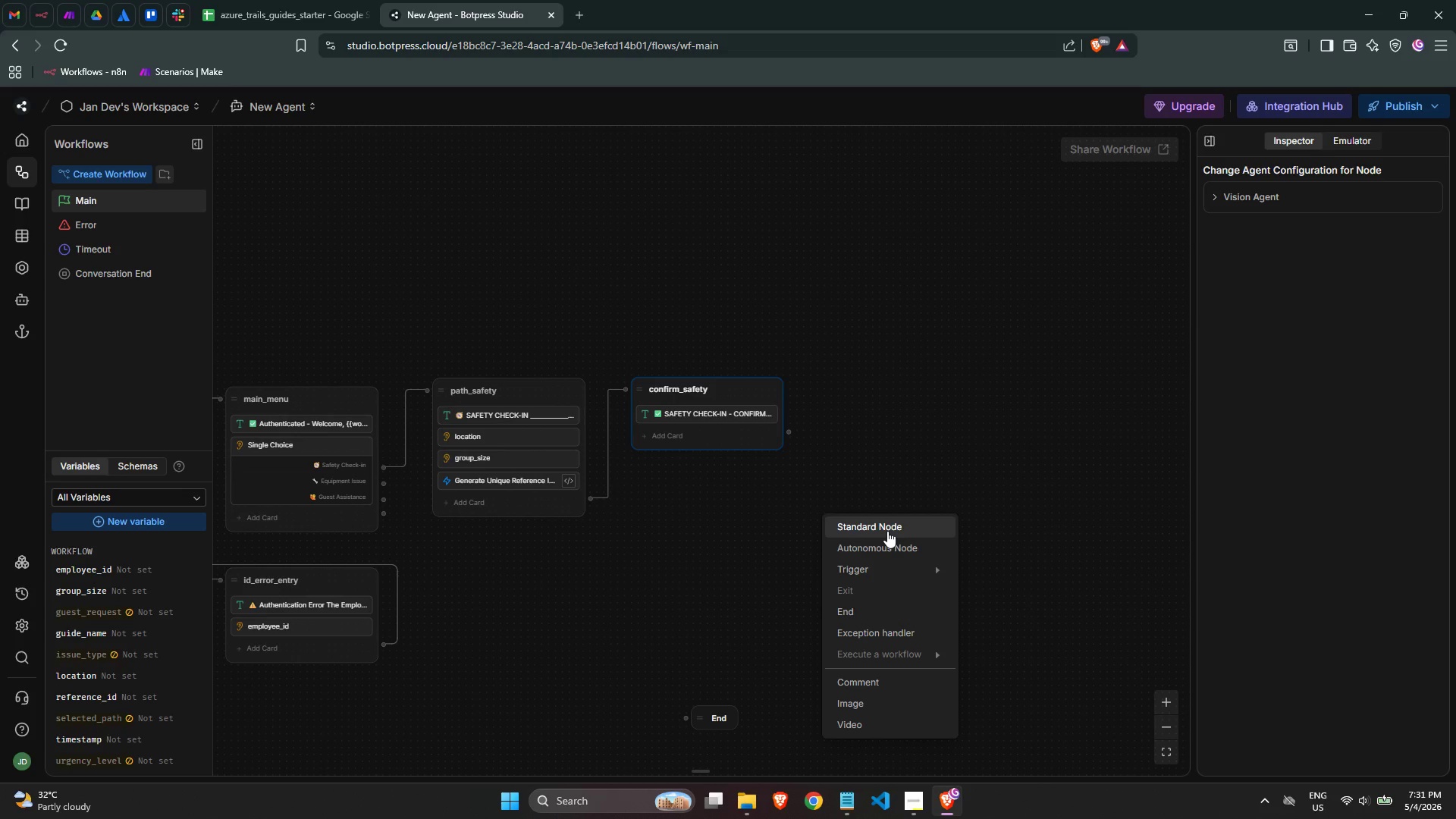 
left_click([887, 531])
 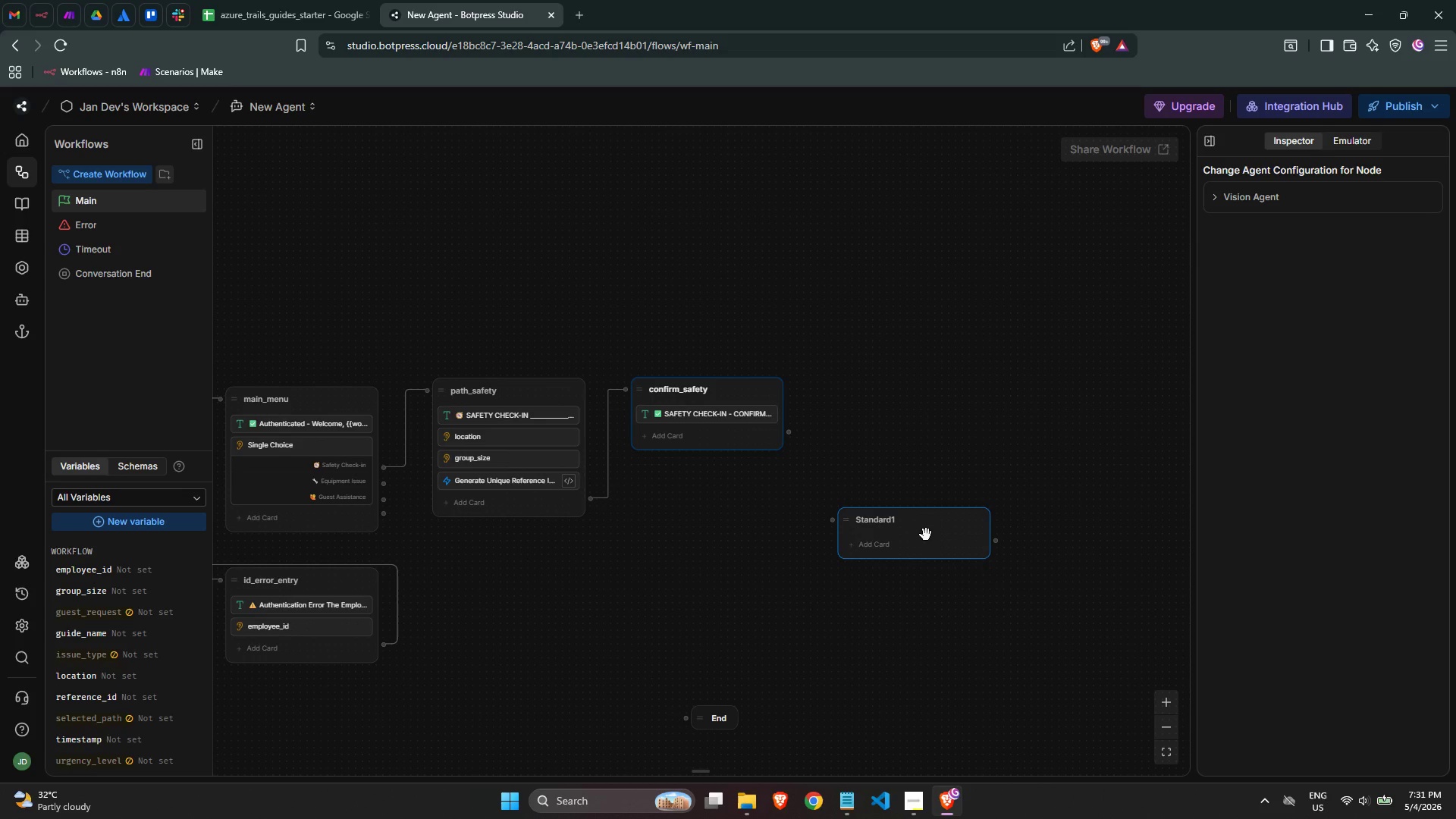 
wait(14.98)
 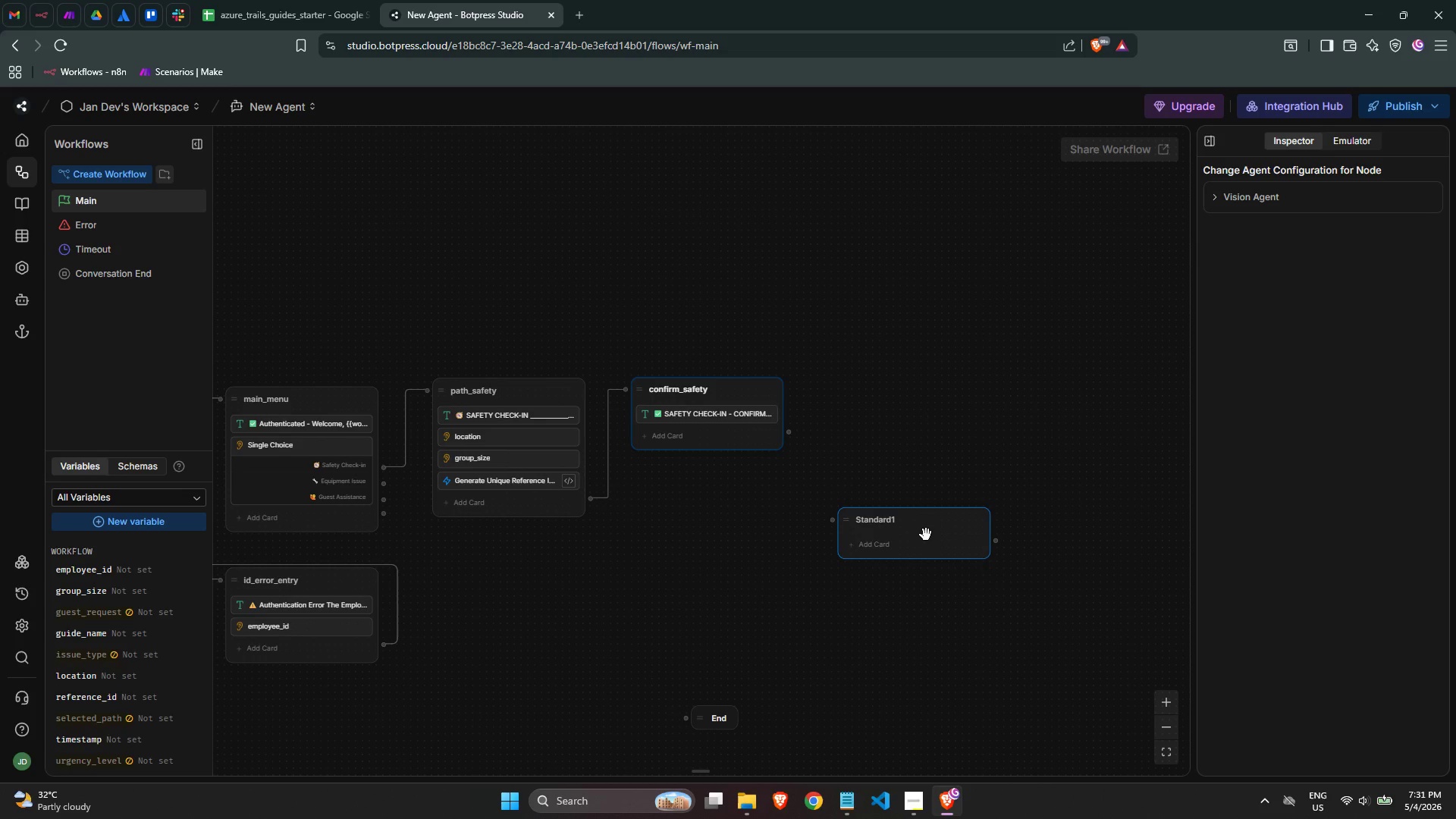 
left_click_drag(start_coordinate=[846, 521], to_coordinate=[836, 434])
 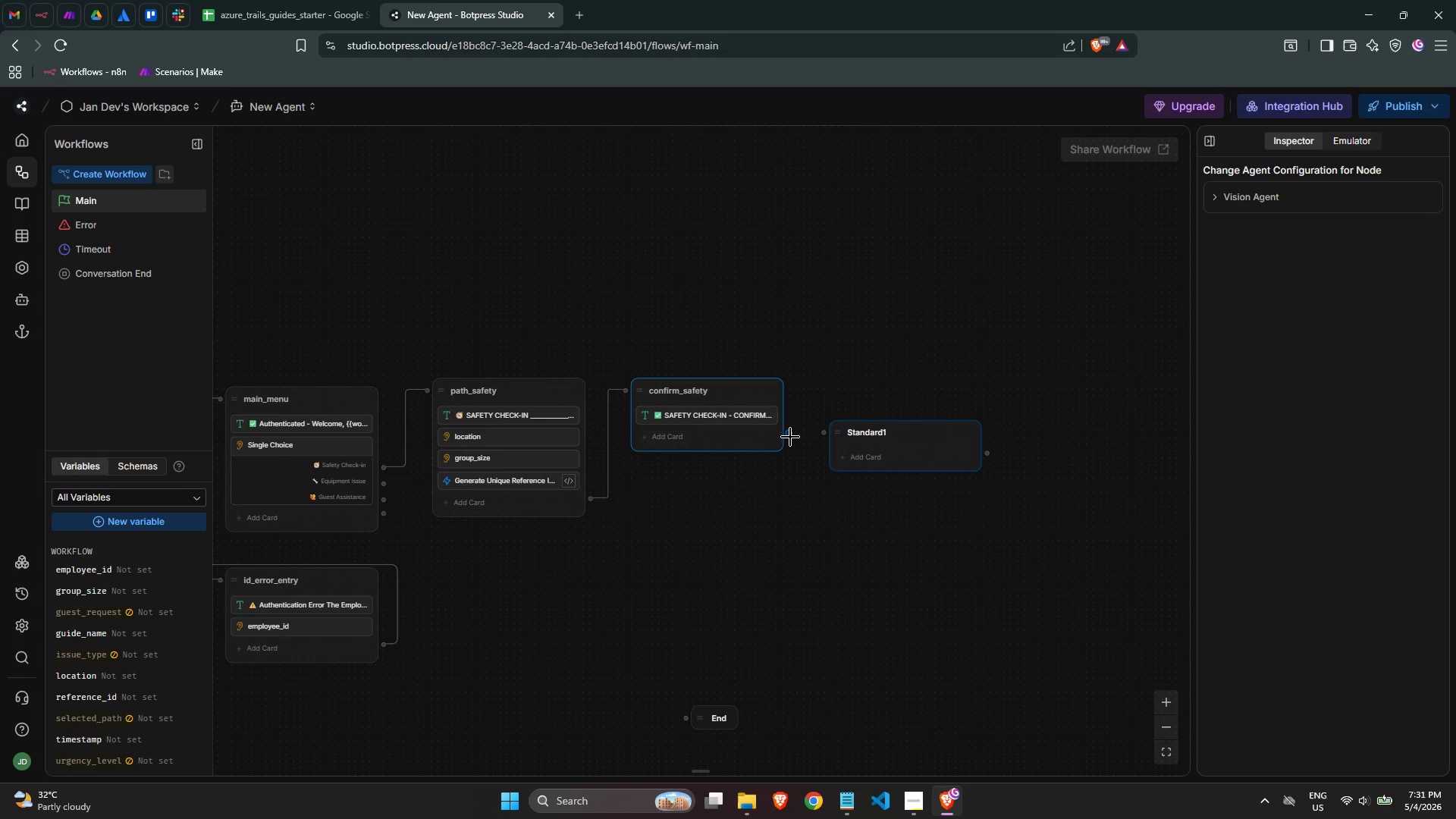 
left_click_drag(start_coordinate=[789, 437], to_coordinate=[833, 438])
 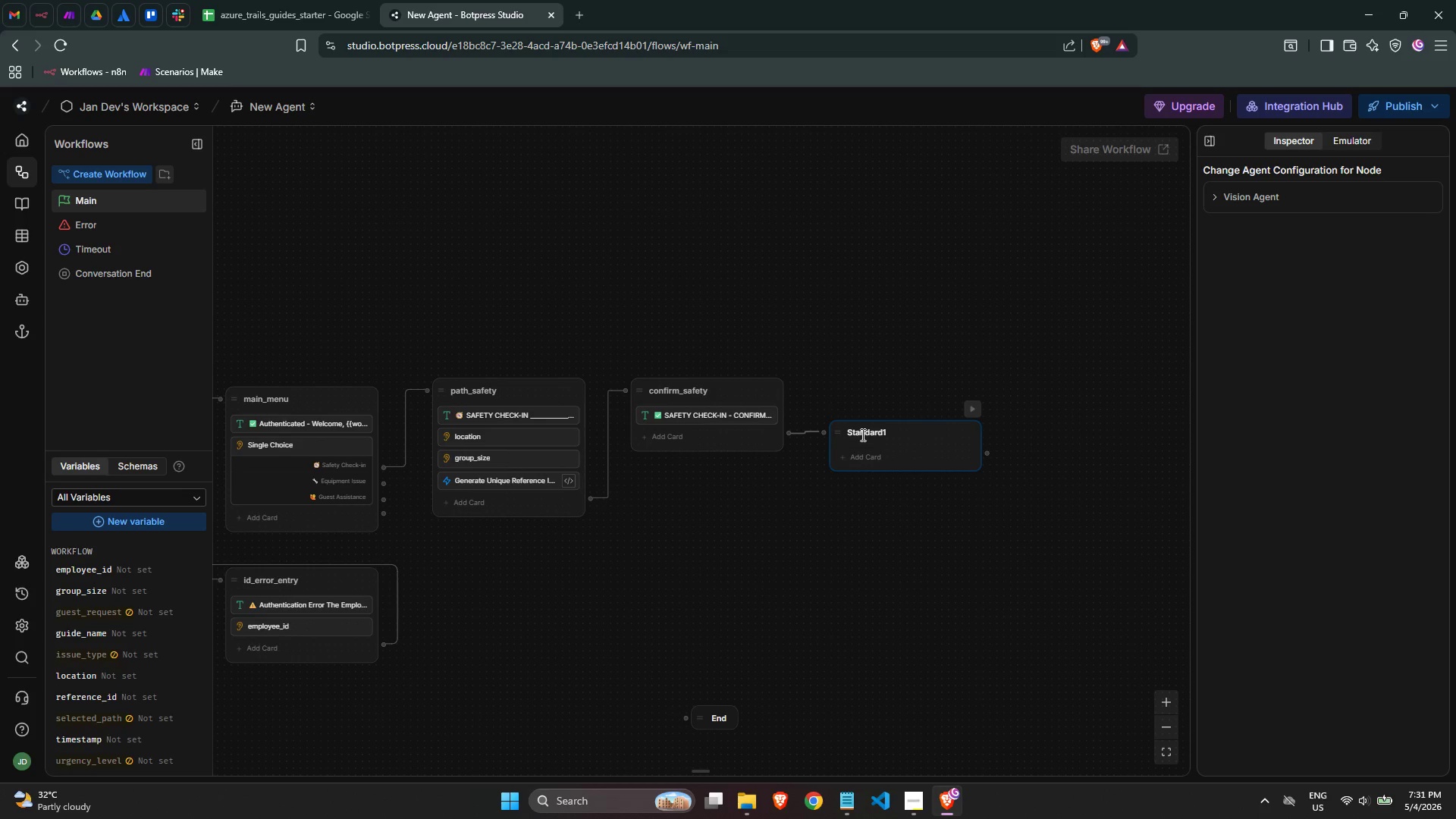 
left_click_drag(start_coordinate=[861, 435], to_coordinate=[862, 392])
 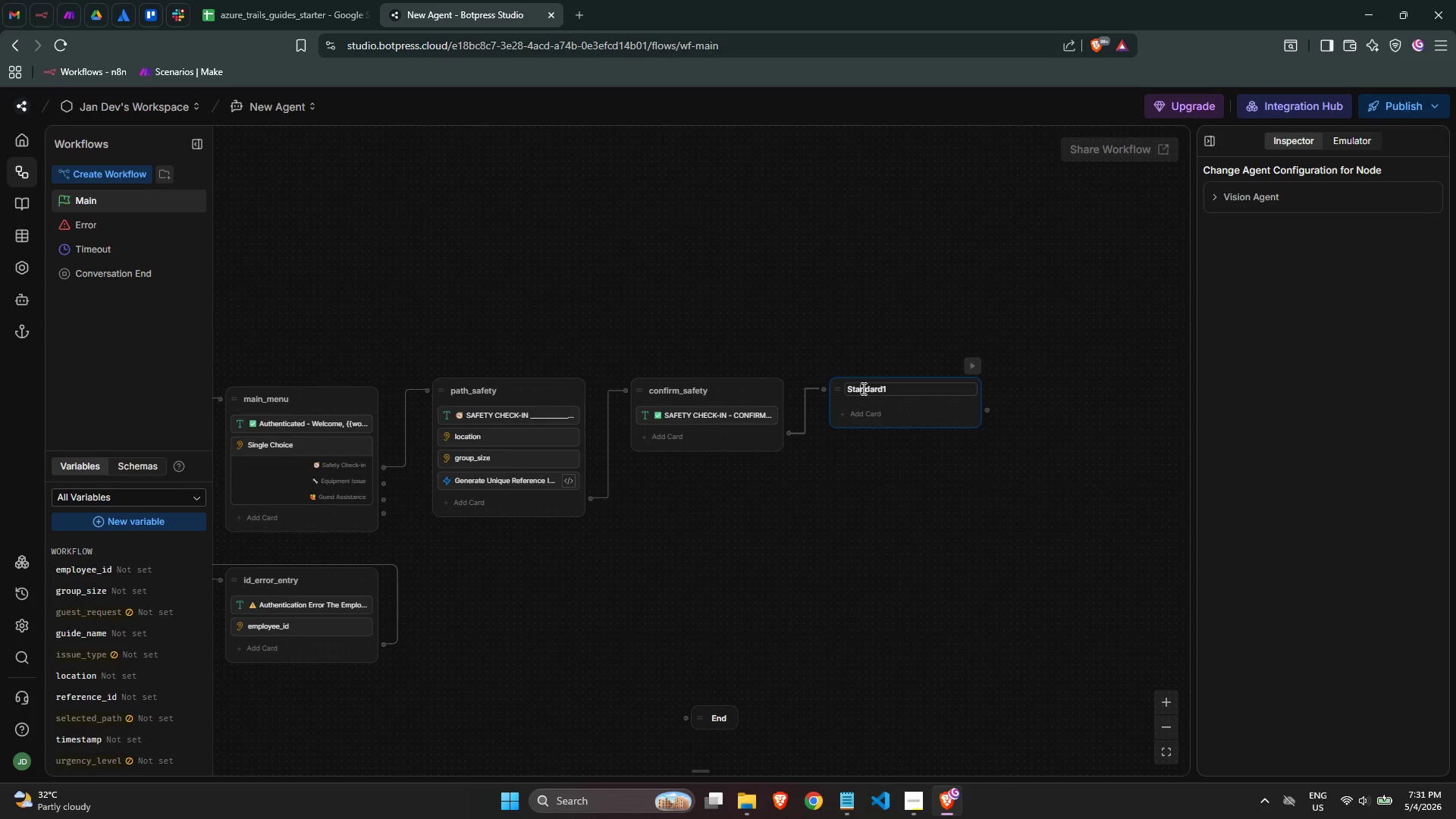 
double_click([862, 388])
 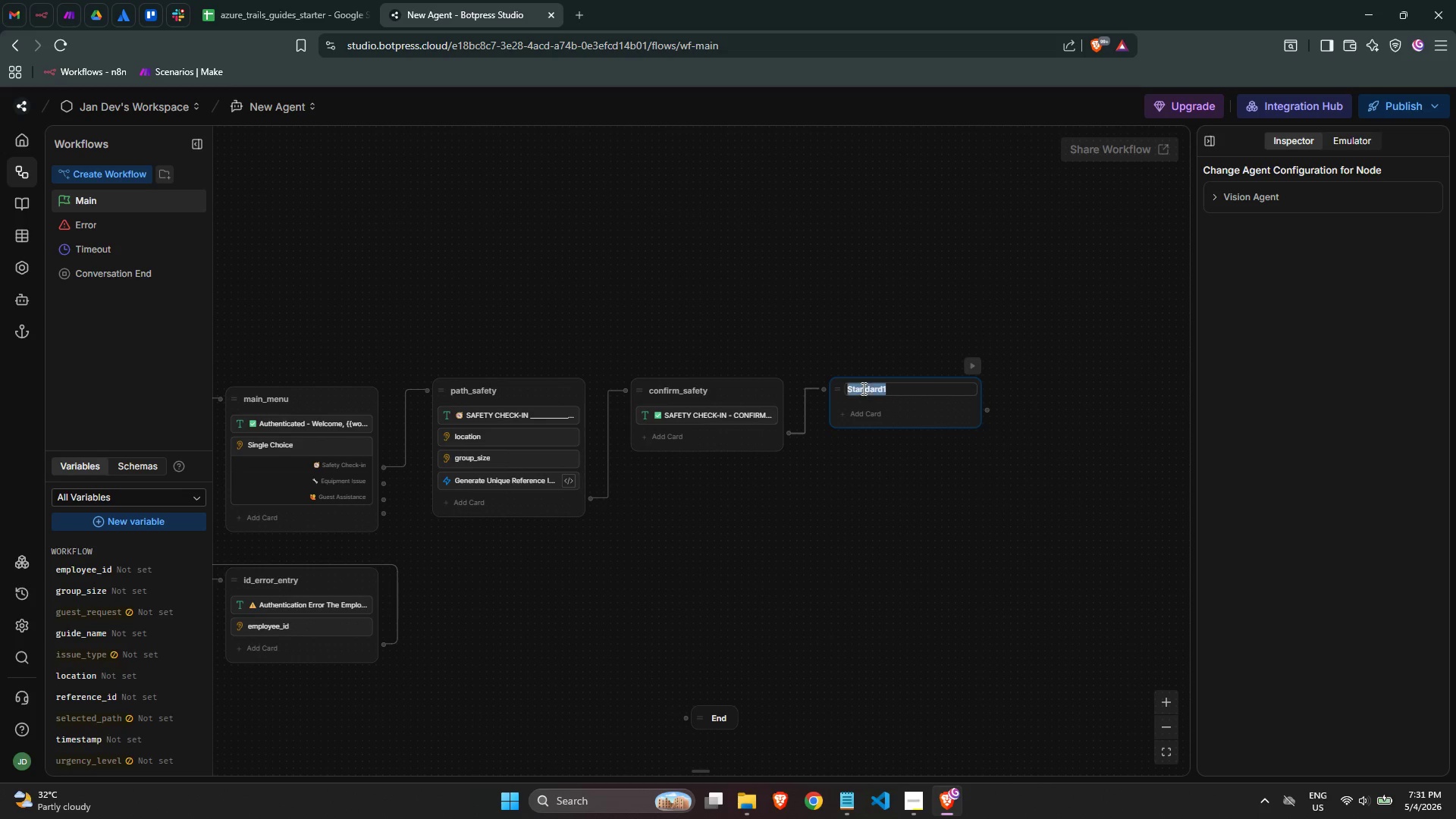 
triple_click([862, 388])
 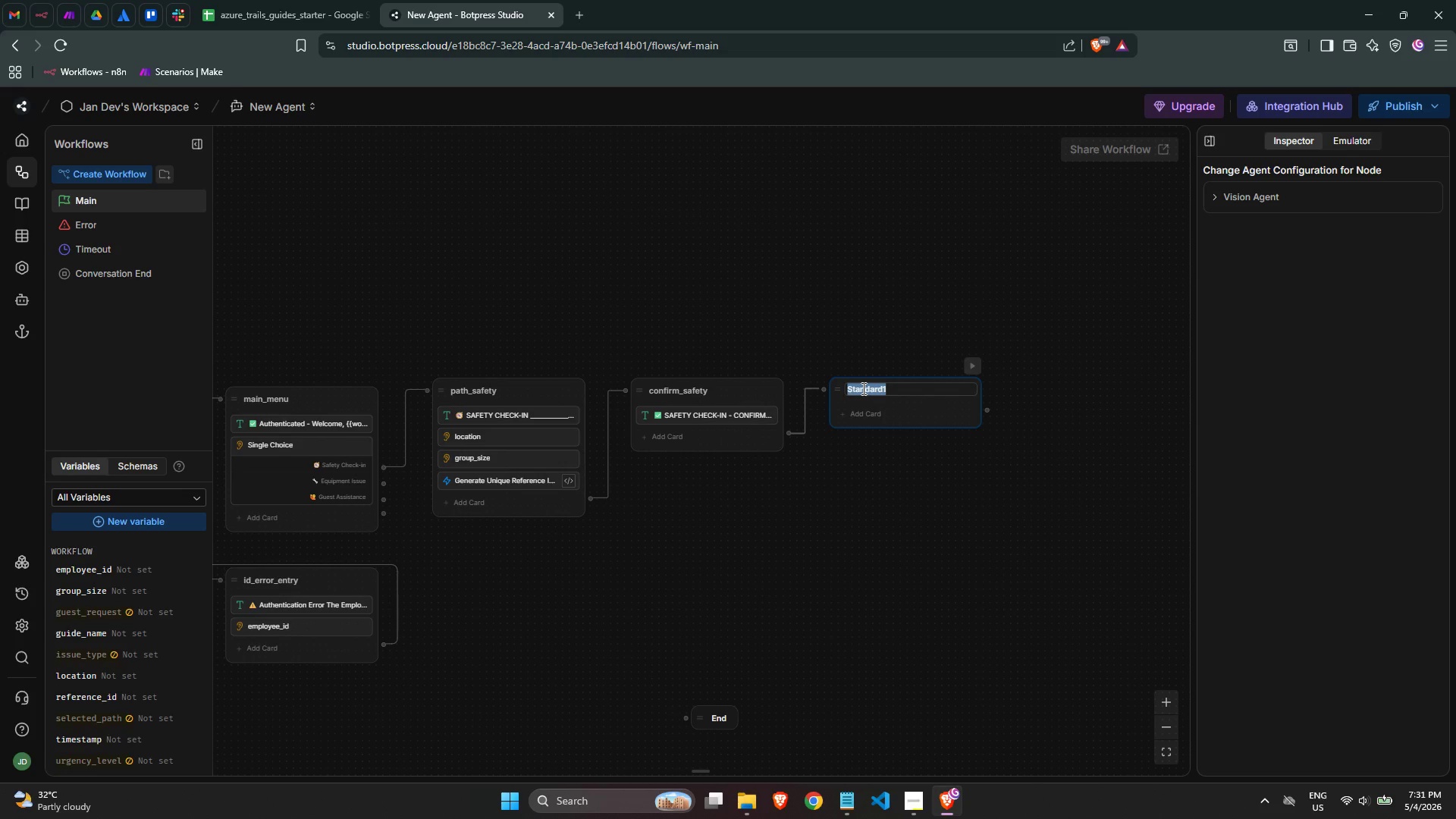 
type(notify-saf)
 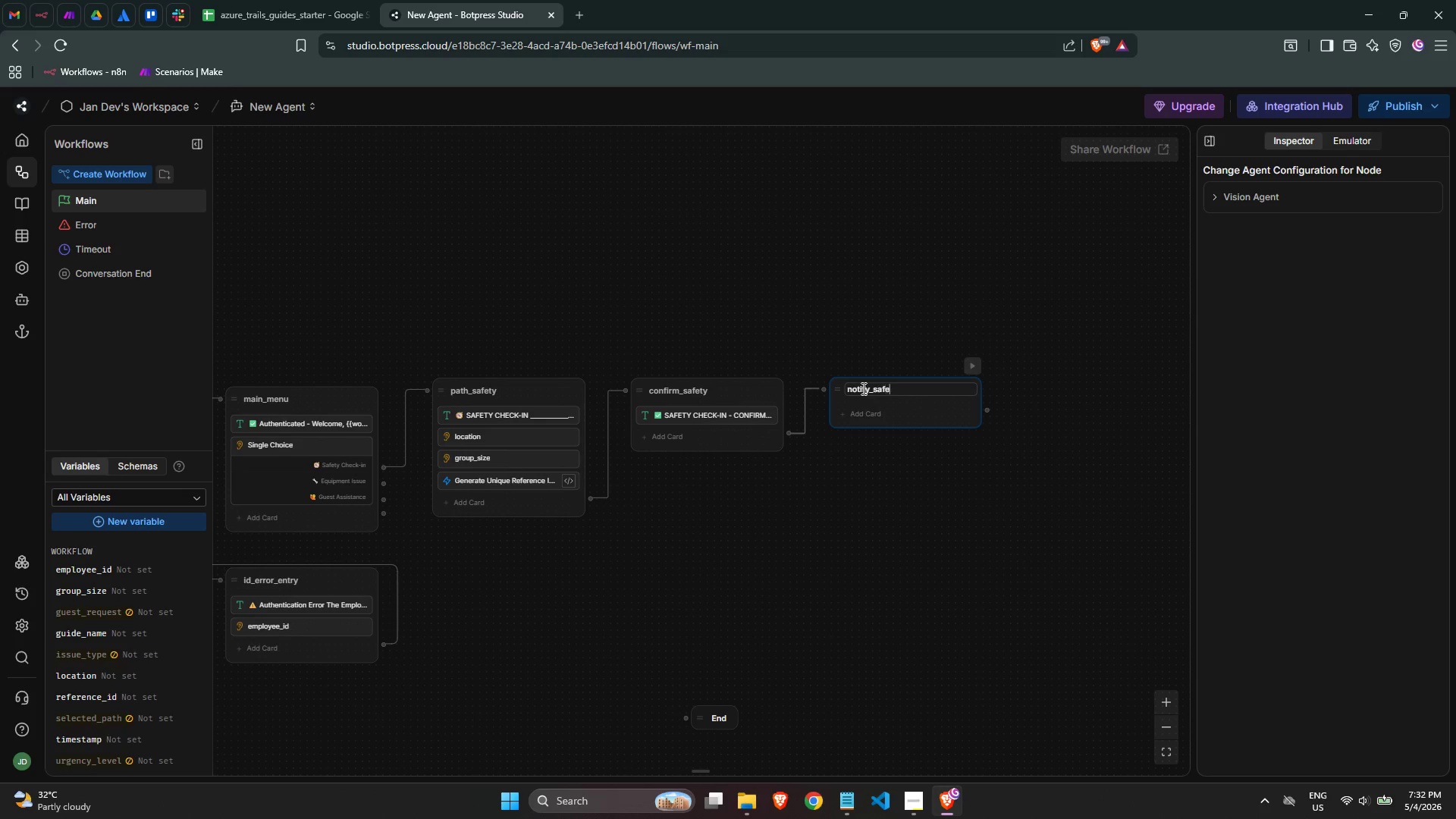 
type(ety)
 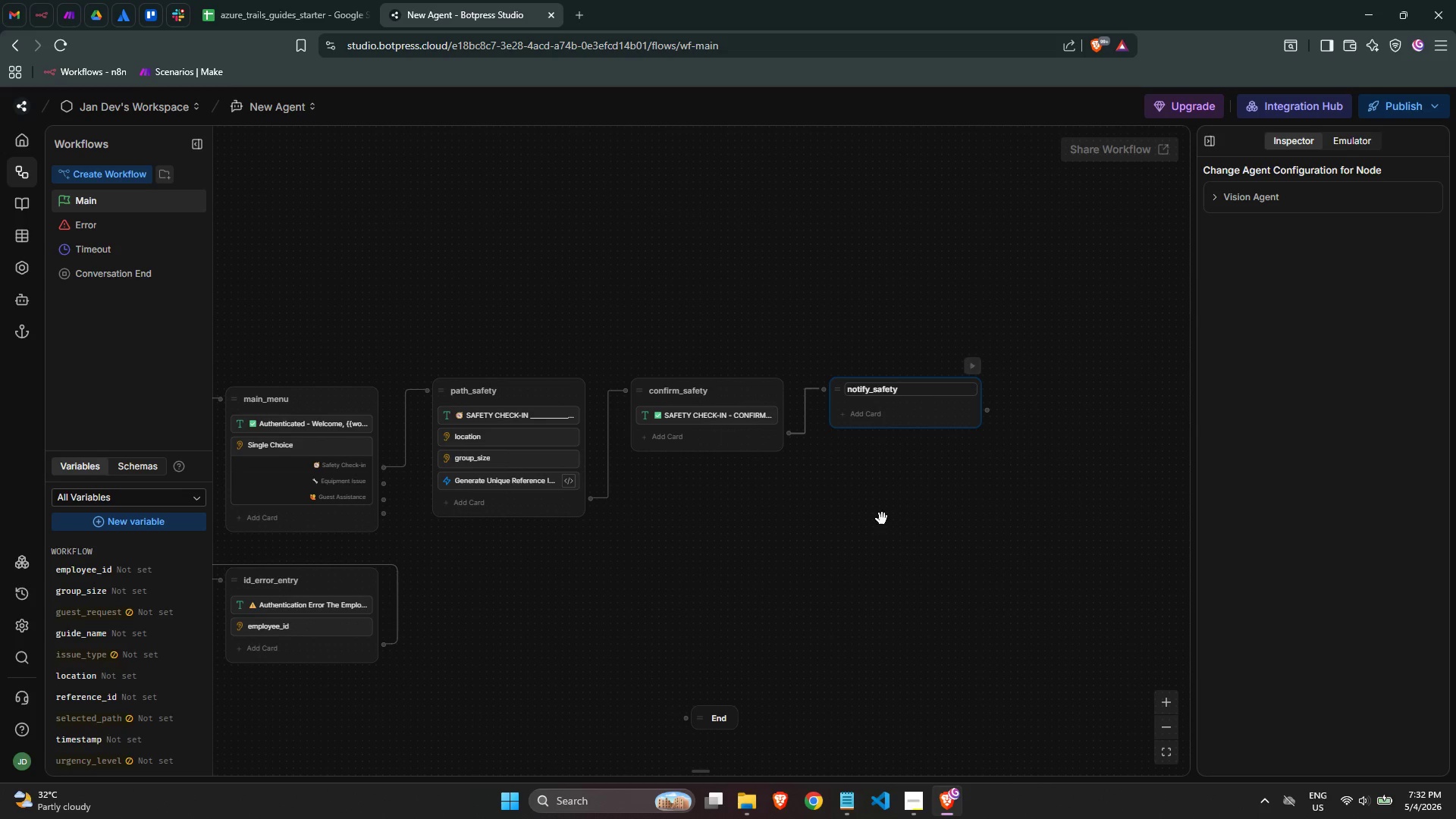 
left_click([882, 528])
 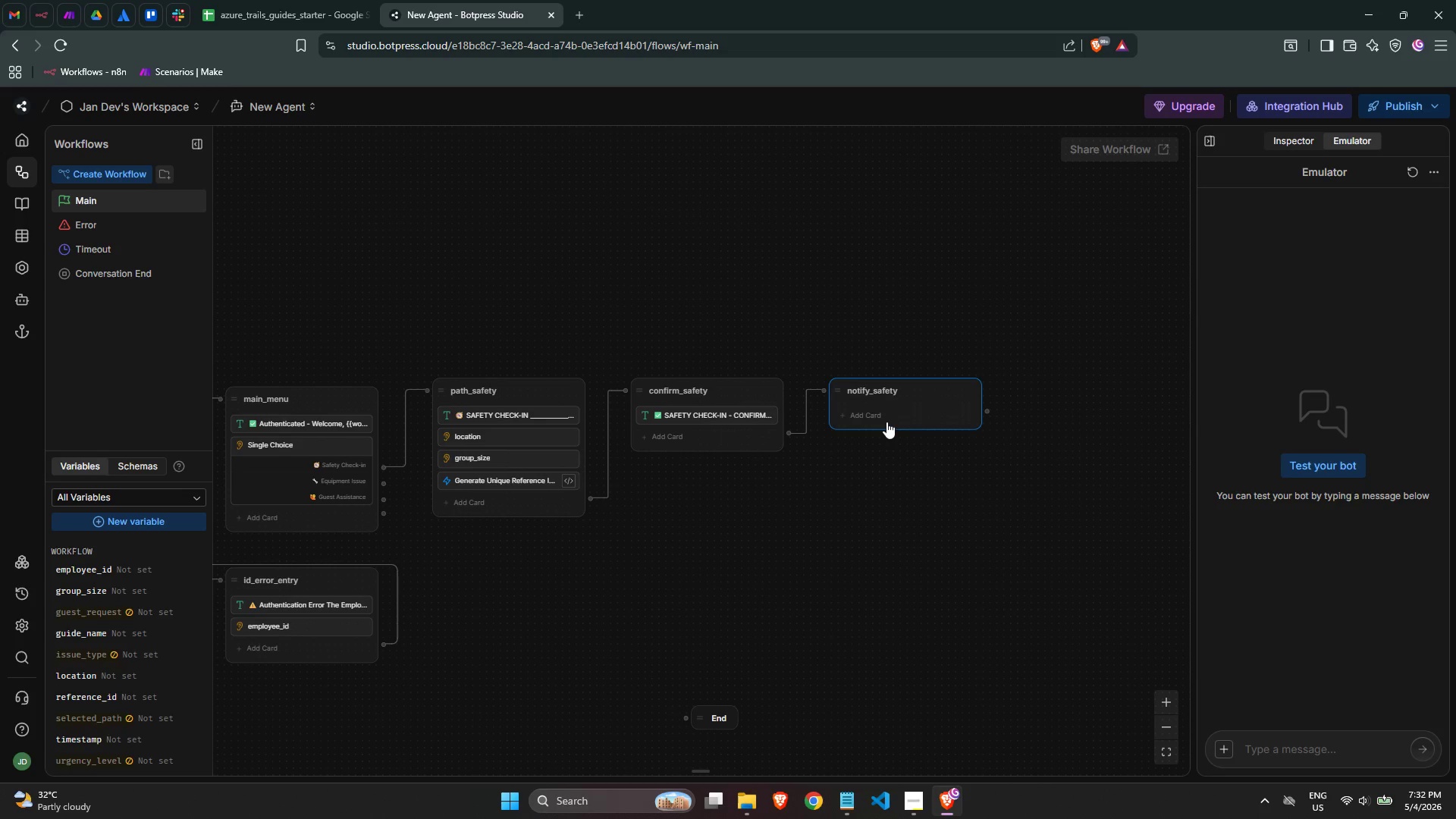 
left_click([886, 415])
 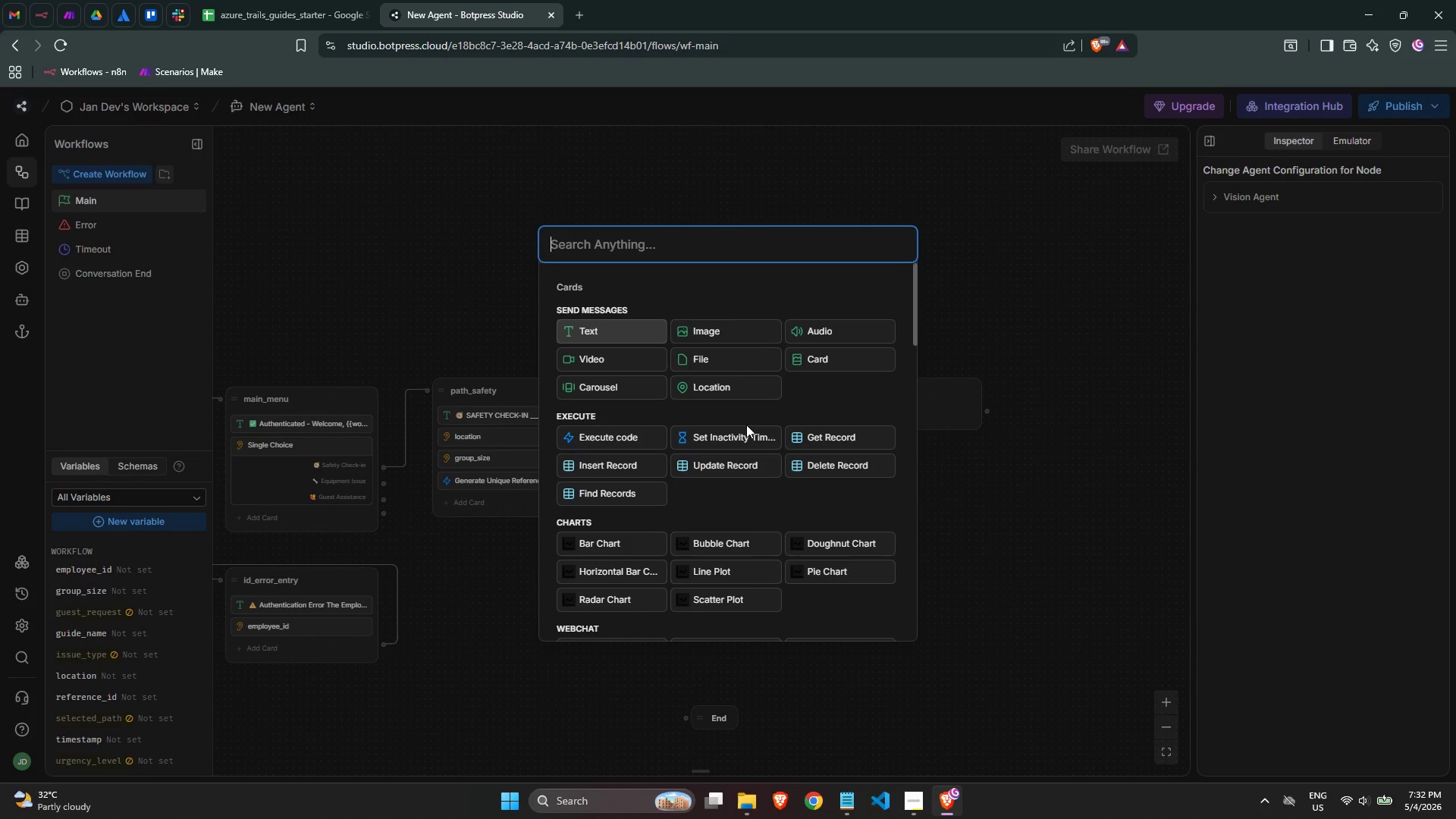 
left_click([603, 332])
 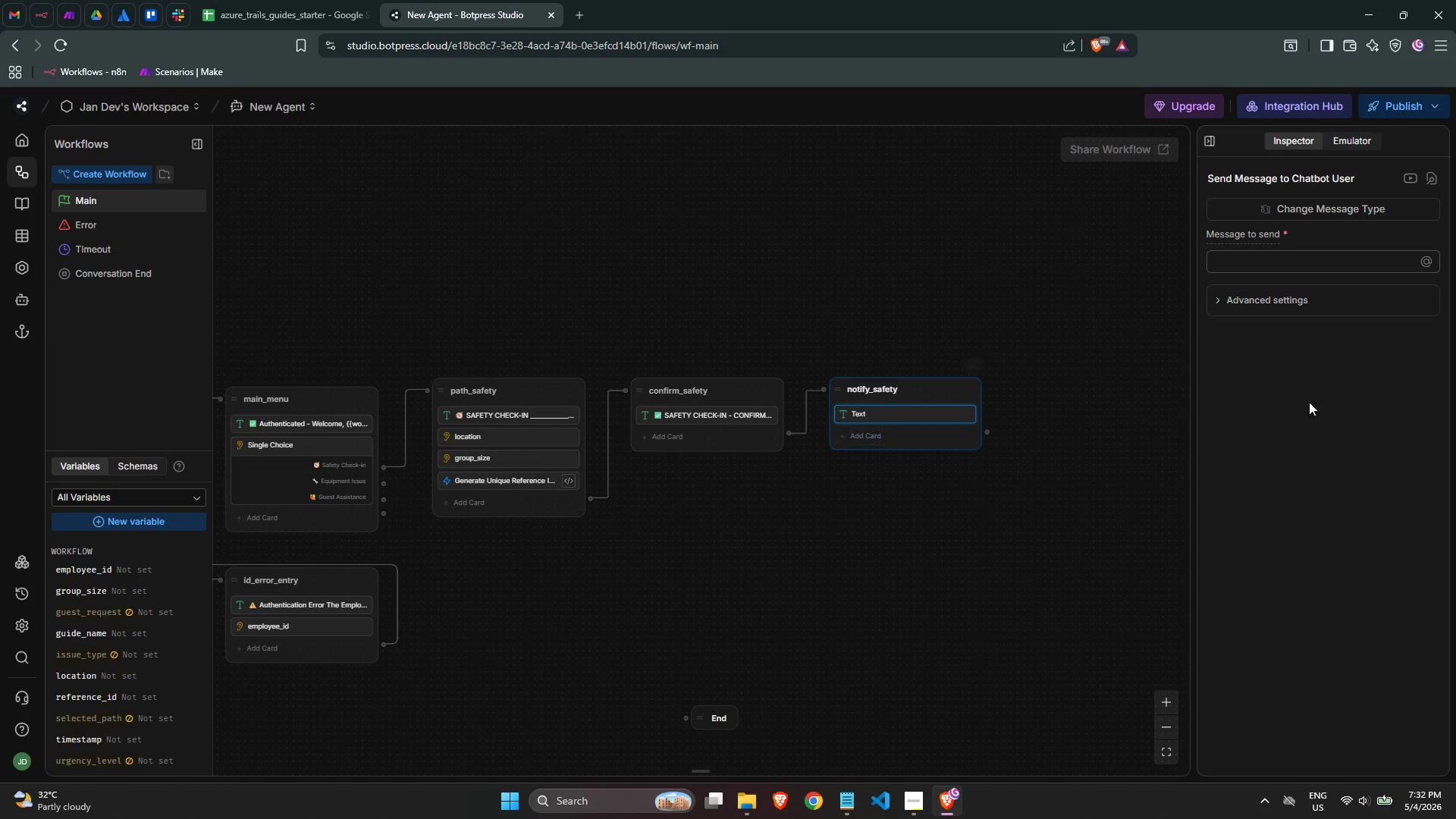 
left_click([1340, 261])
 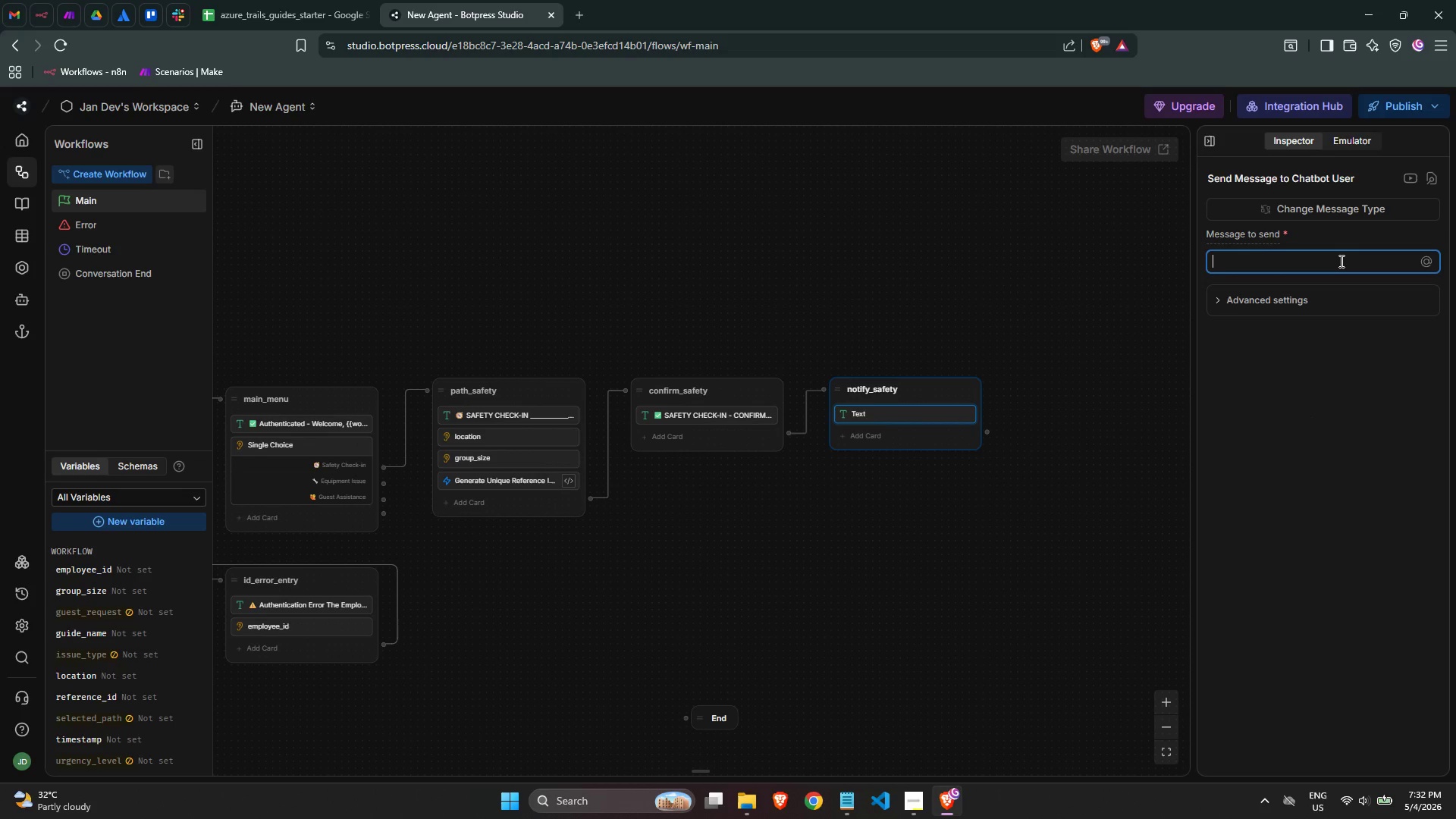 
key(Meta+MetaLeft)
 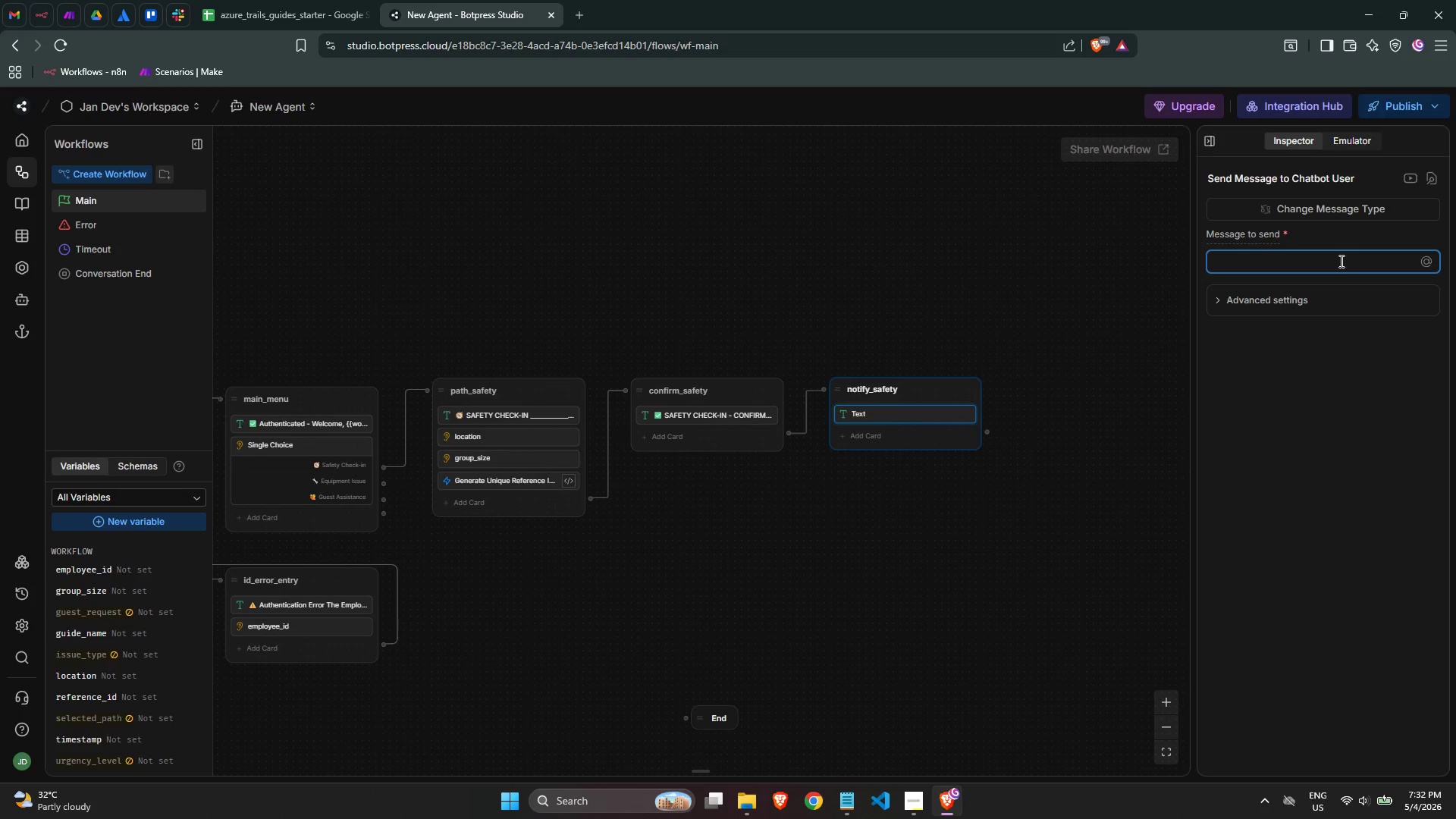 
key(Meta+Period)
 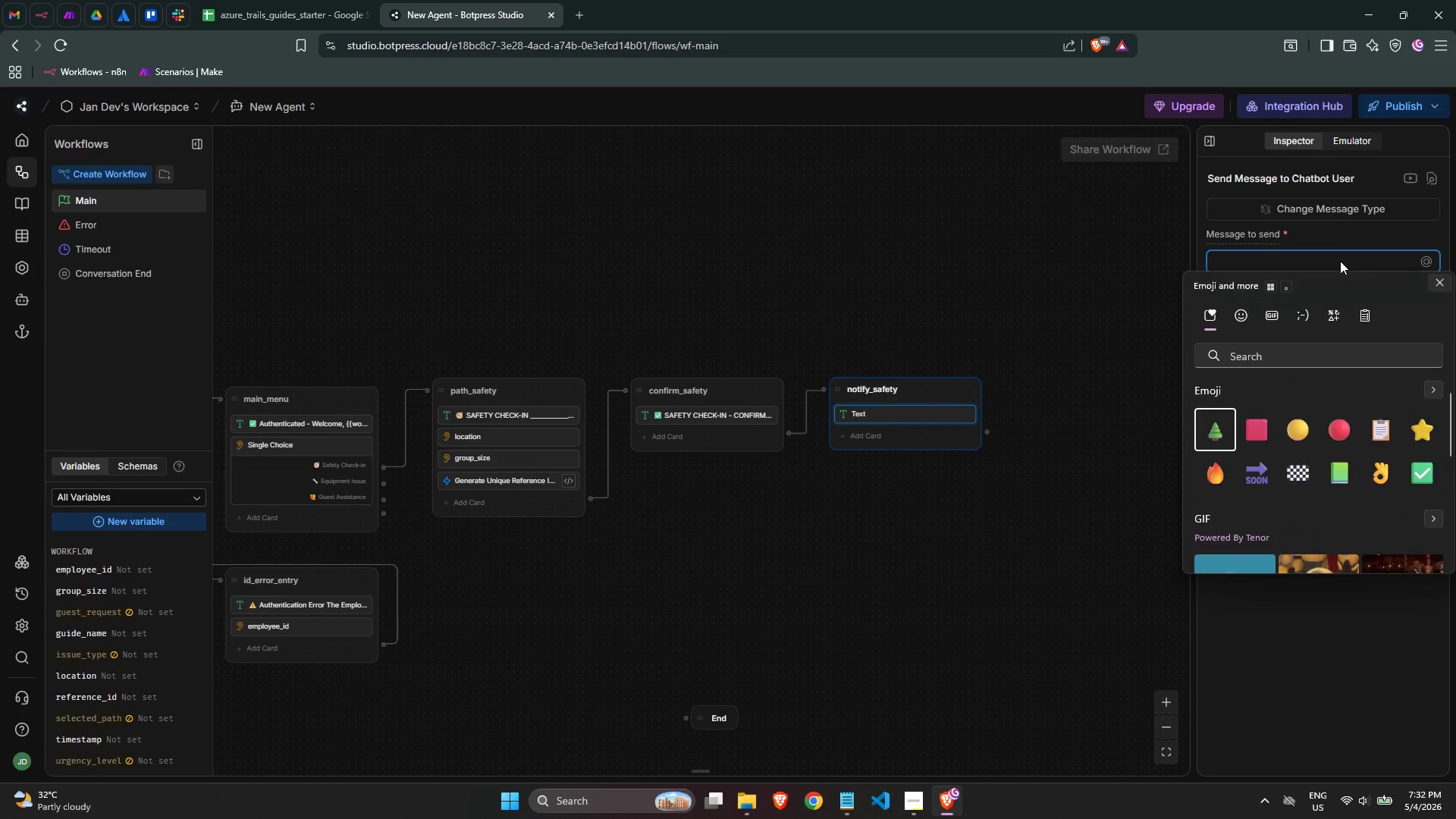 
key(S)
 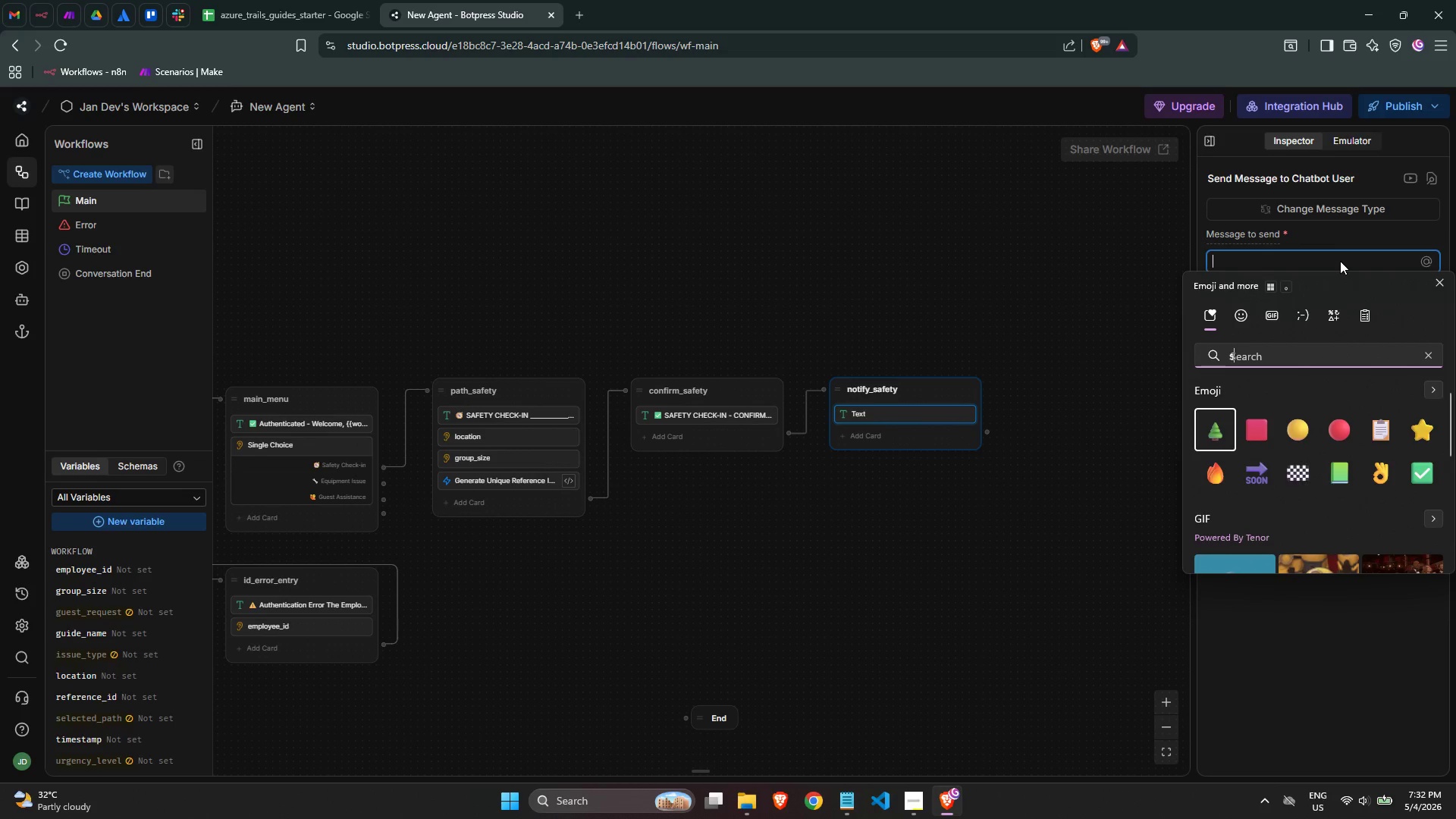 
type(ate)
 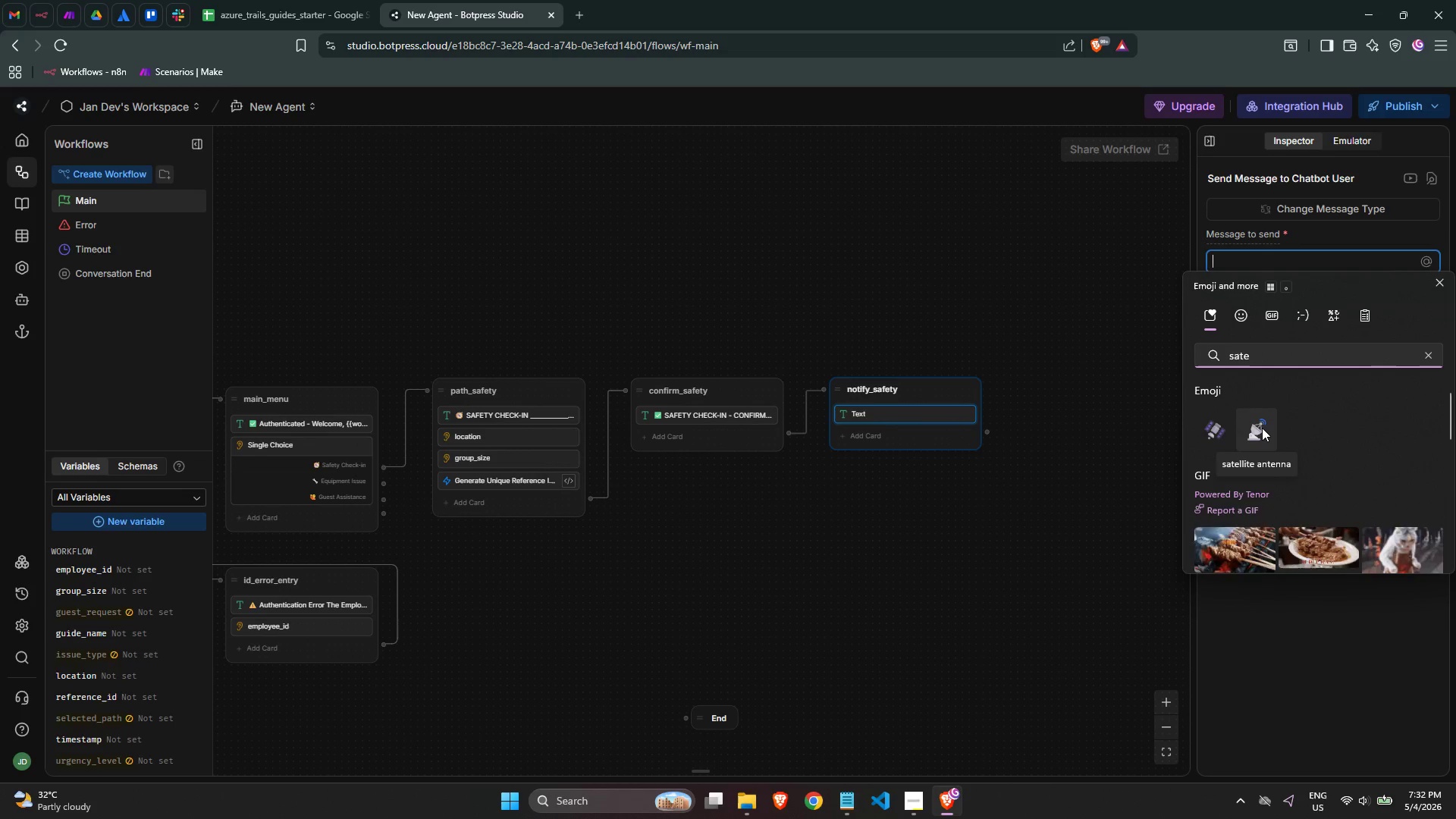 
left_click([1262, 428])
 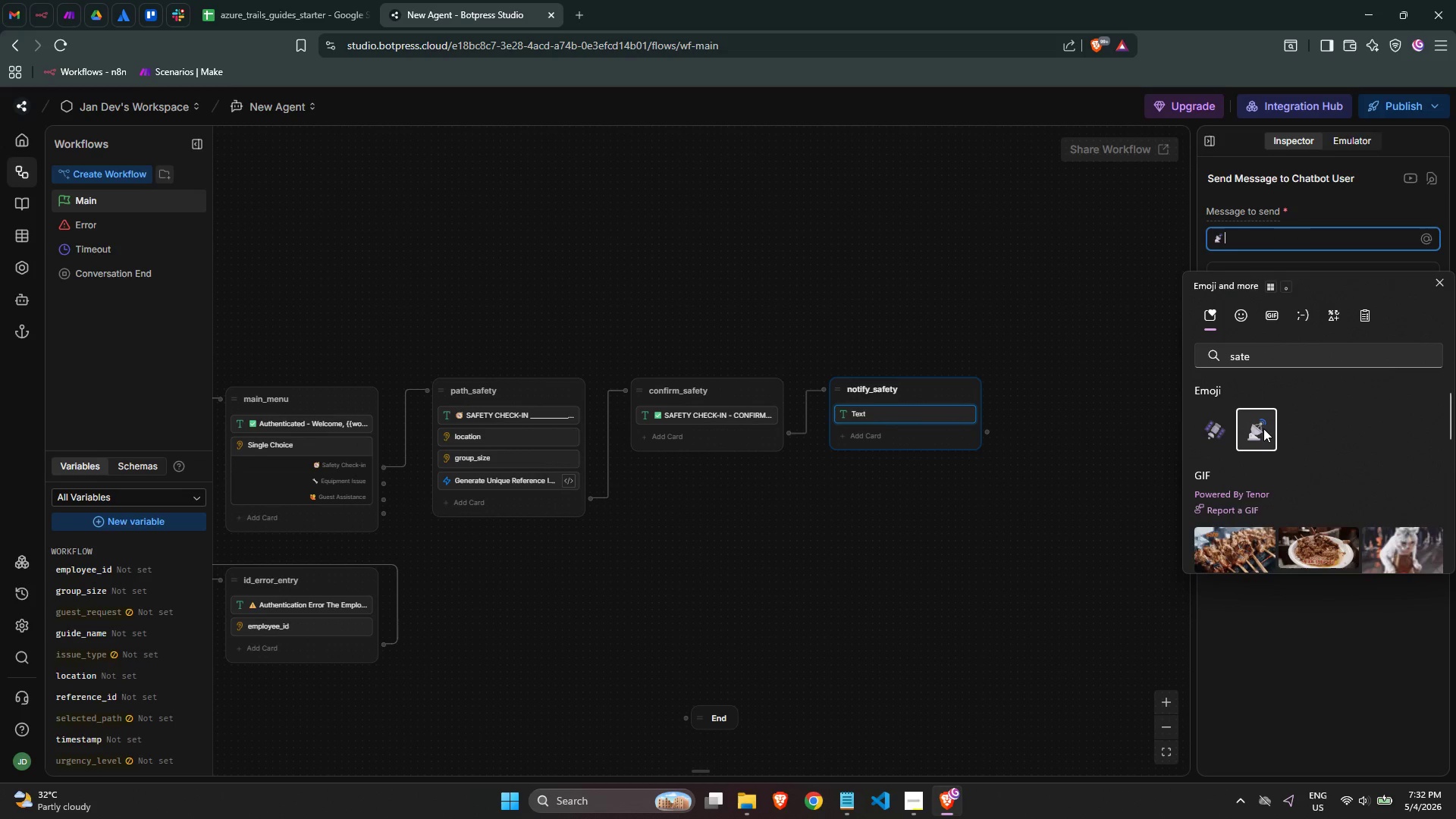 
type( OFFICE MANAGER ALERT DISPATCHED)
 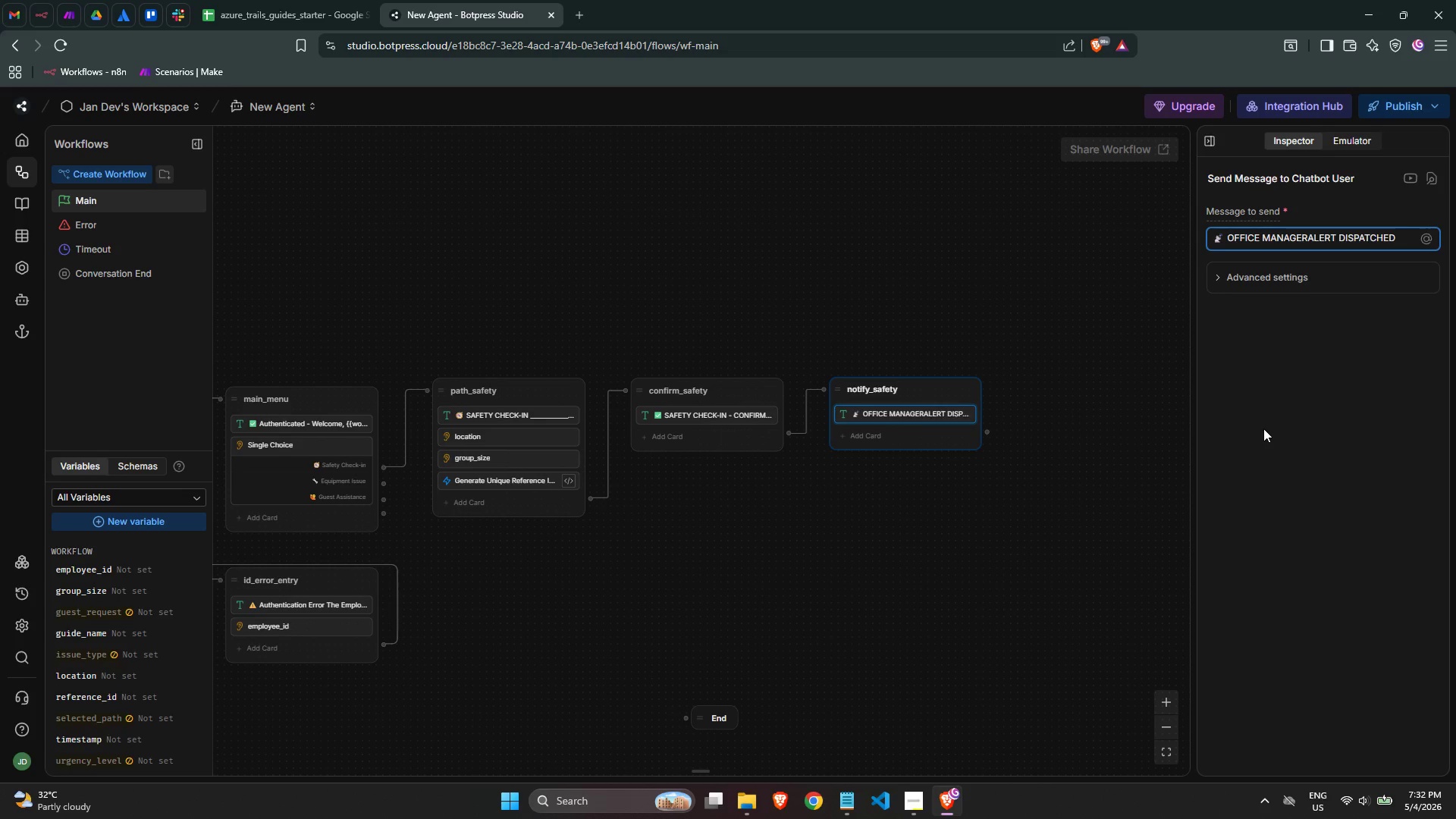 
key(Enter)
 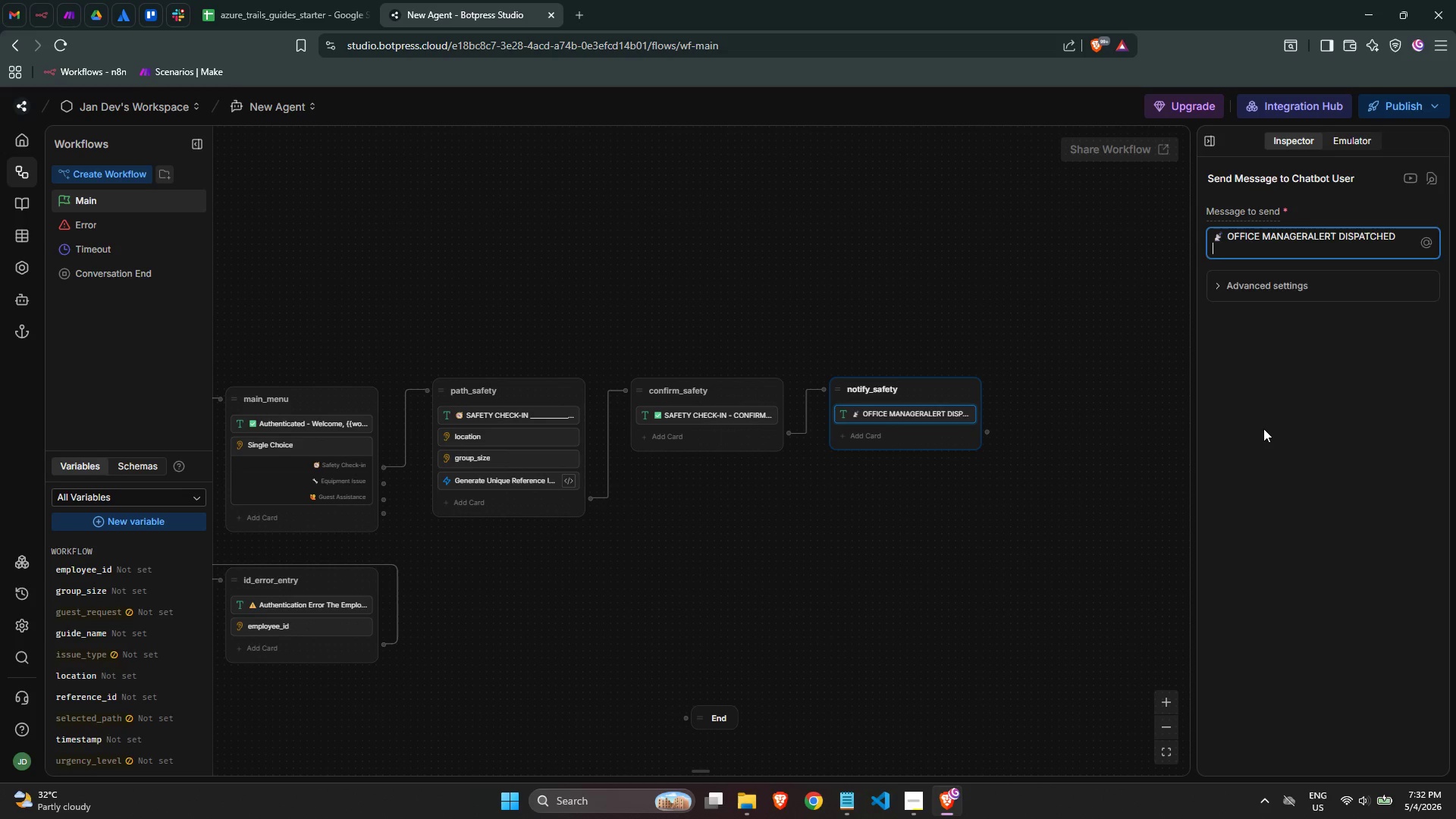 
key(Enter)
 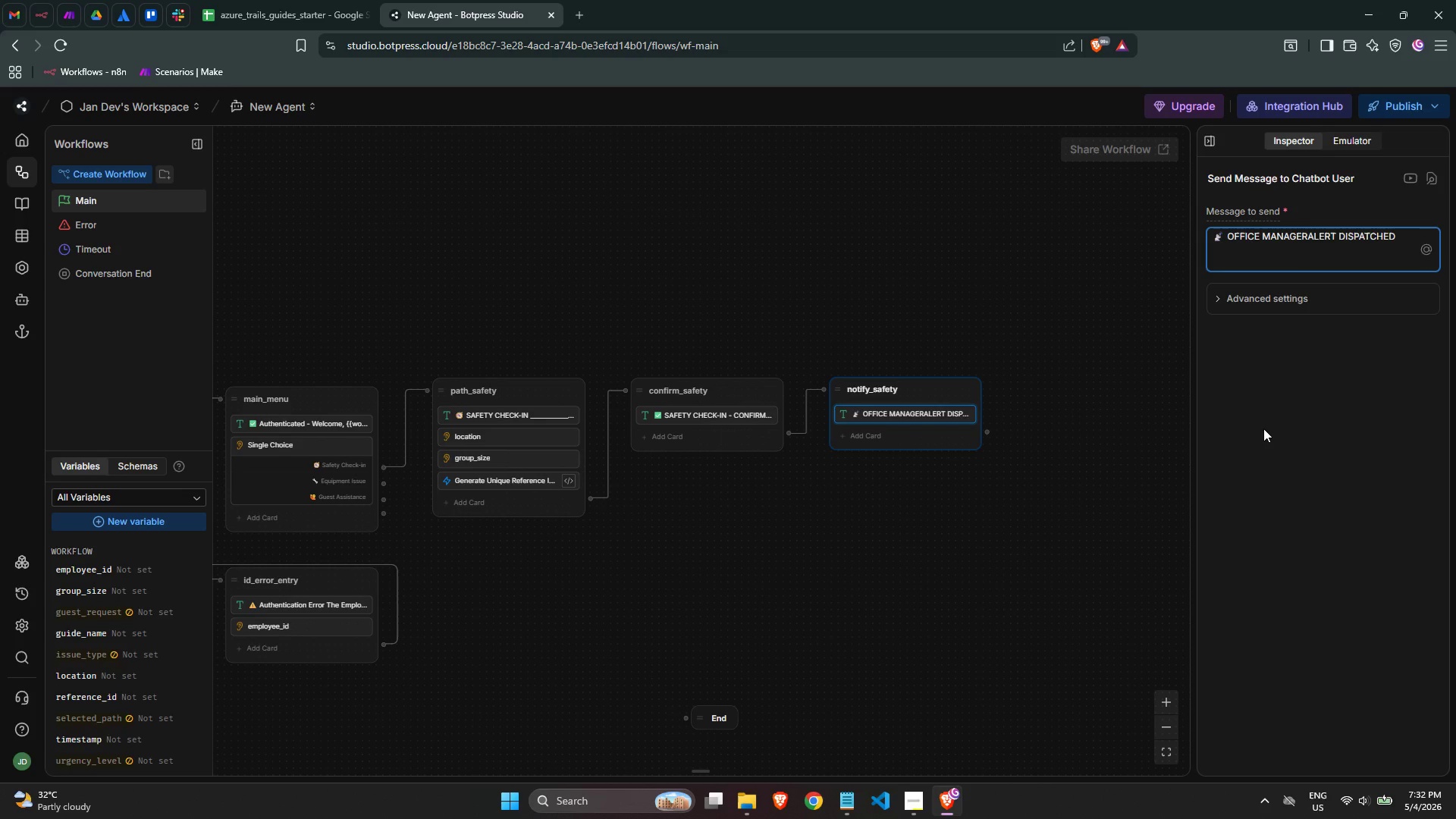 
key(Backspace)
 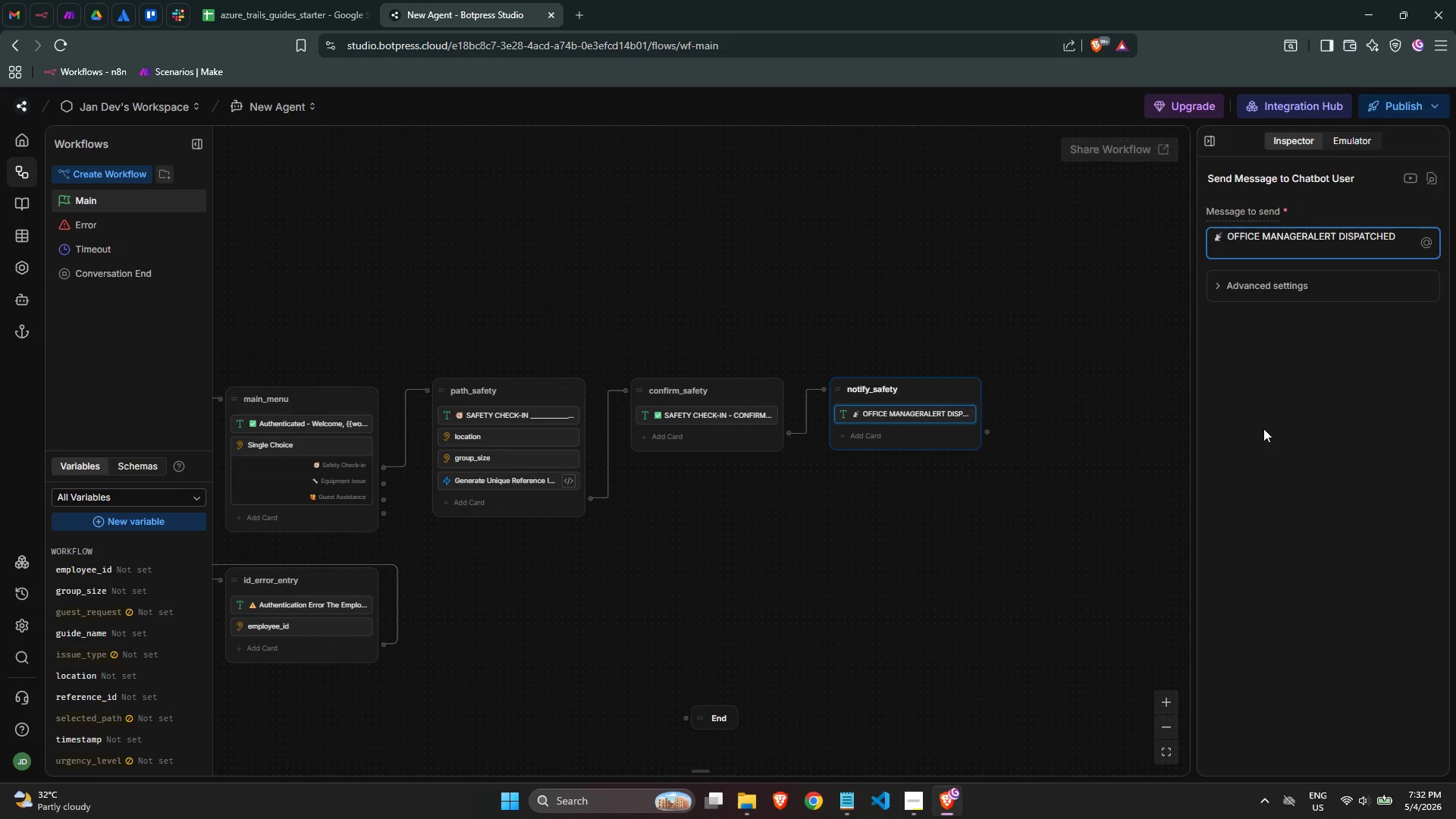 
hold_key(key=ShiftLeft, duration=2.36)
 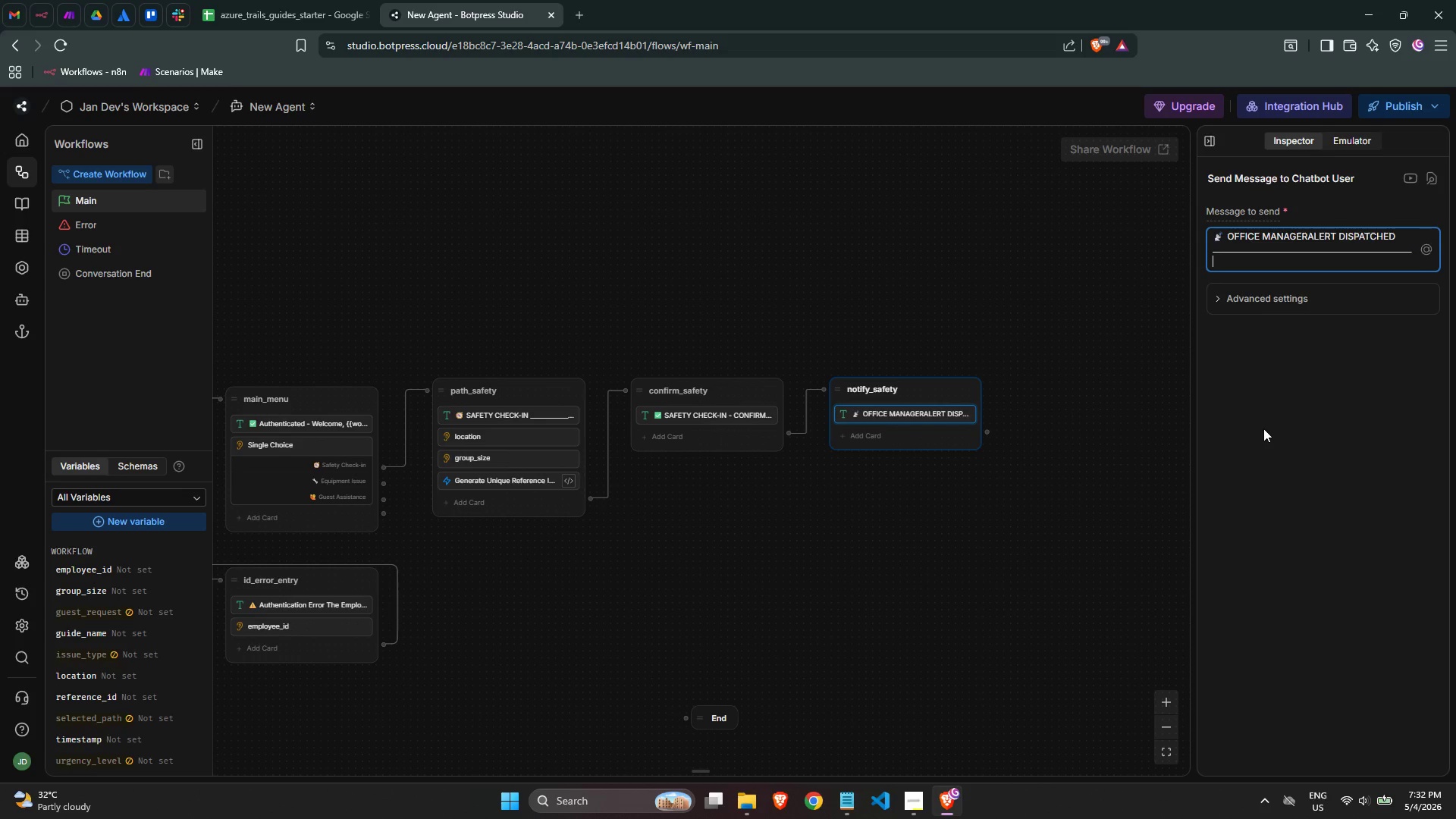 
hold_key(key=Minus, duration=1.5)
 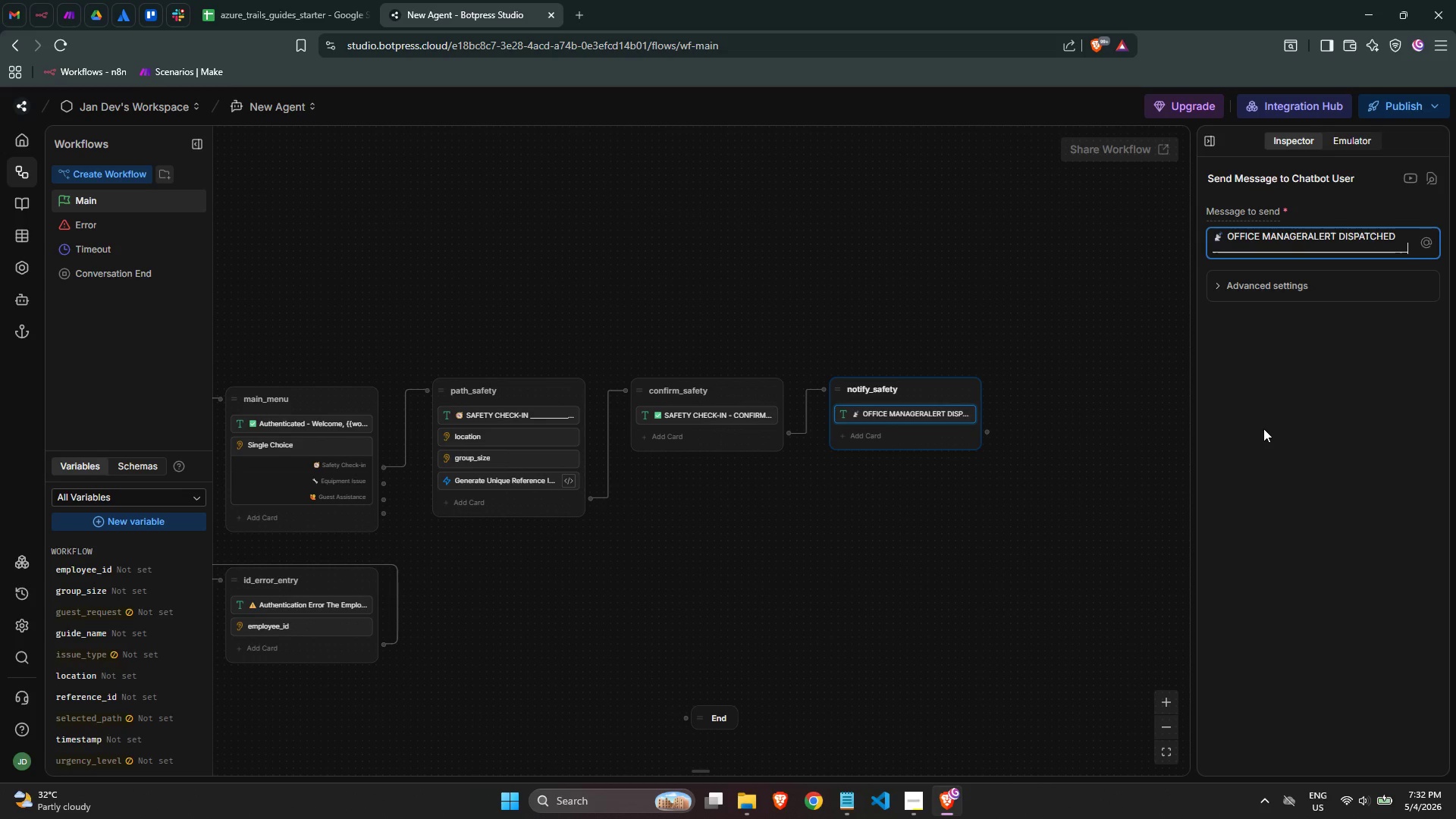 
hold_key(key=Minus, duration=0.53)
 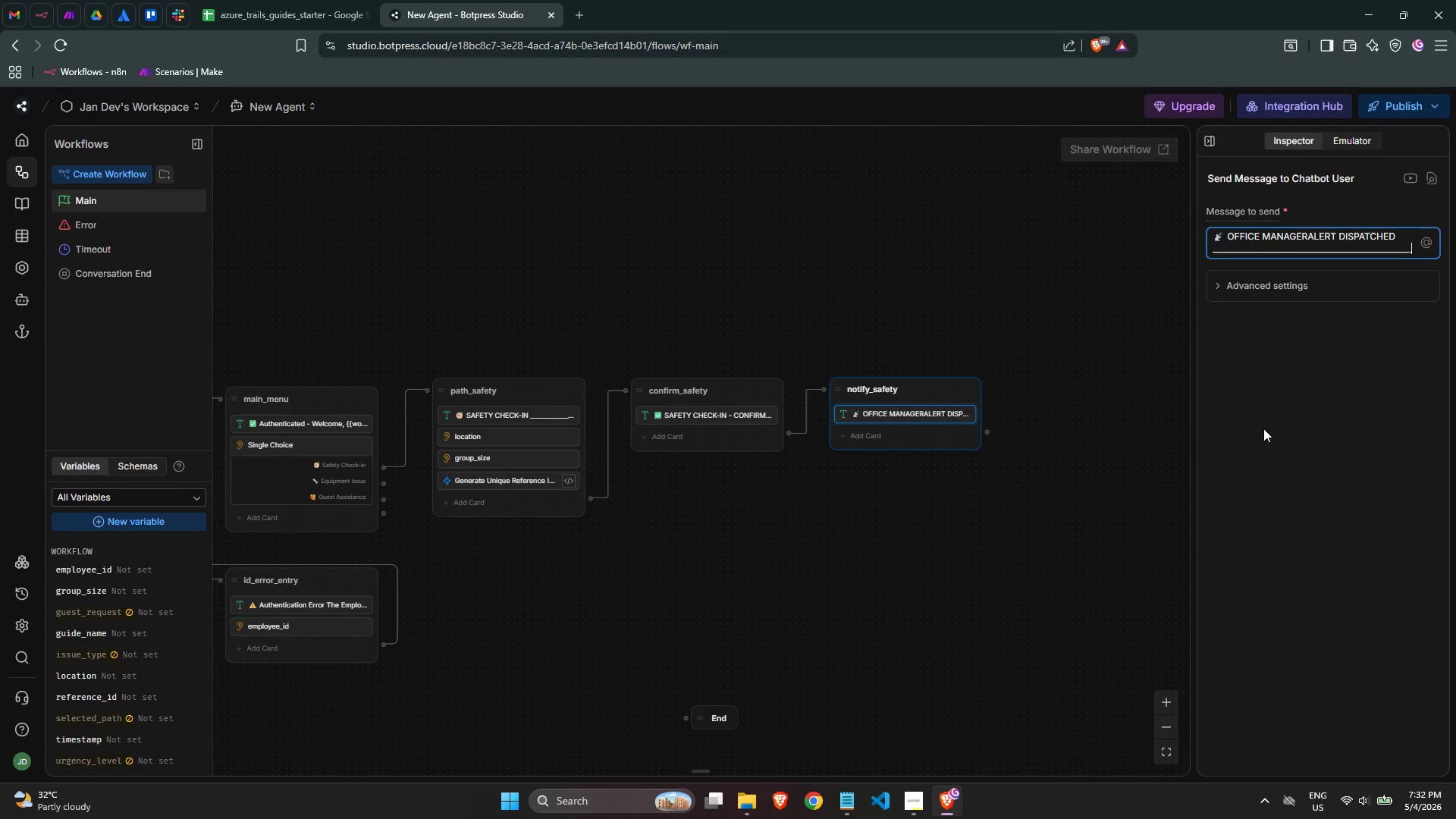 
key(Enter)
 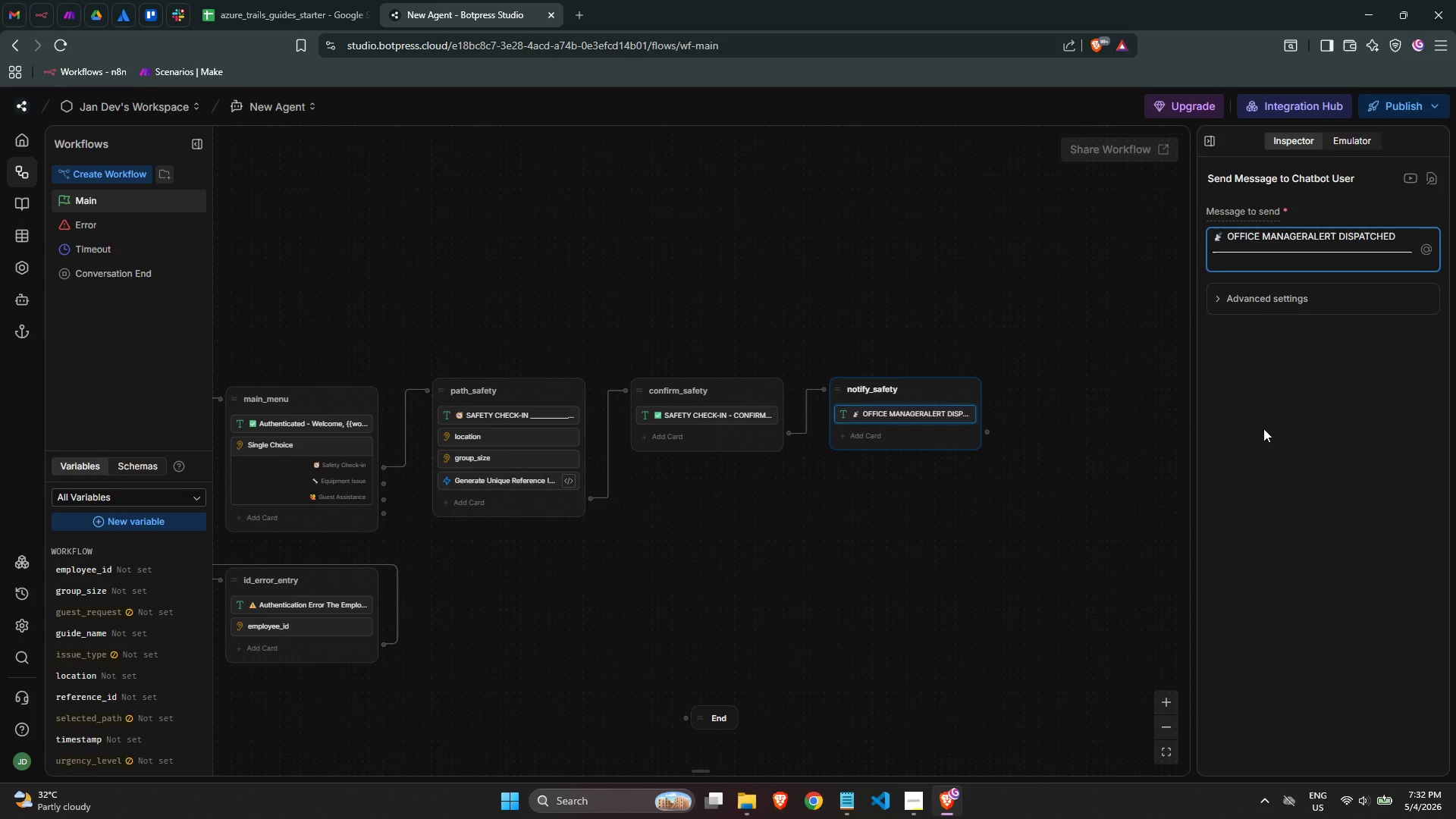 
type(The following status has ben)
key(Backspace)
type(en forwarded to the Azure Trials Operations Center:)
 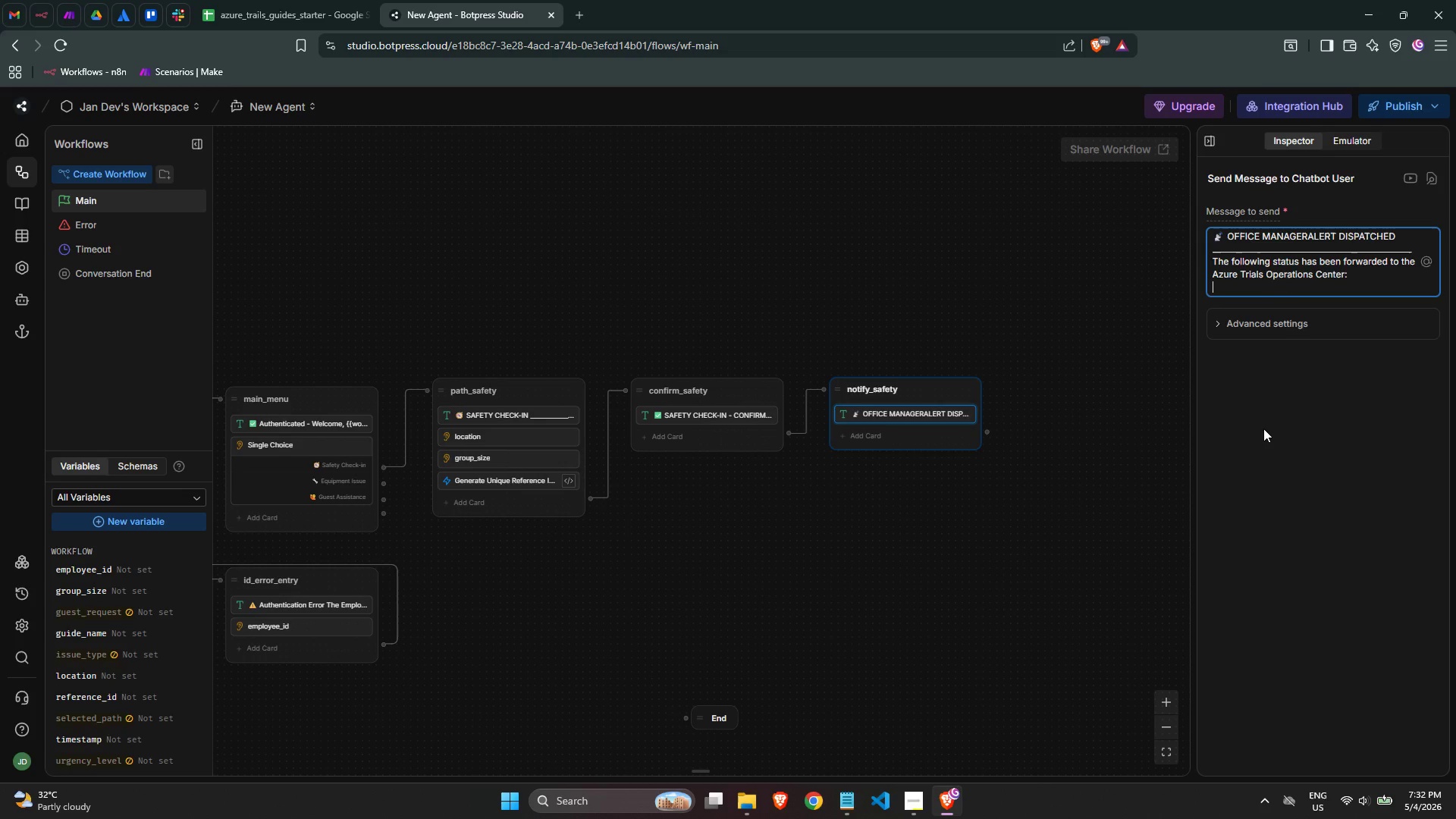 
 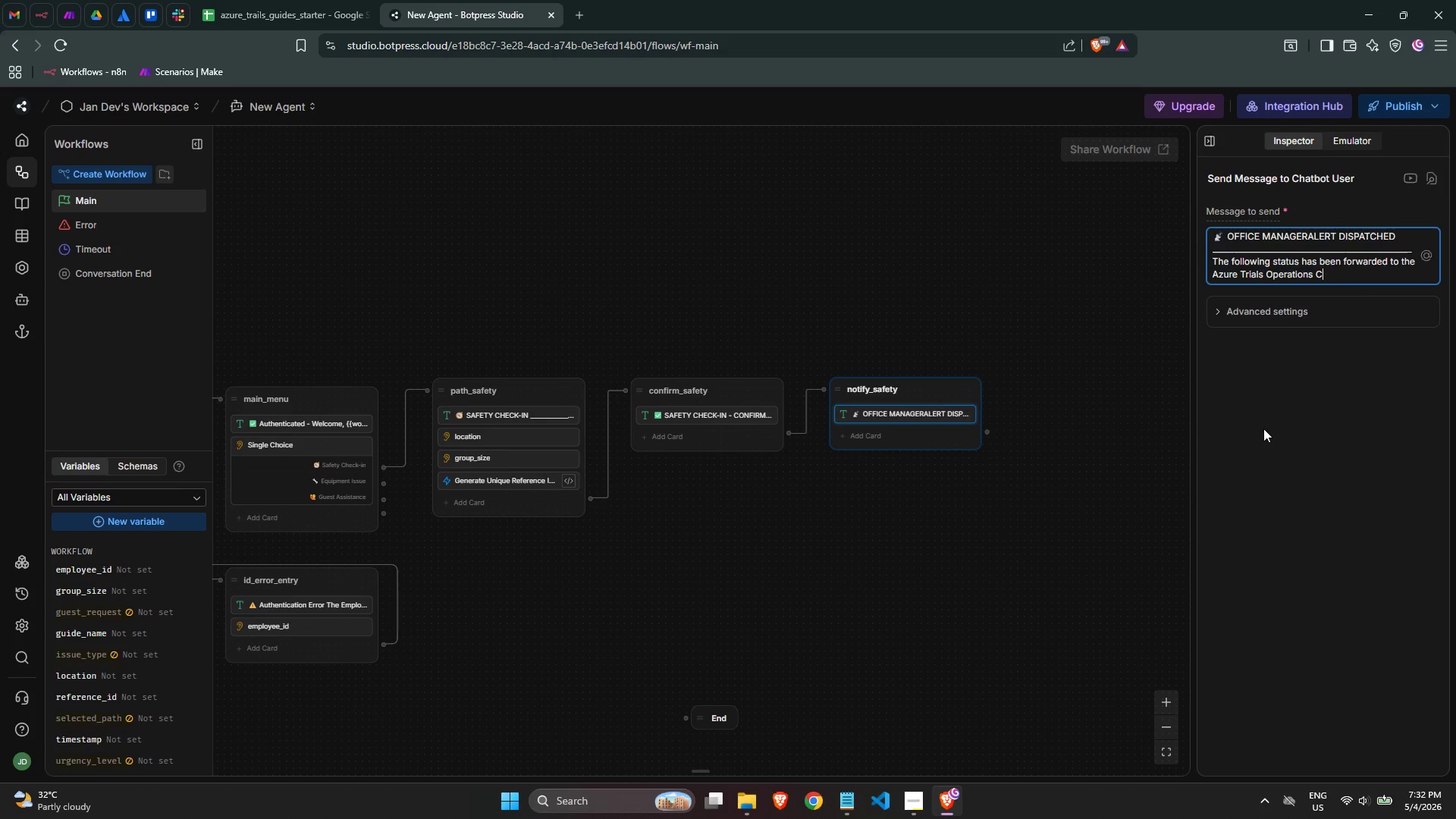 
key(Enter)
 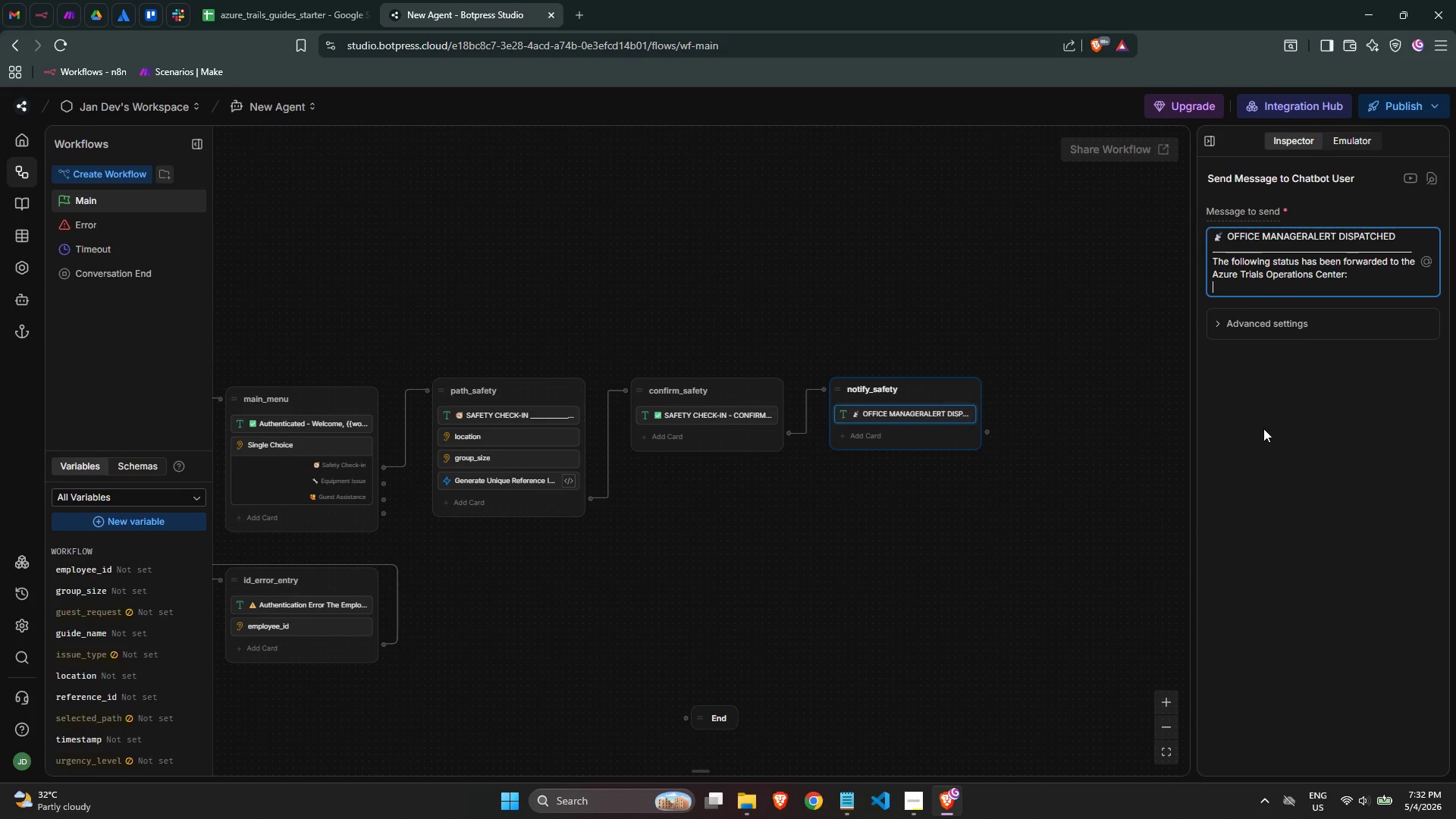 
key(Enter)
 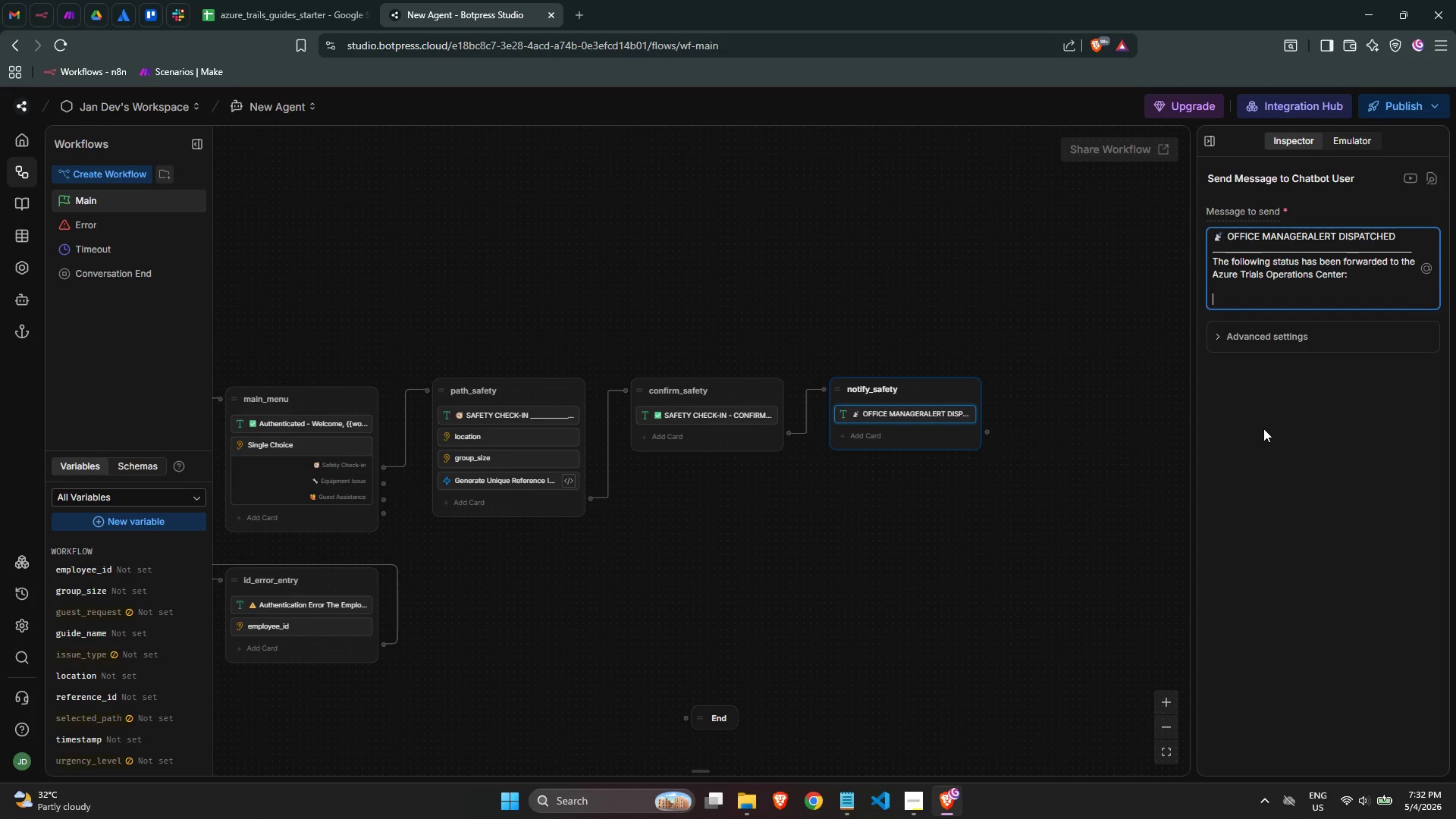 
type(TYPE: Safety Check-in)
 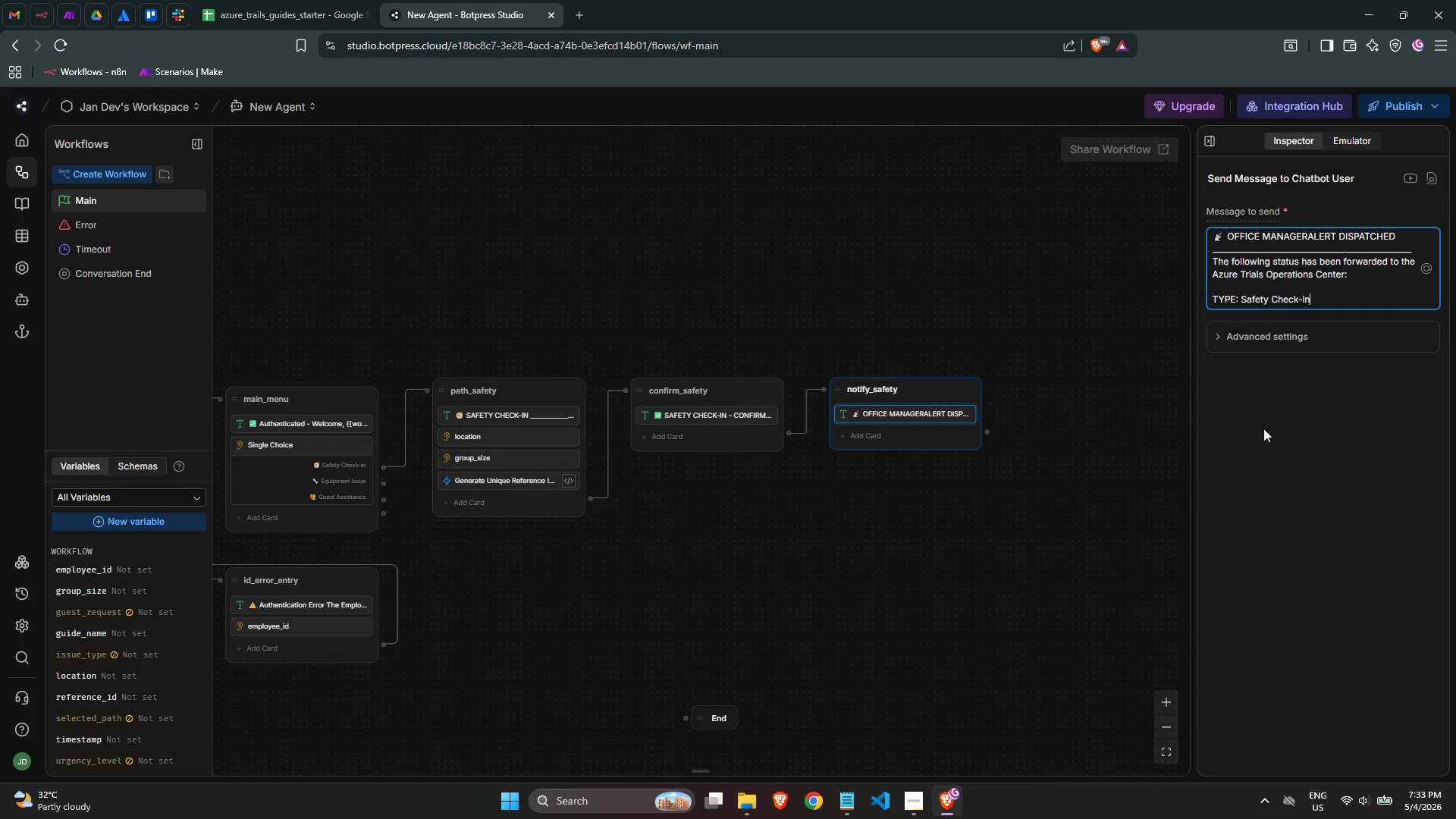 
key(Enter)
 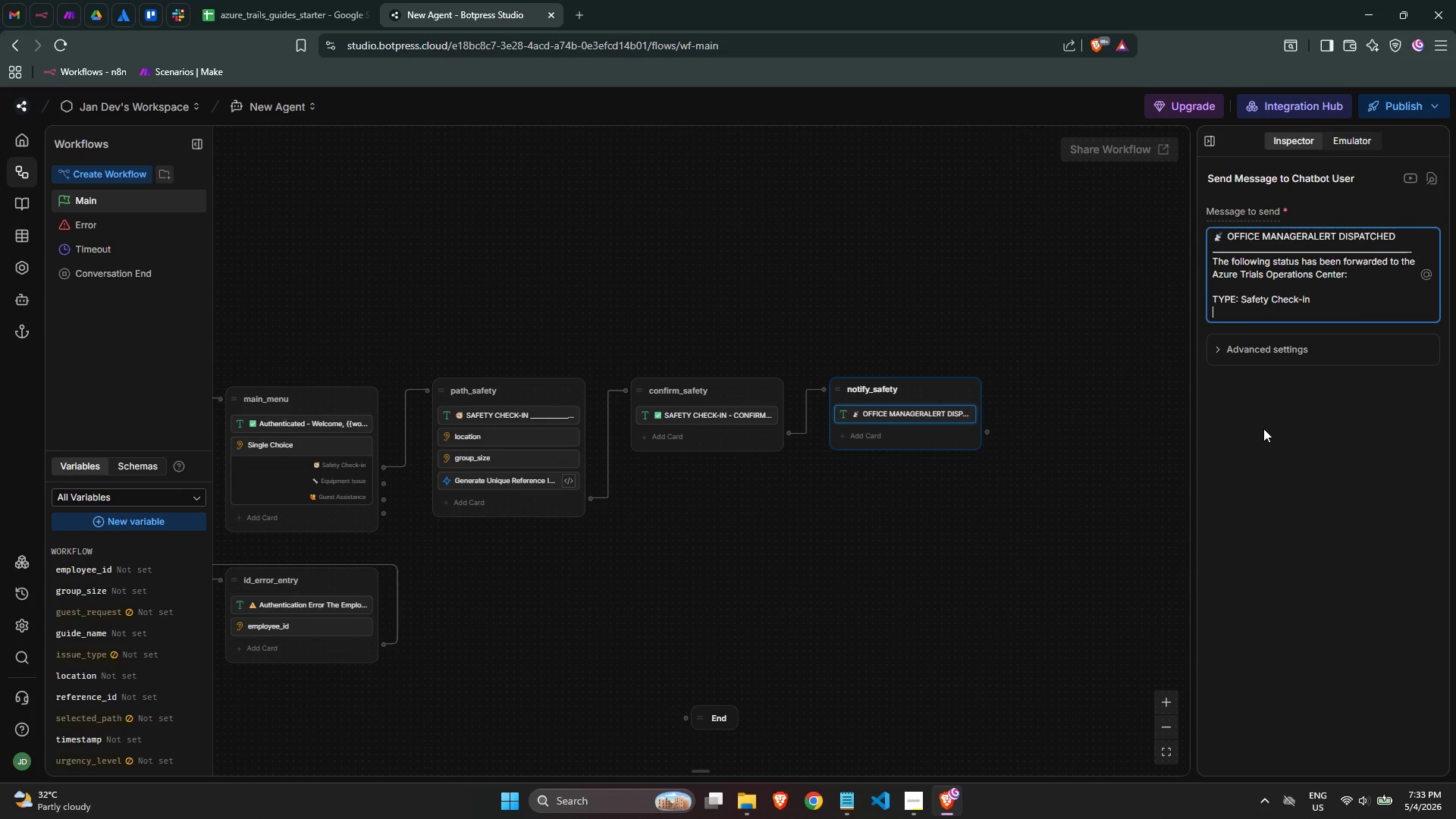 
type(GUIDEL)
key(Backspace)
type(: {{workflow)
 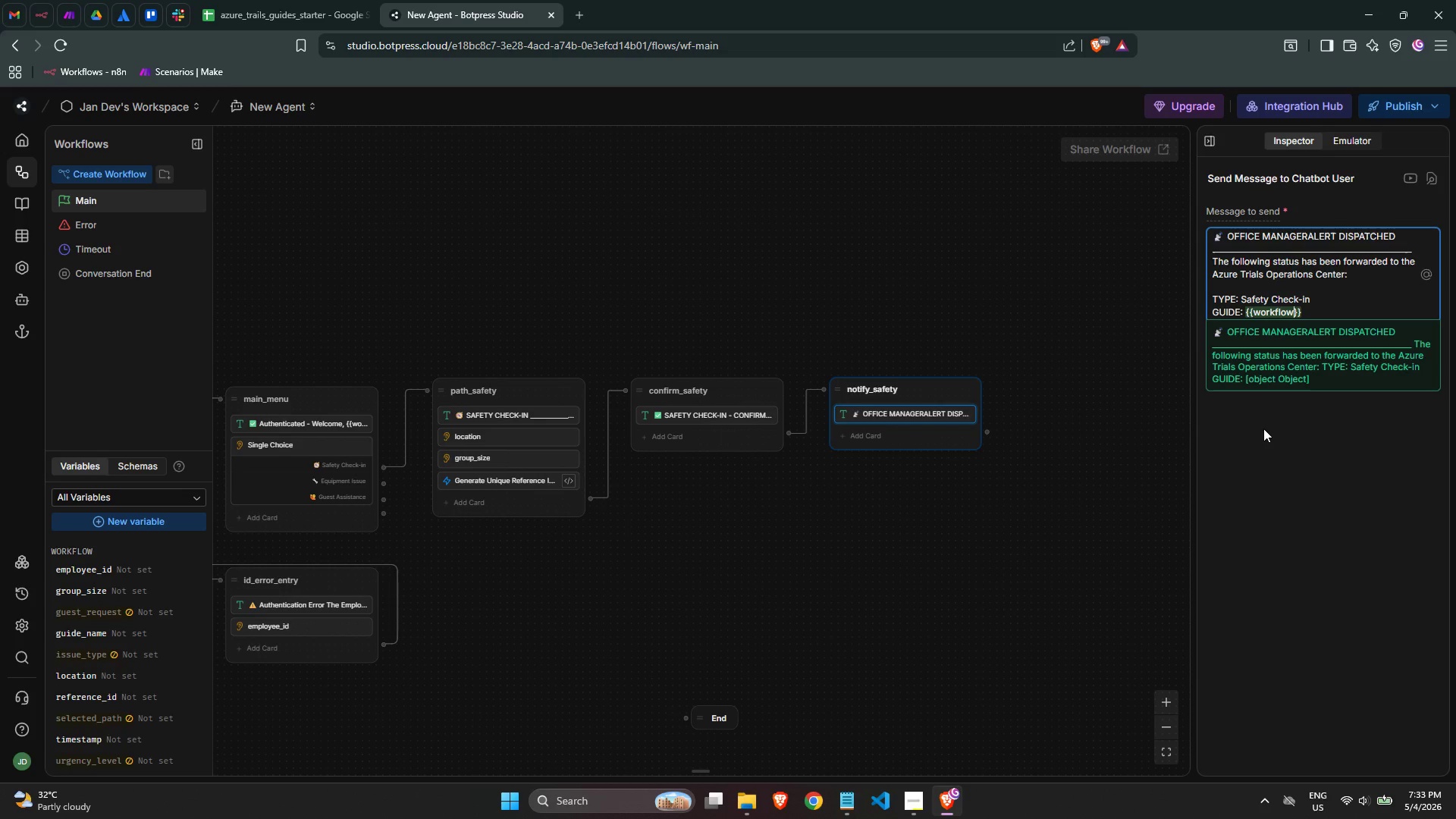 
 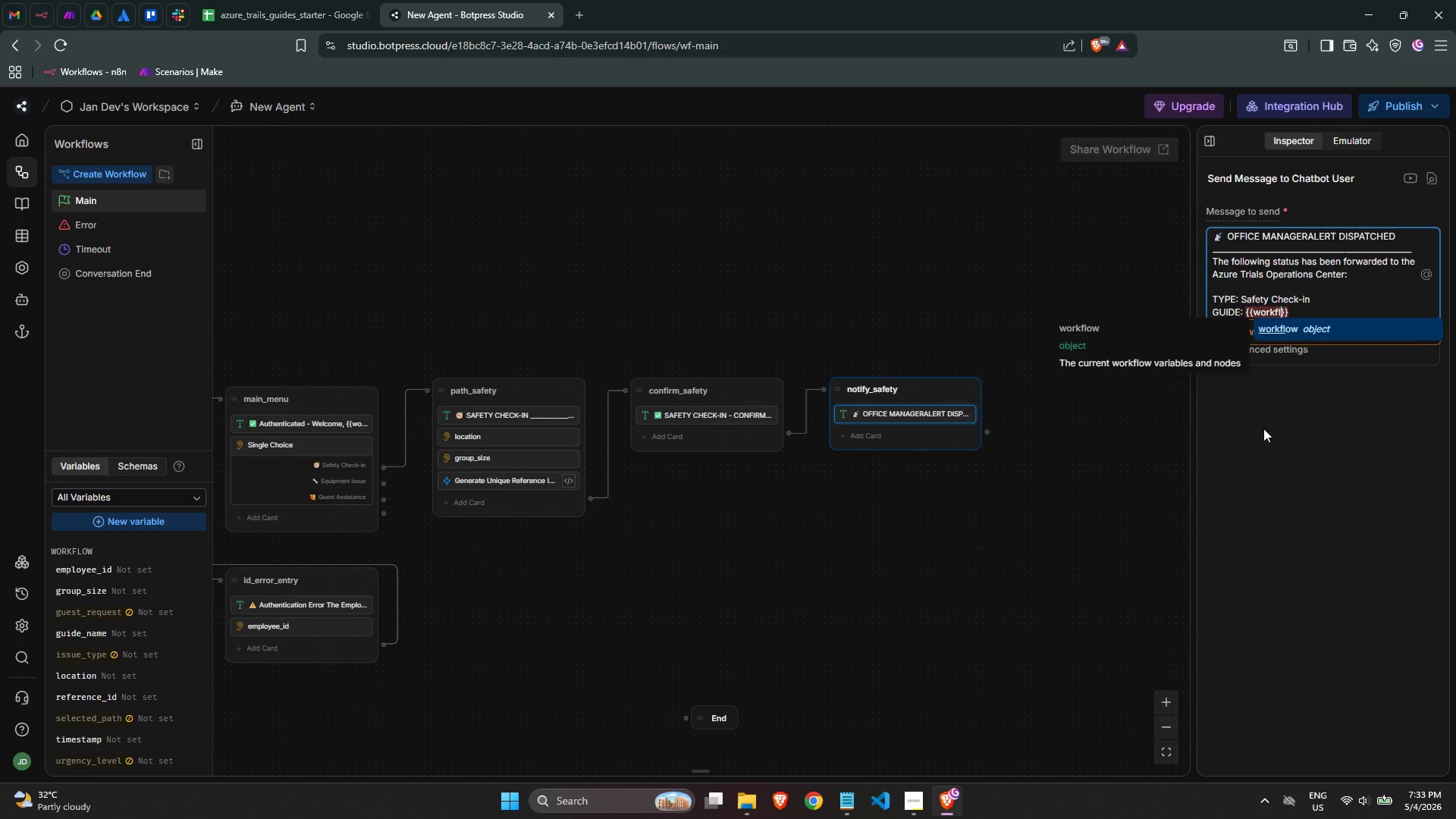 
key(Enter)
 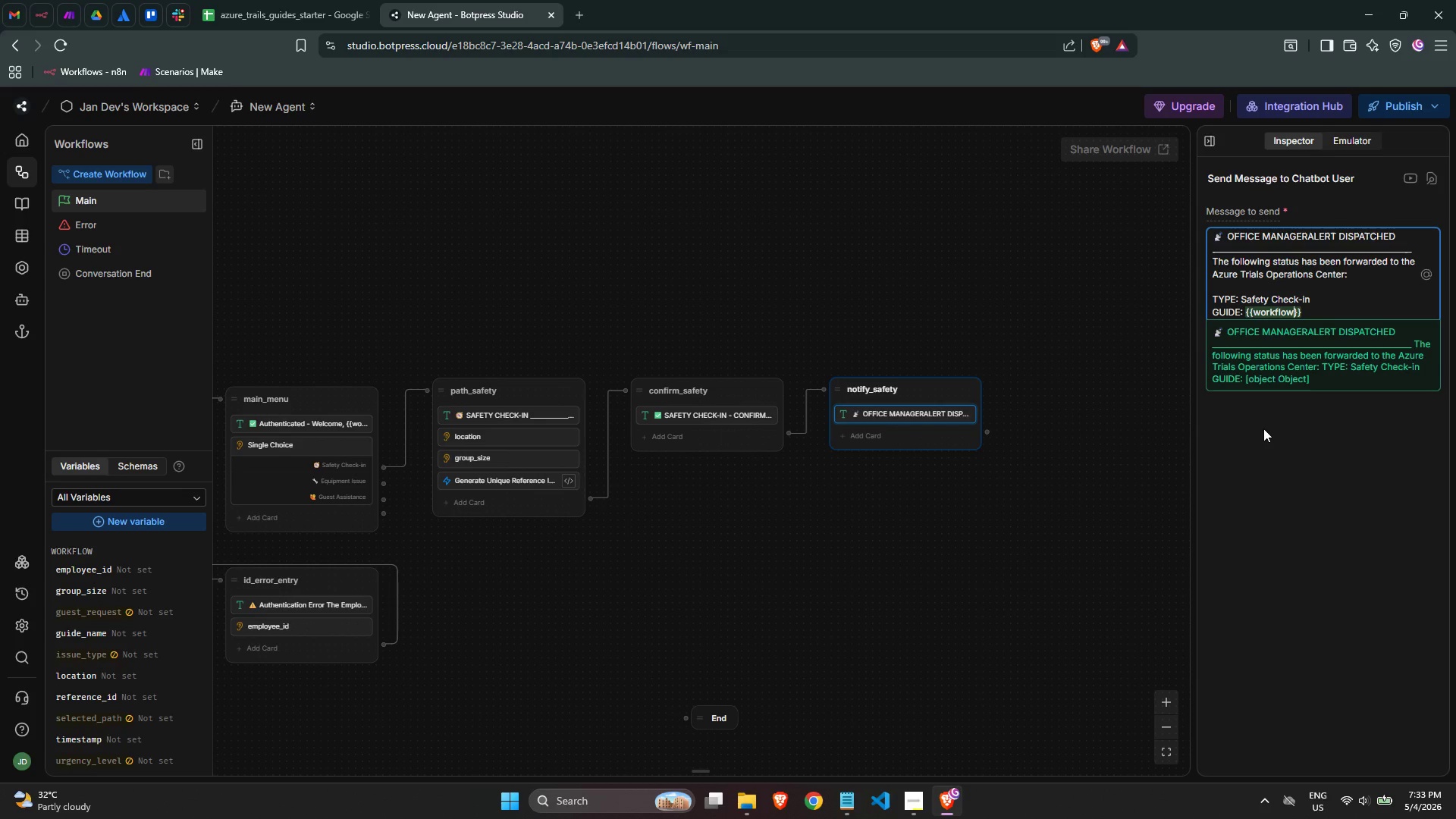 
type(.guide)
 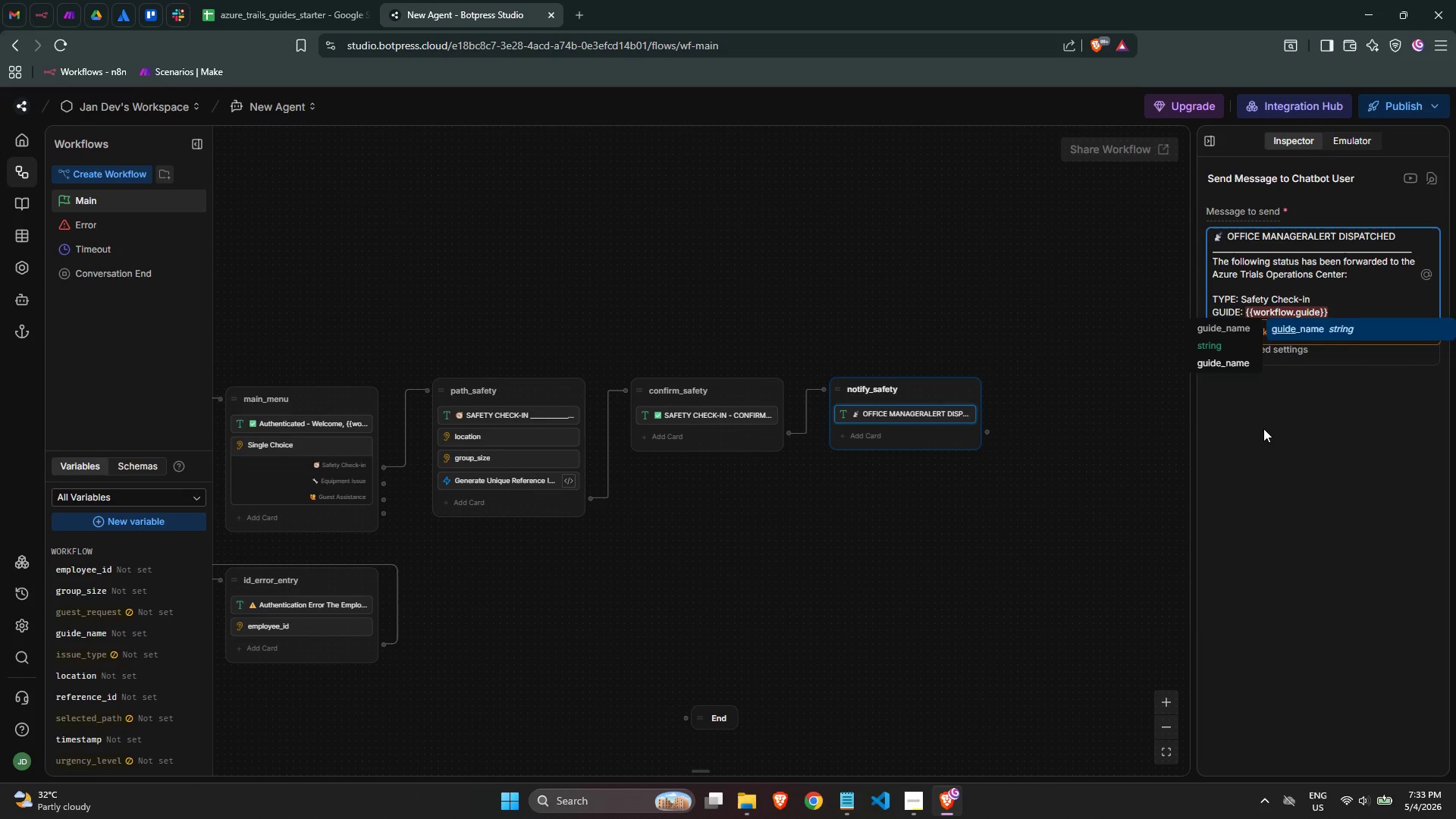 
key(Enter)
 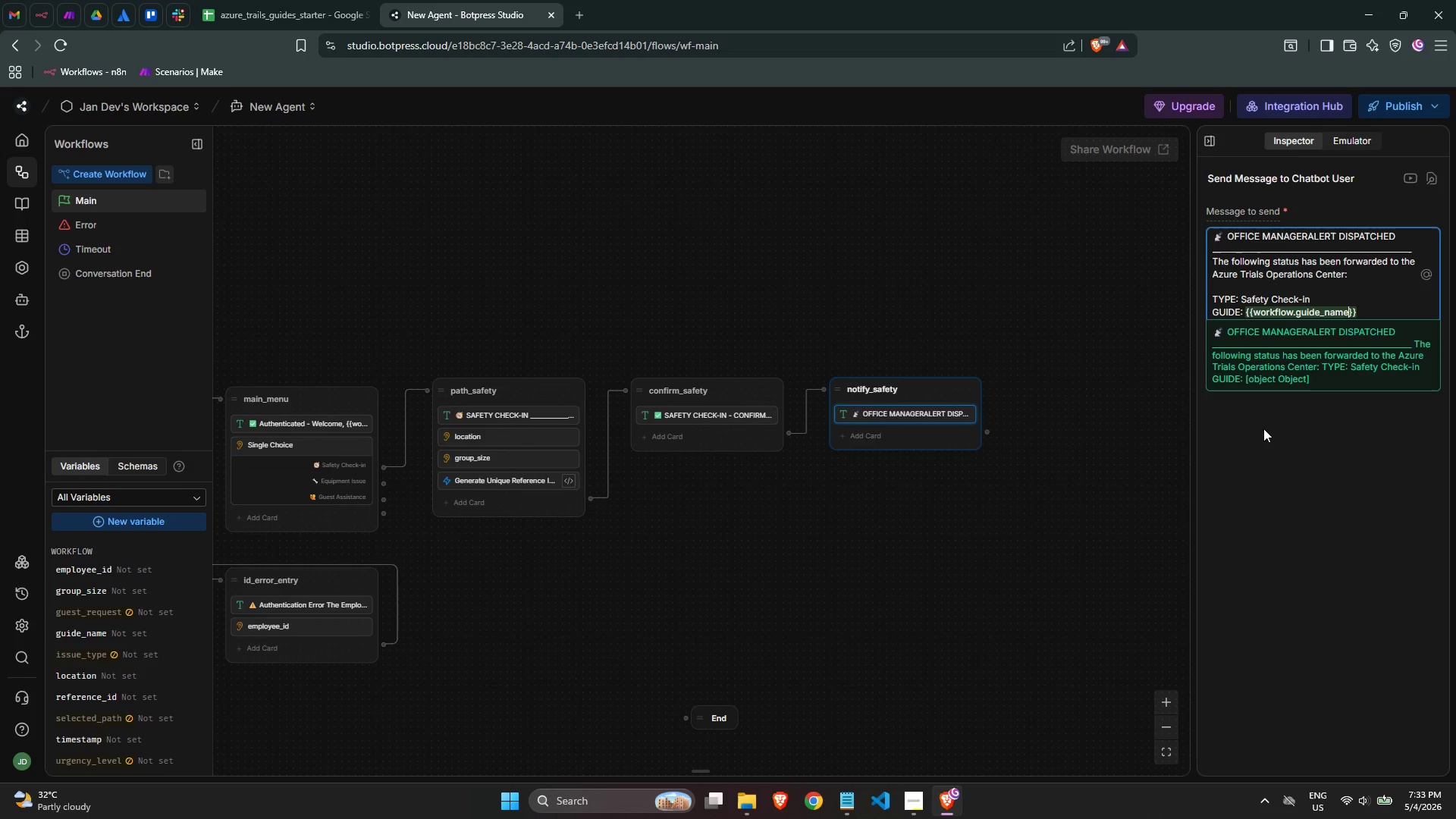 
key(ArrowRight)
 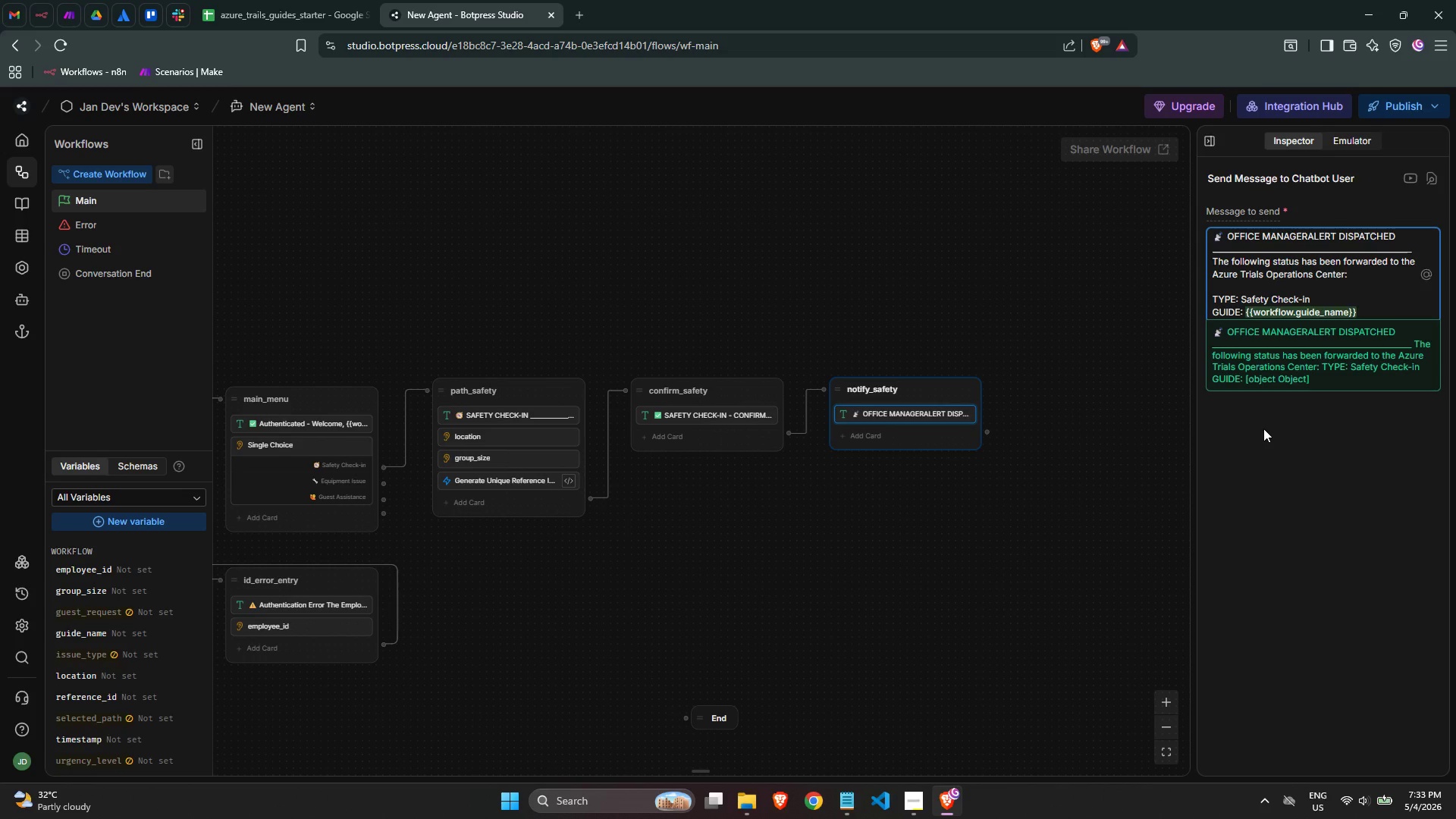 
key(ArrowRight)
 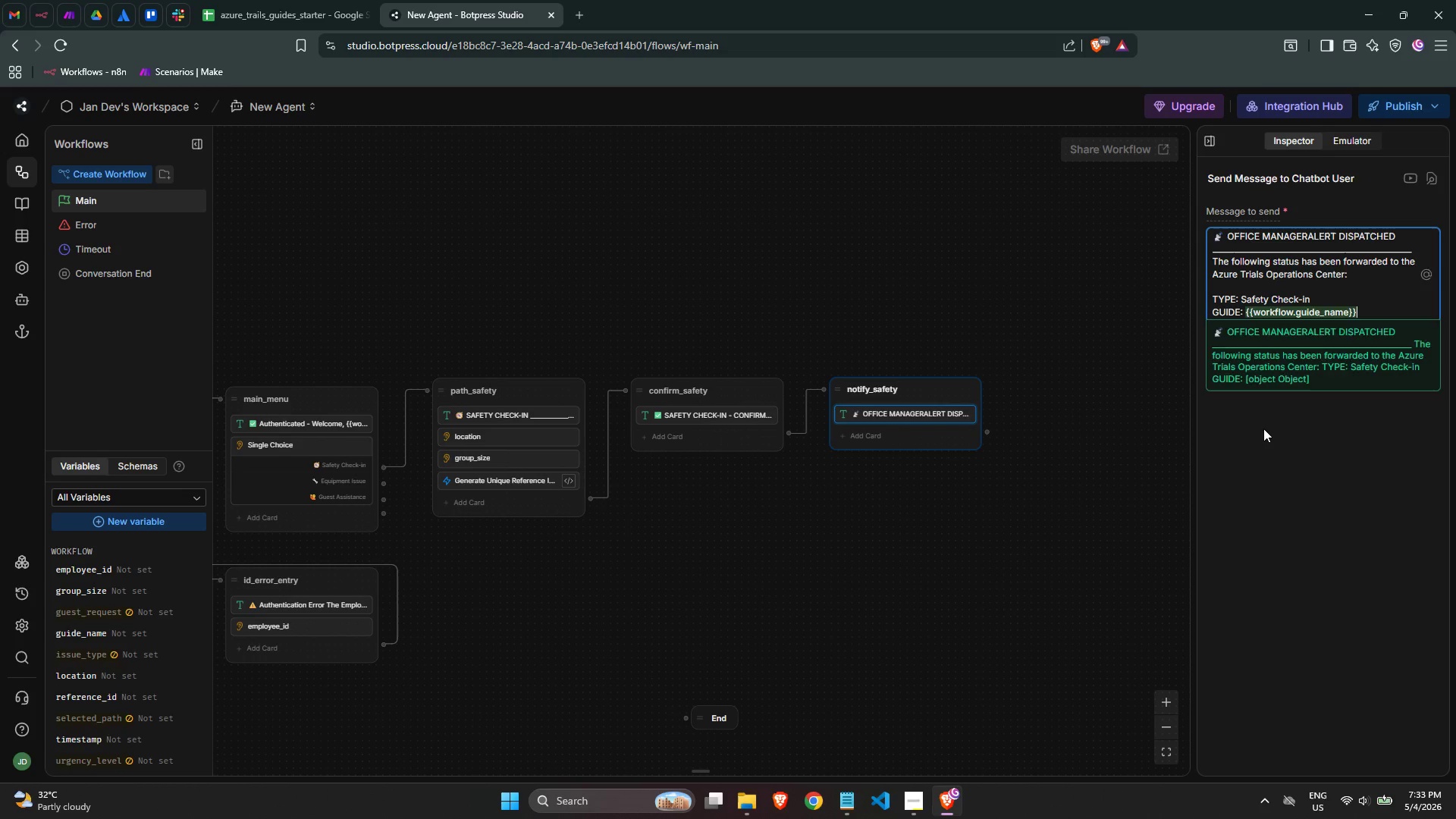 
key(Enter)
 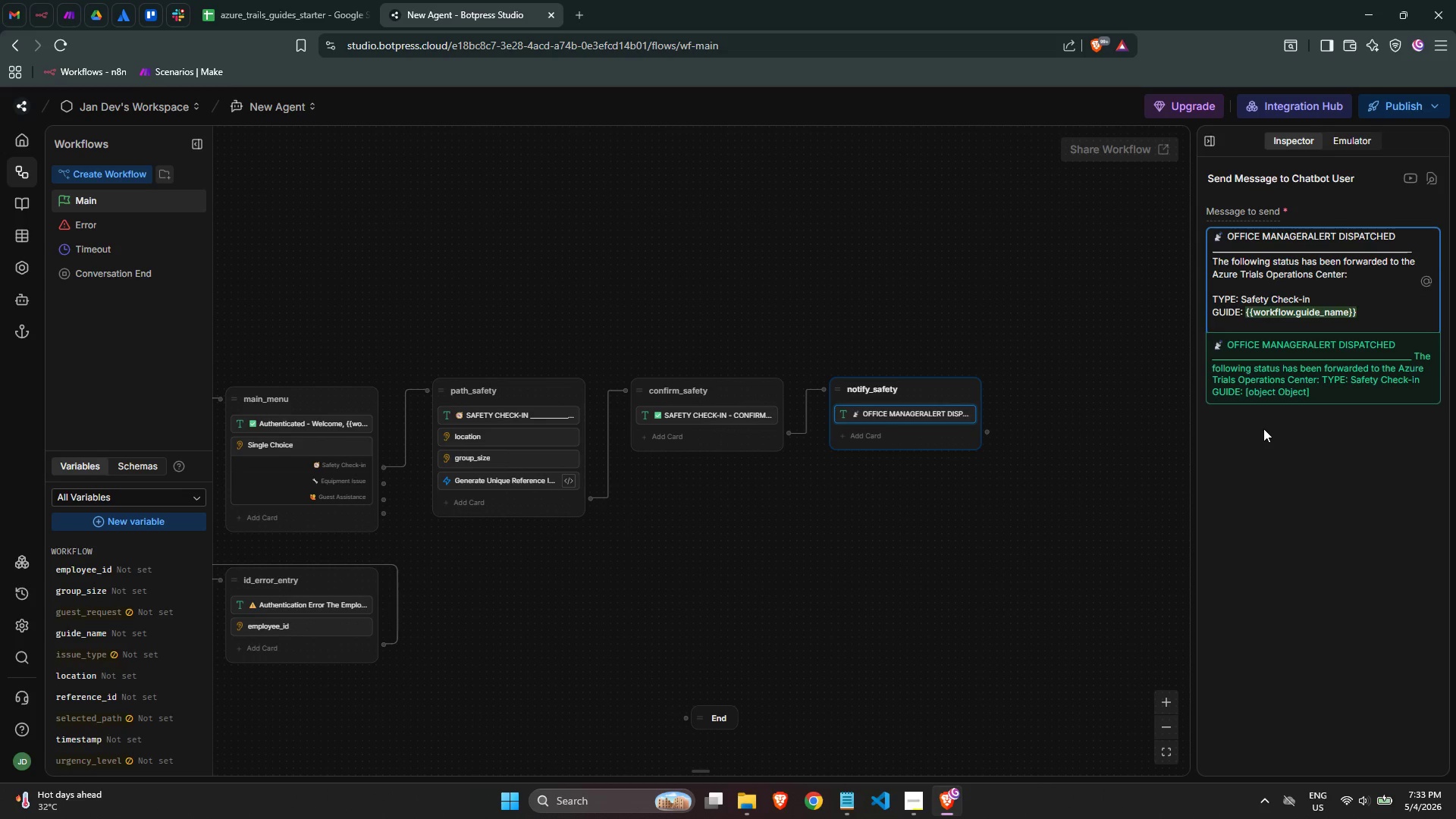 
key(Backspace)
type( [ID: {{workf)
 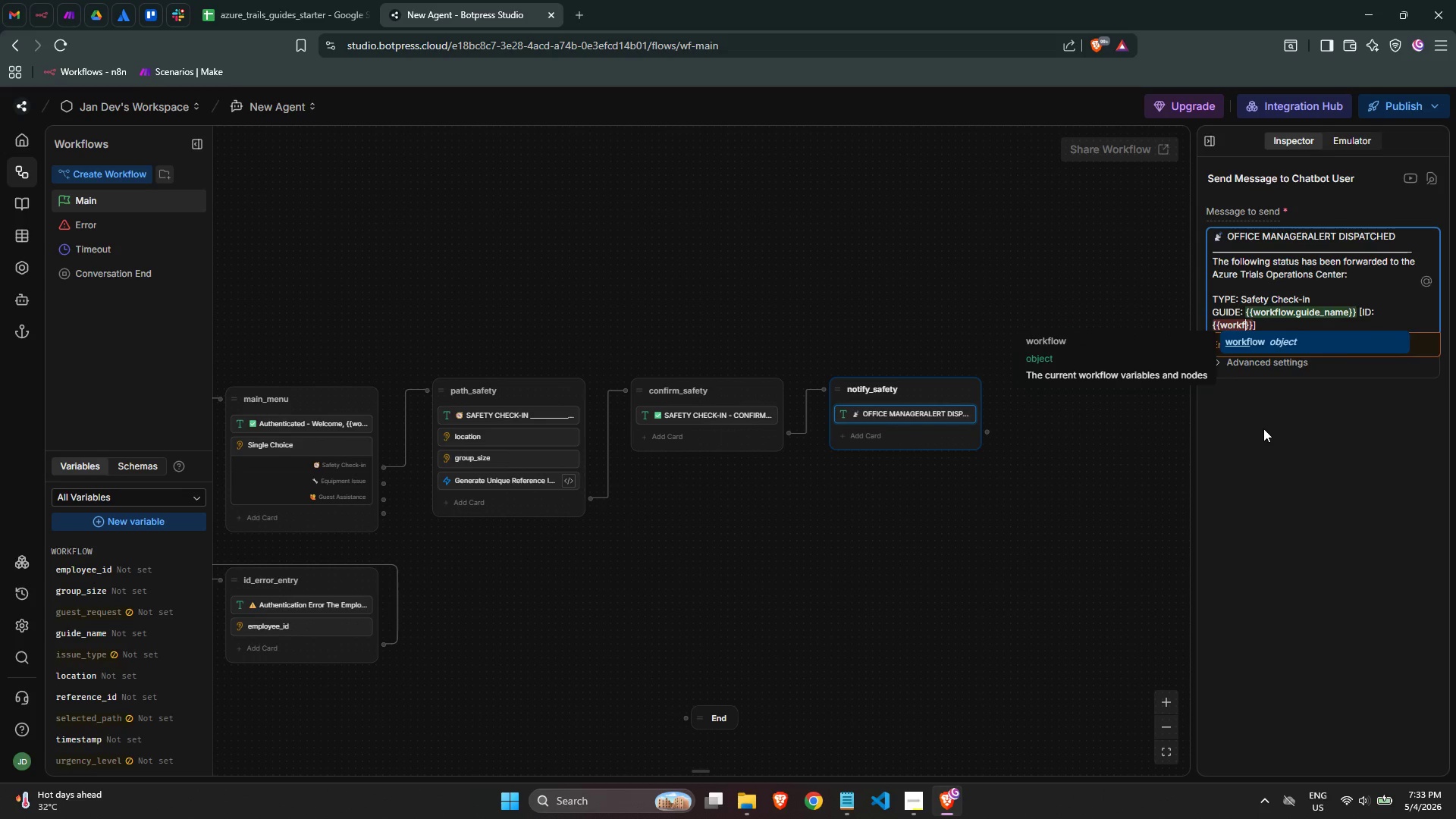 
 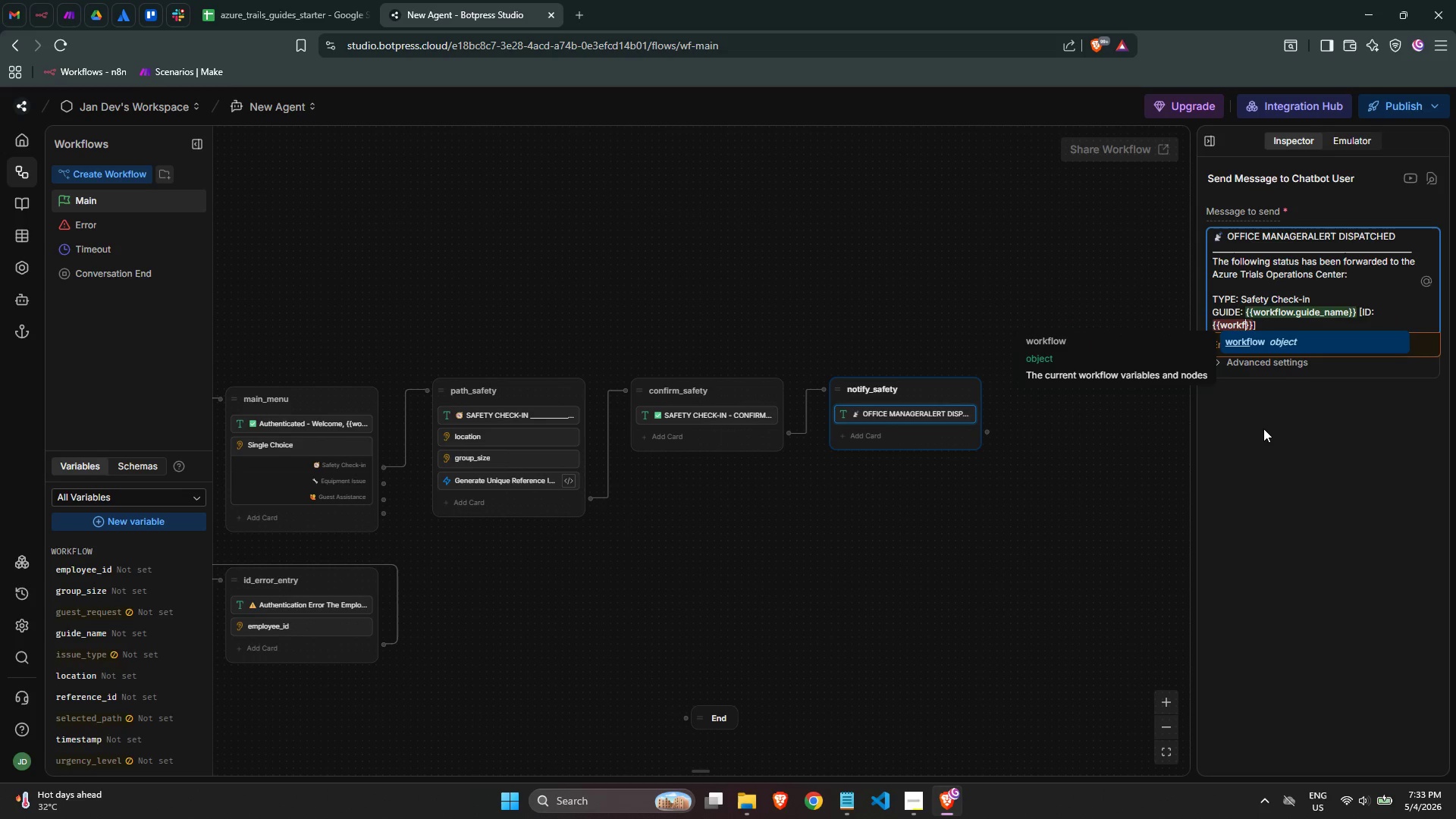 
key(Enter)
 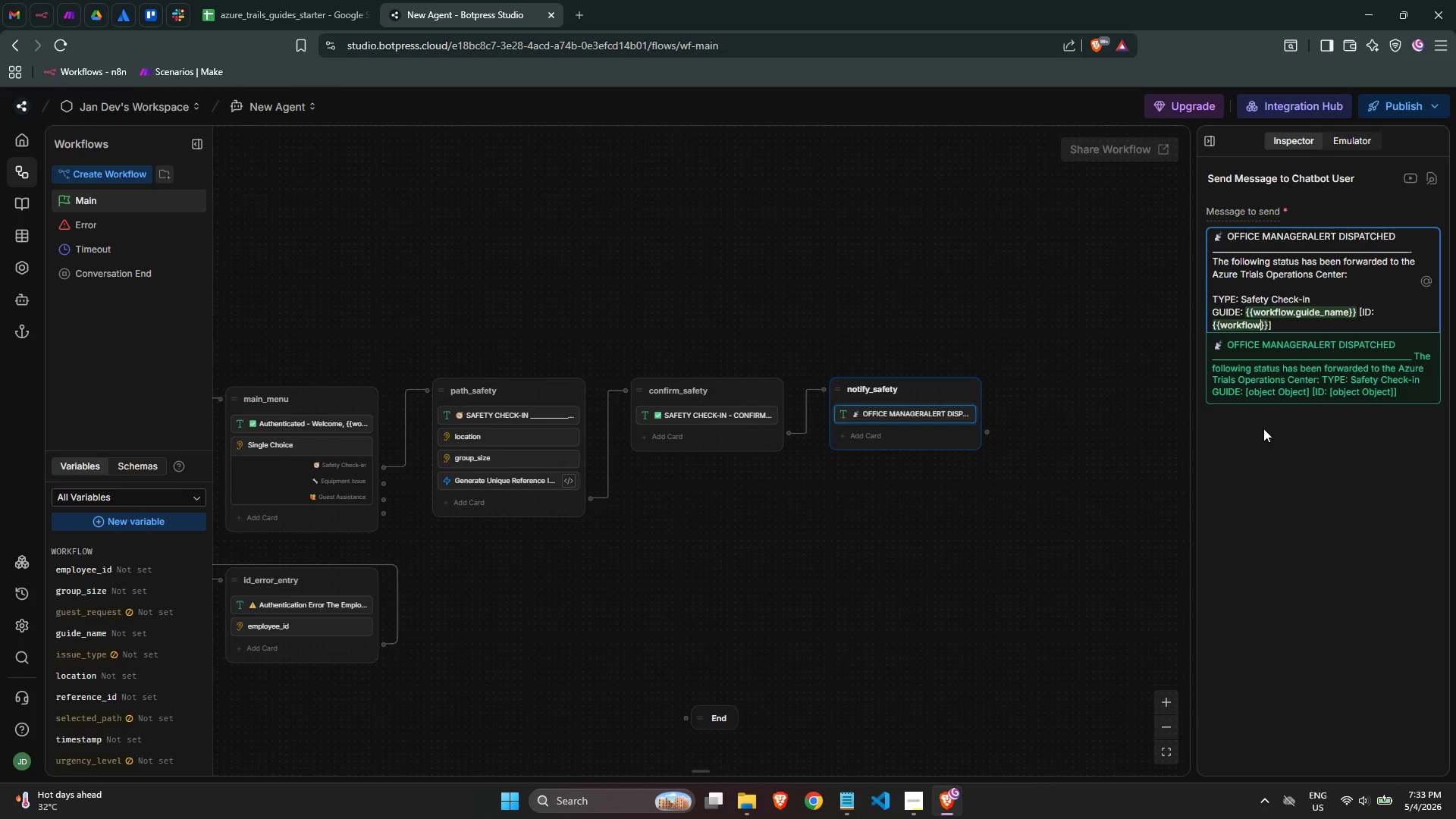 
type(.employee_id)
 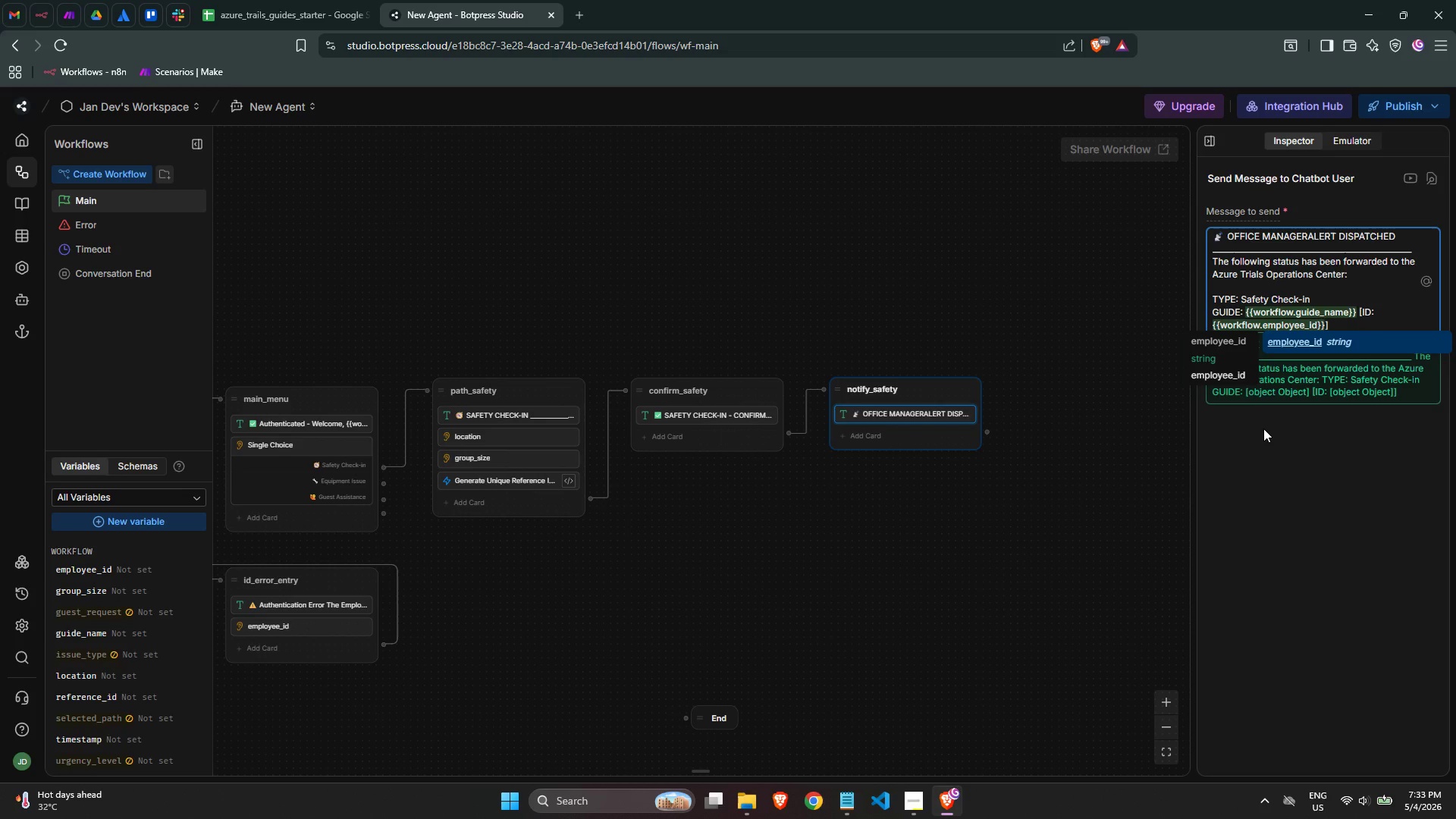 
key(ArrowRight)
 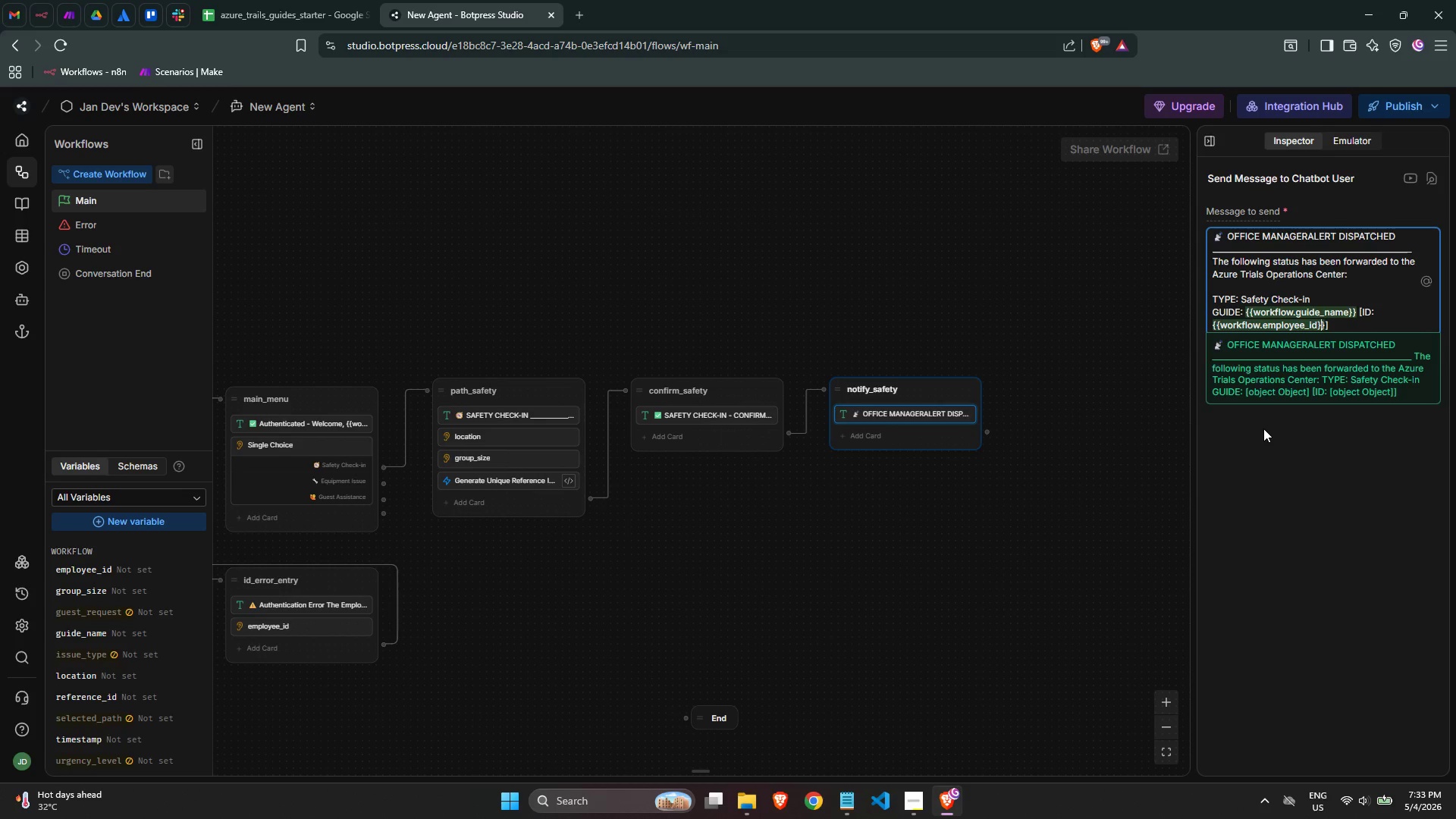 
key(ArrowRight)
 